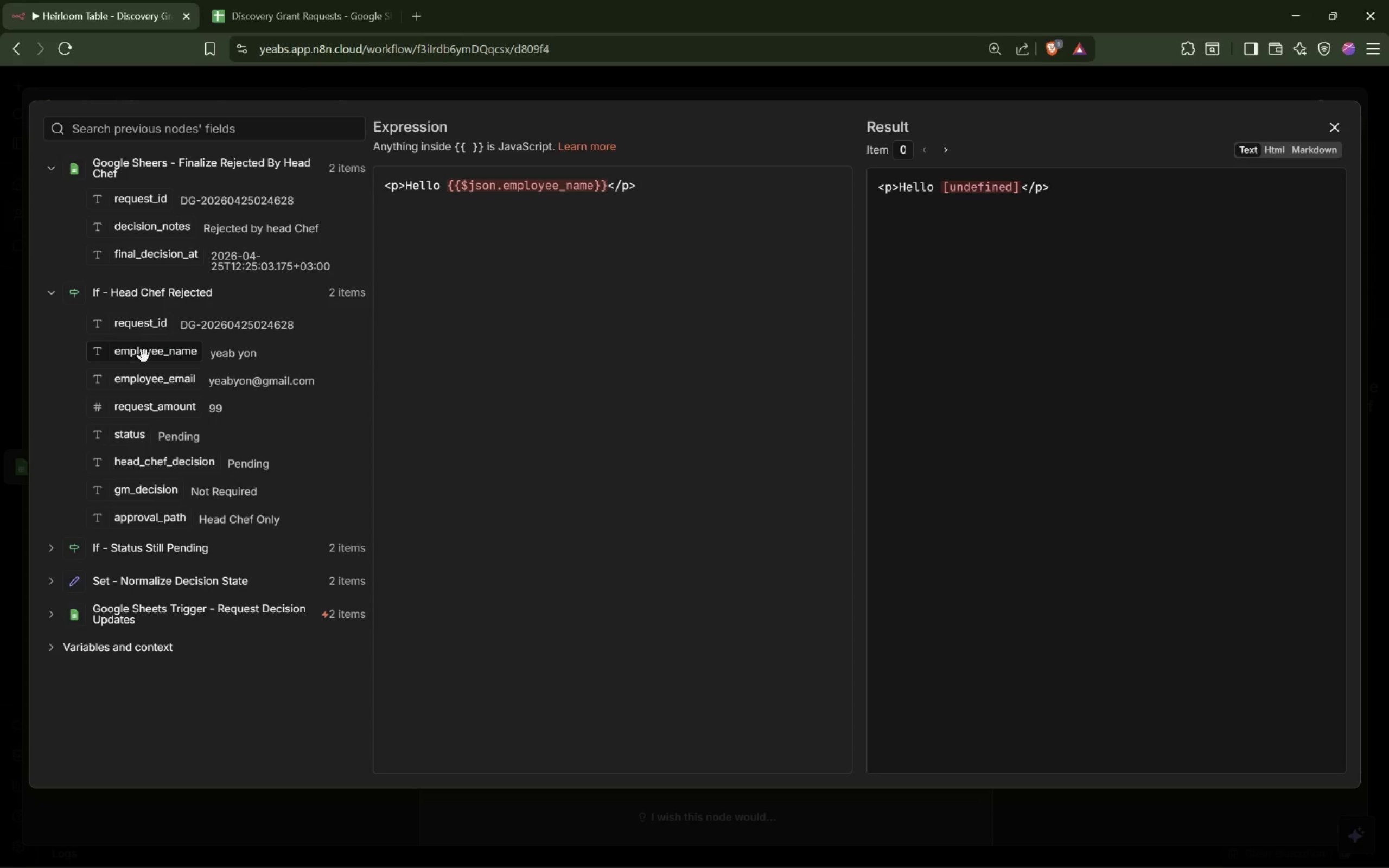 
left_click_drag(start_coordinate=[136, 359], to_coordinate=[450, 189])
 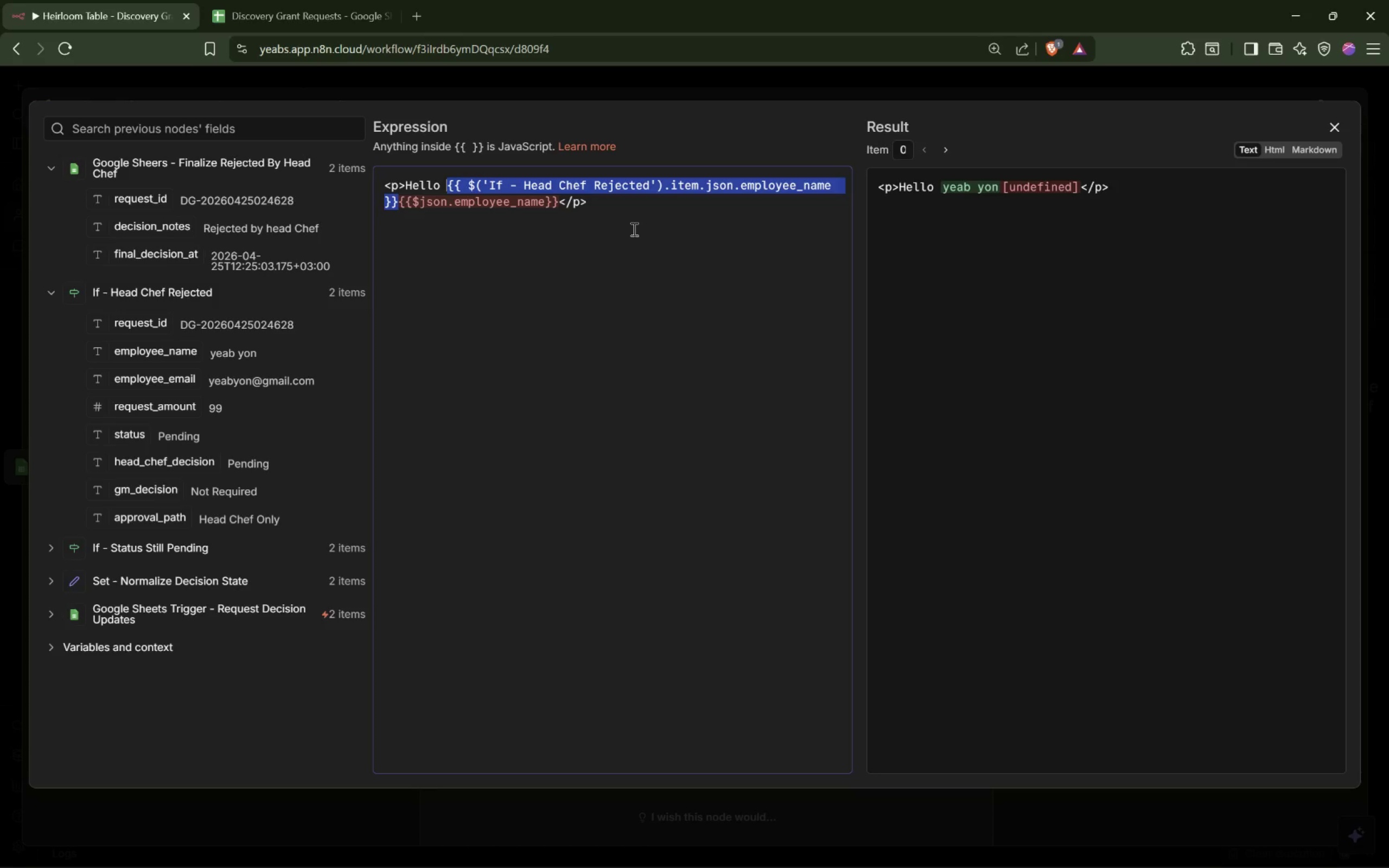 
left_click([635, 229])
 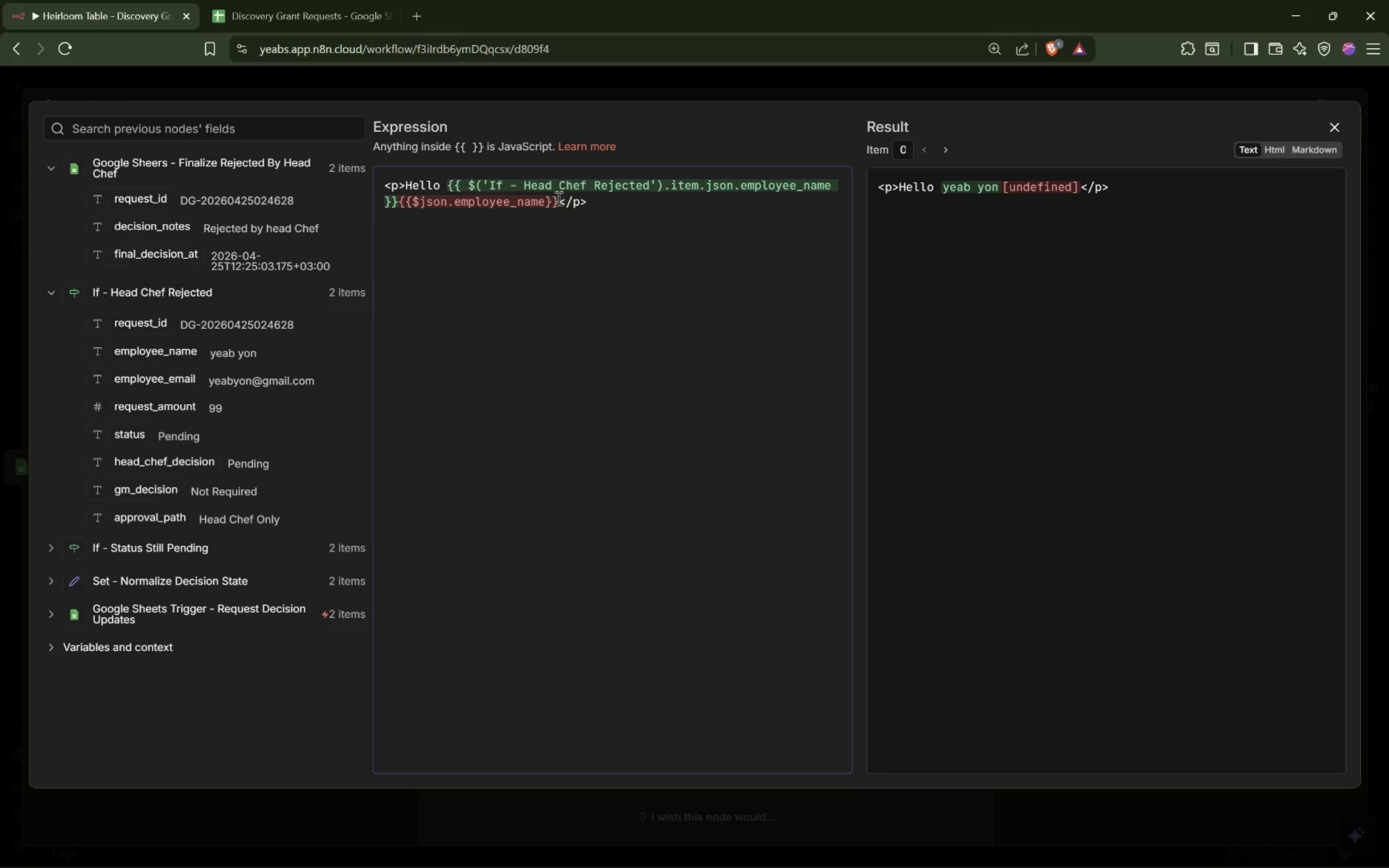 
left_click_drag(start_coordinate=[558, 200], to_coordinate=[402, 200])
 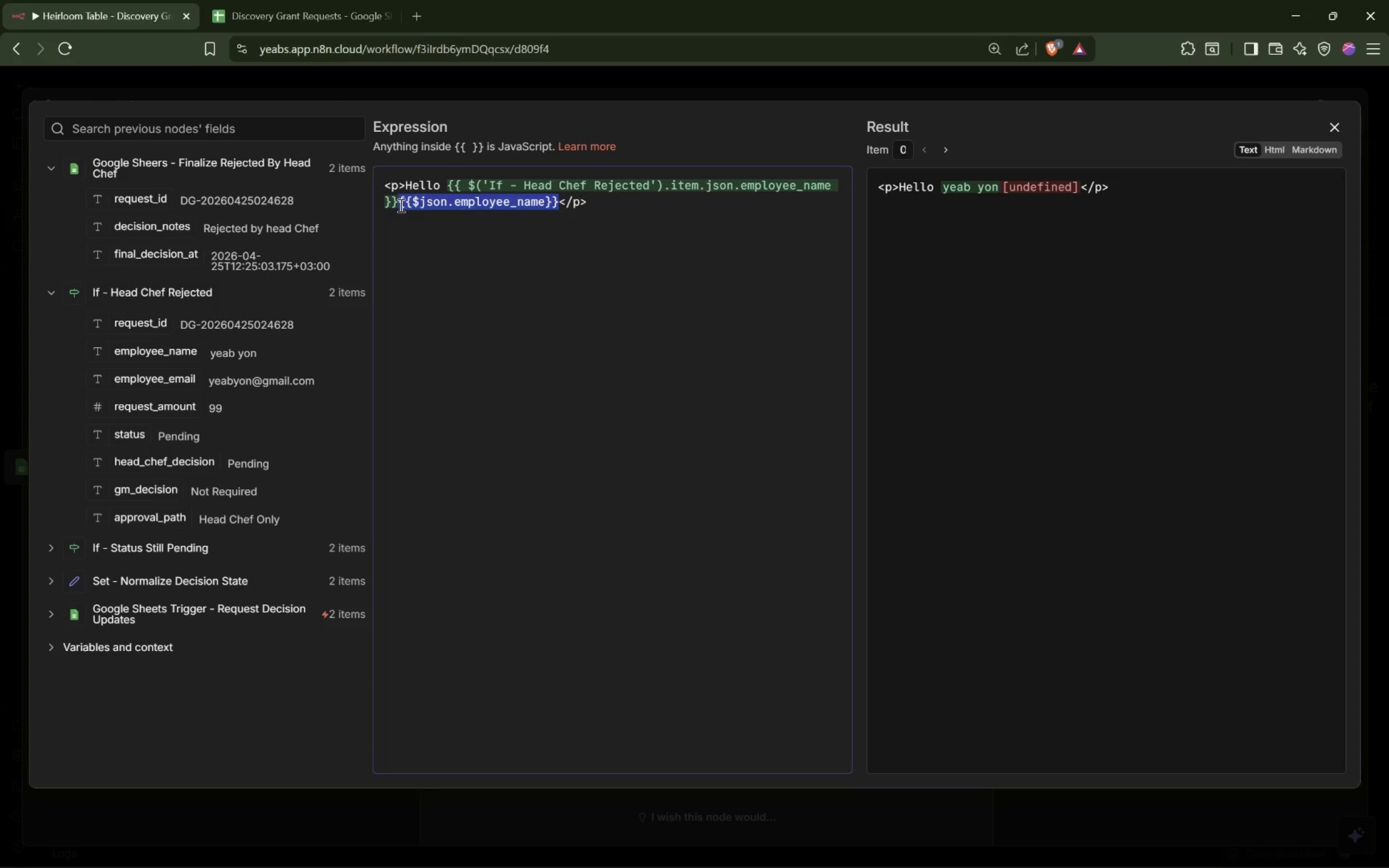 
hold_key(key=Backspace, duration=15.5)
 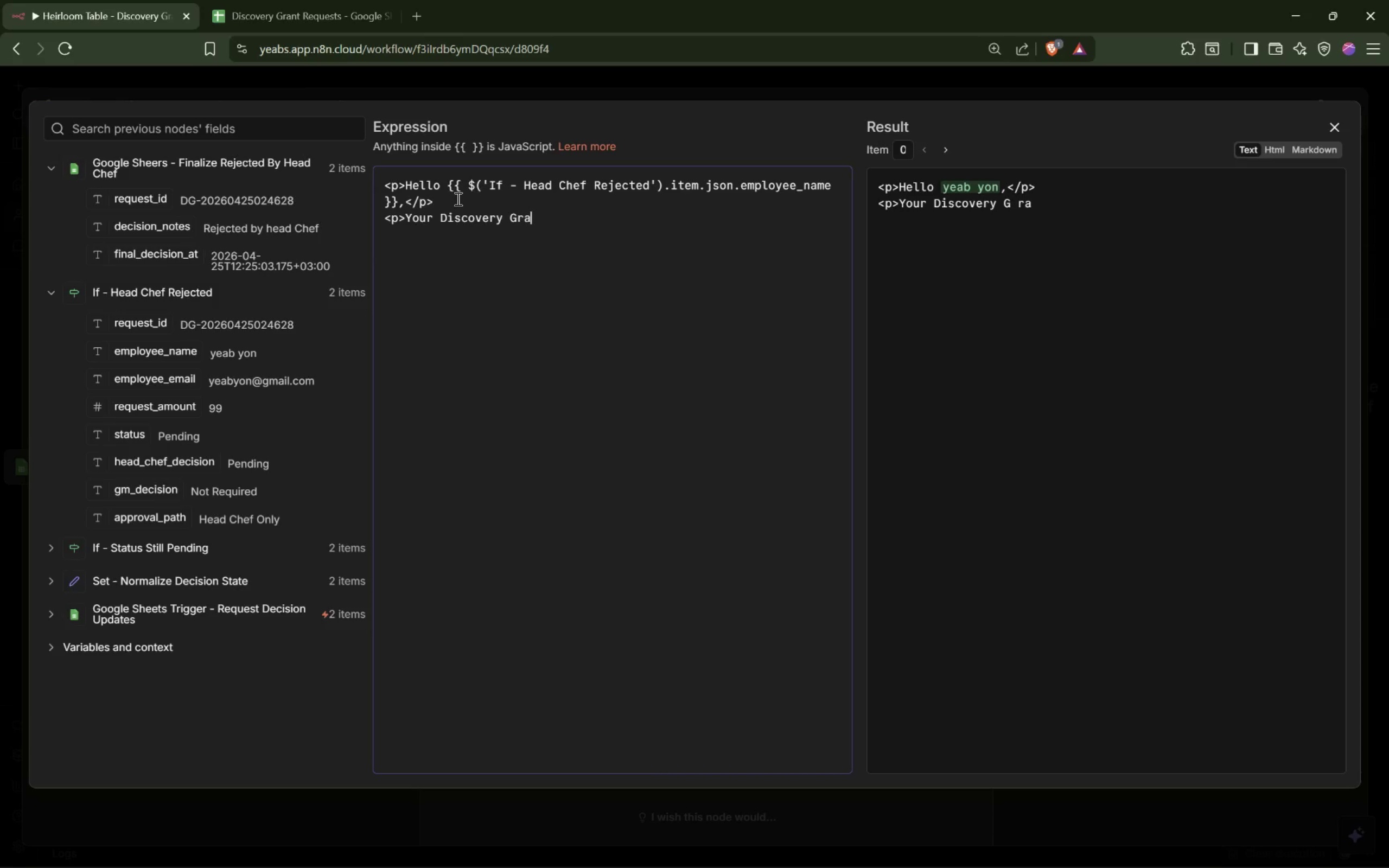 
key(ArrowLeft)
 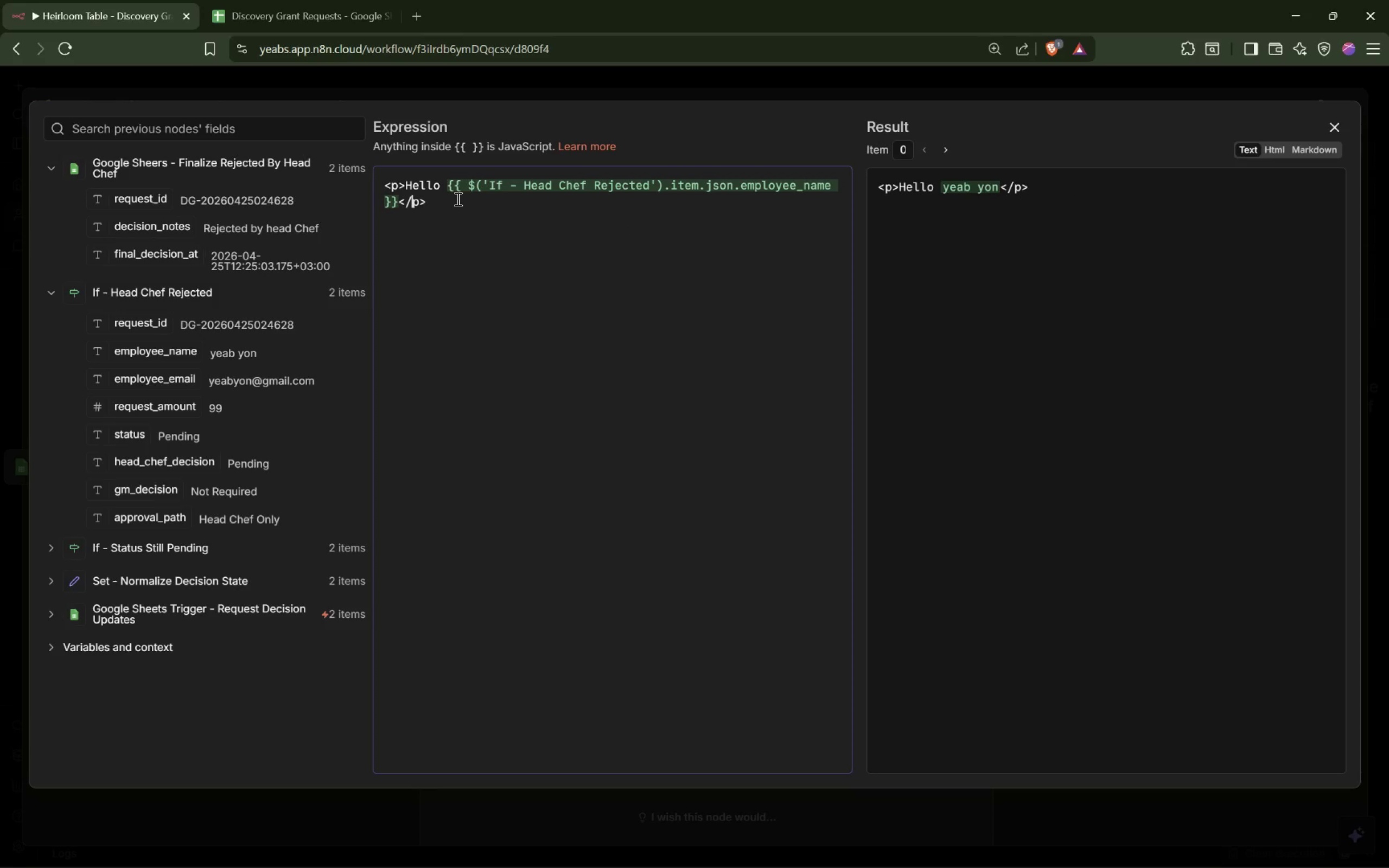 
key(ArrowLeft)
 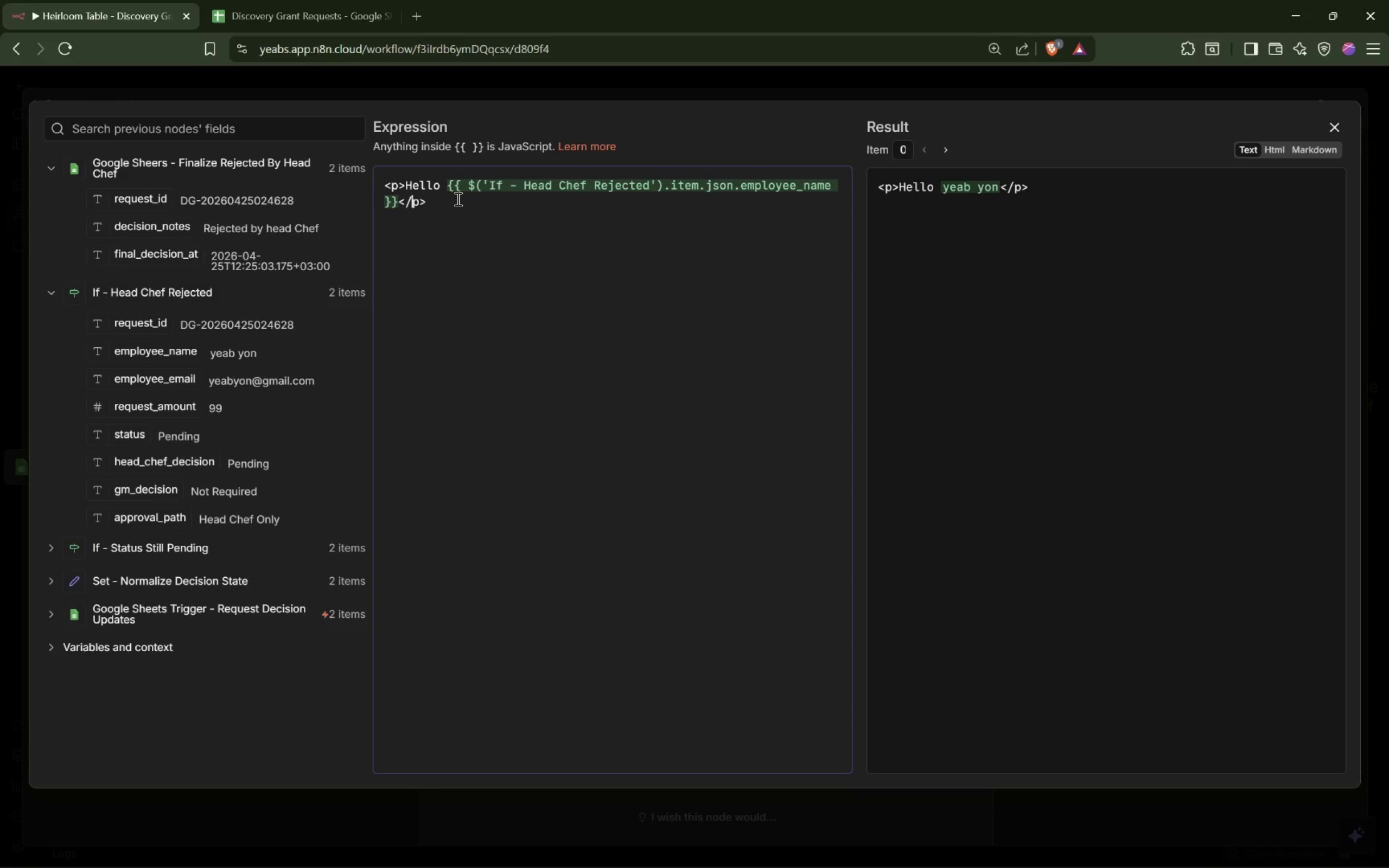 
key(ArrowLeft)
 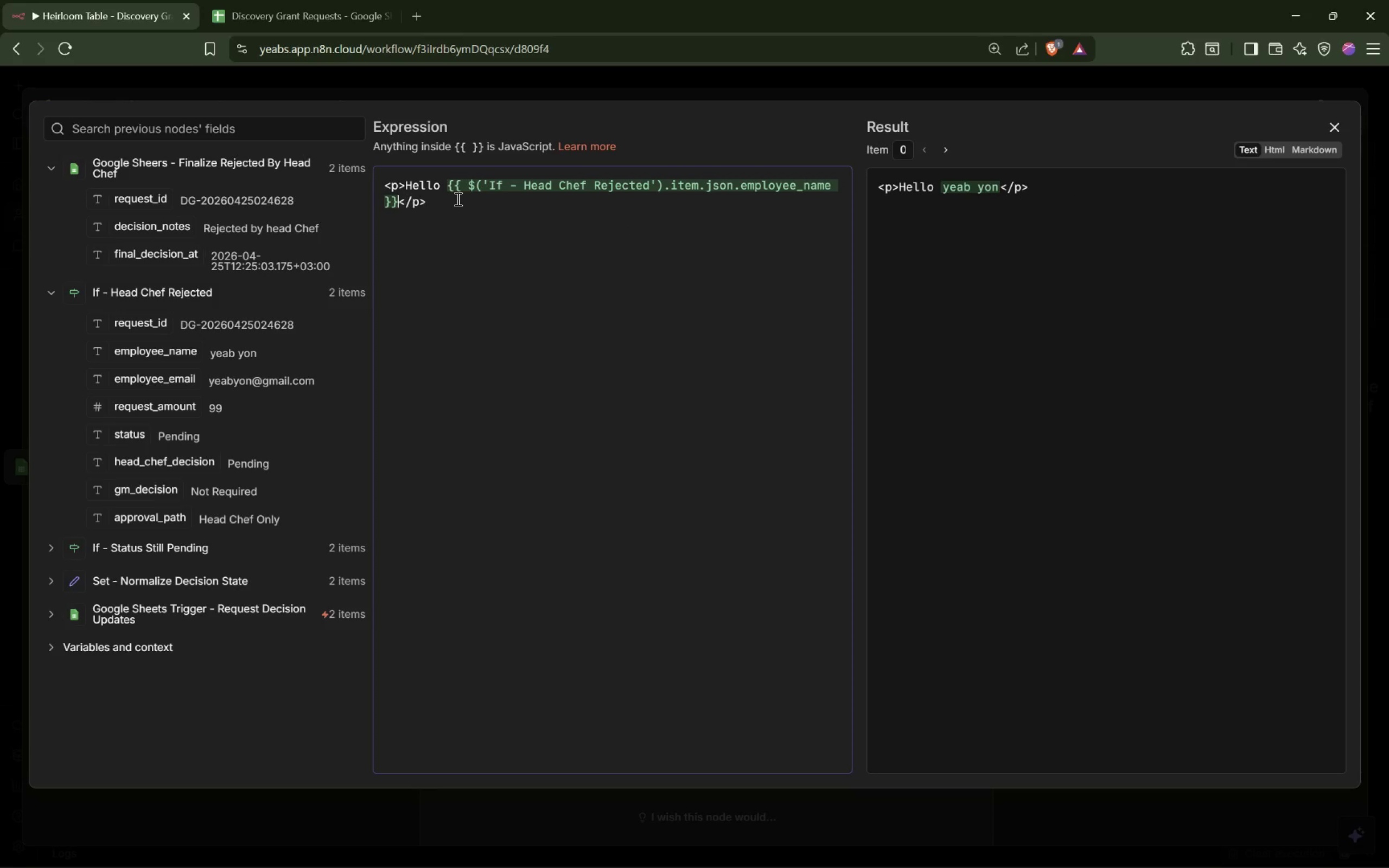 
key(ArrowLeft)
 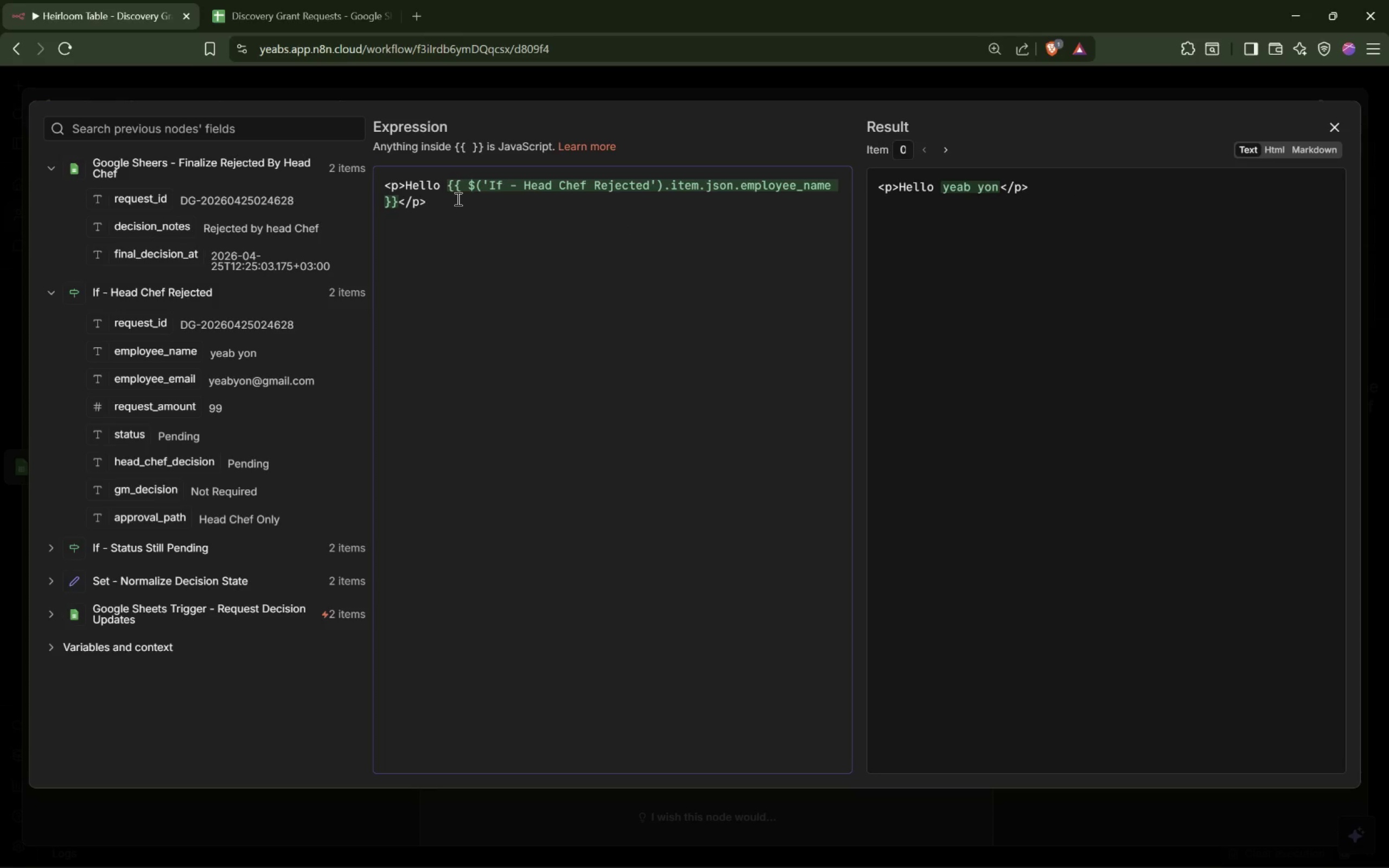 
key(Comma)
 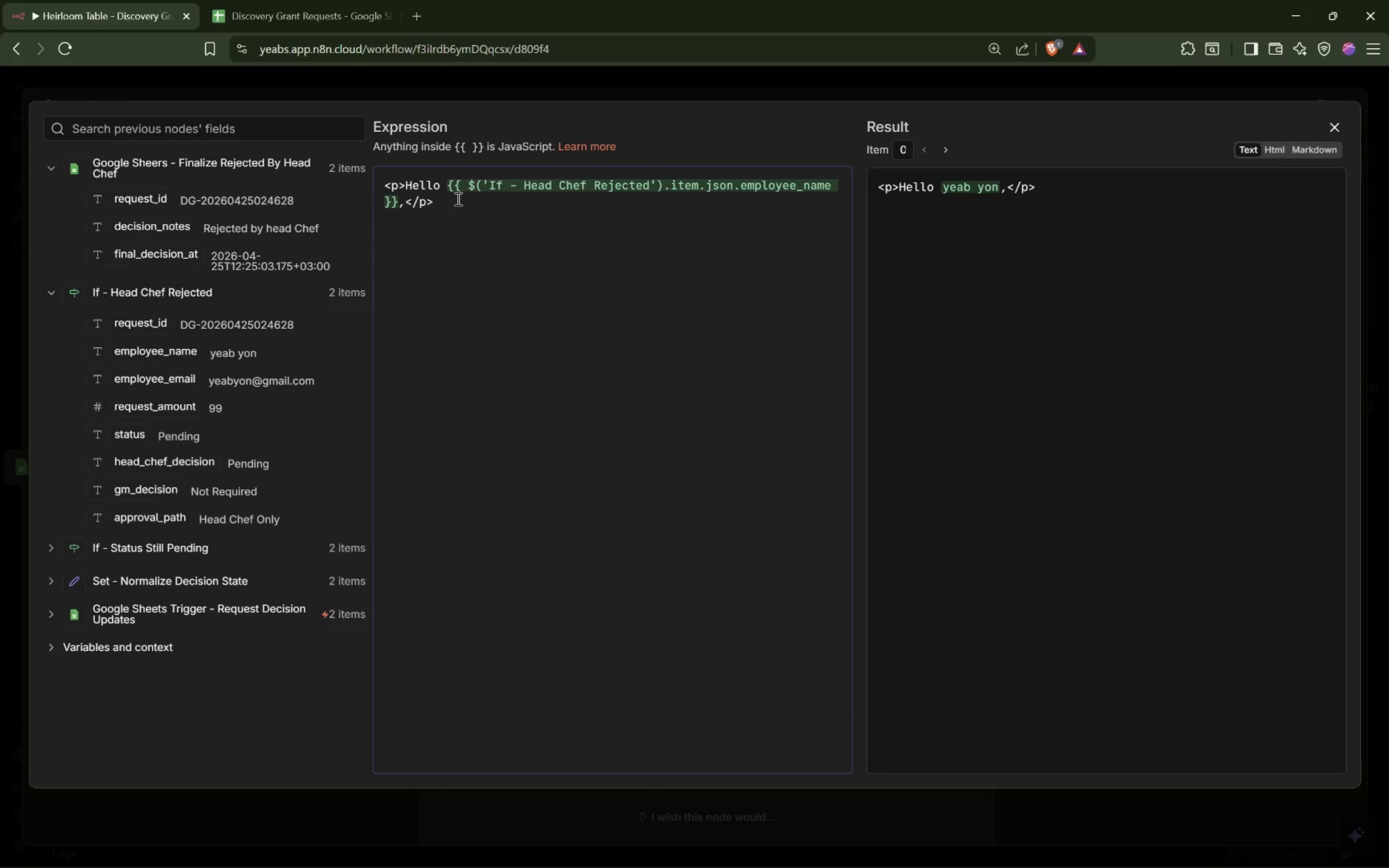 
key(End)
 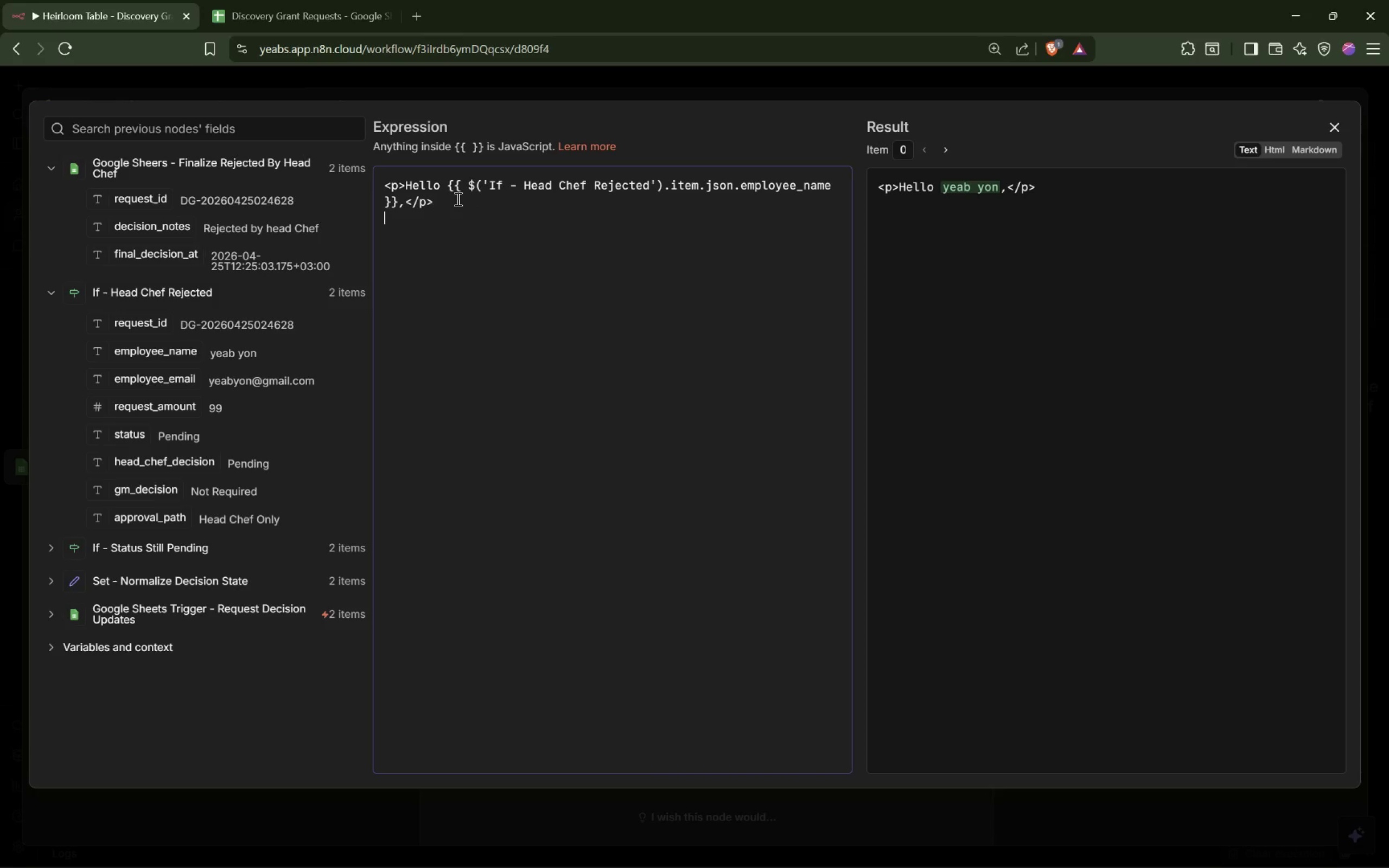 
key(Enter)
 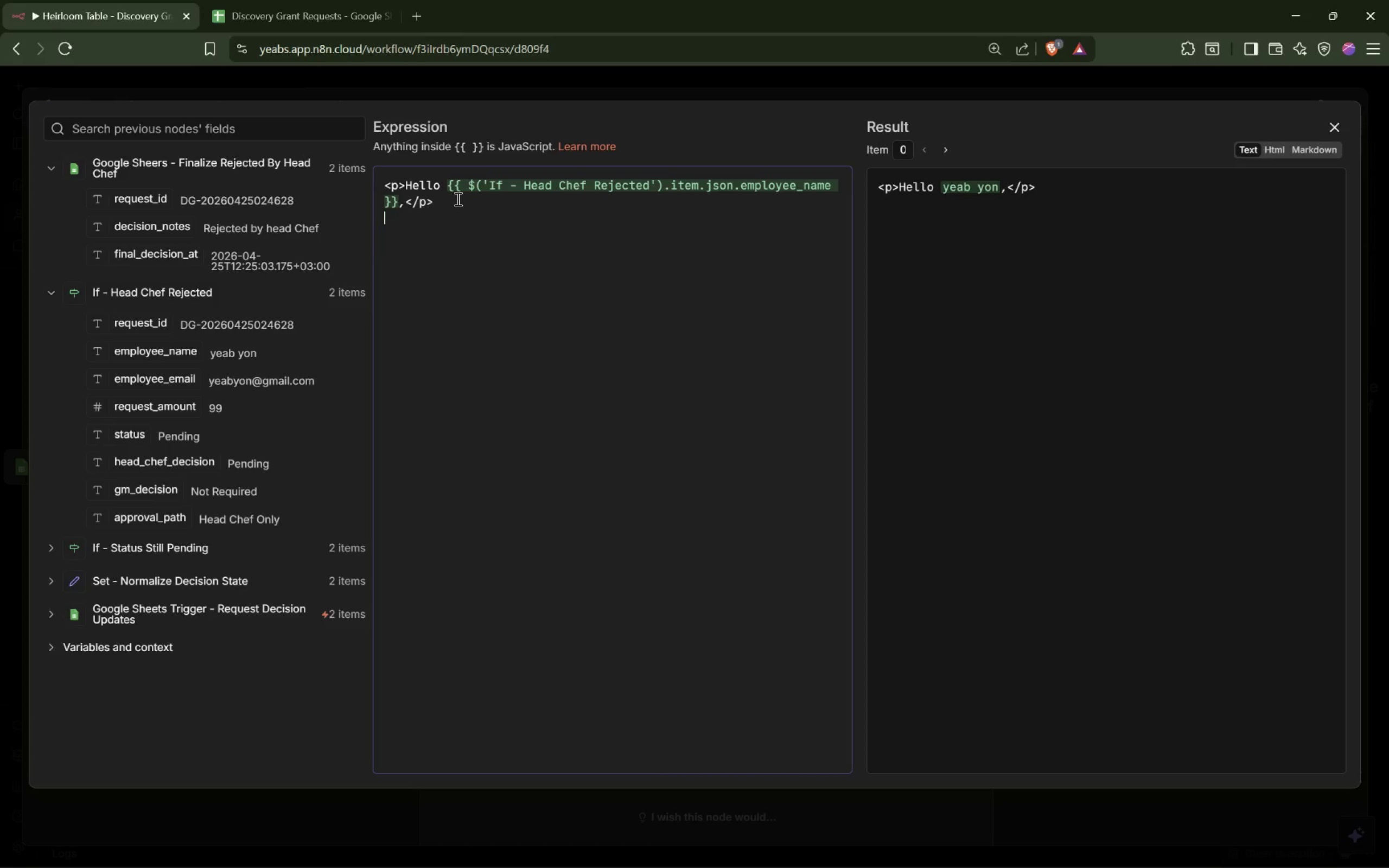 
type(<p>Your Discovery G ra)
key(Backspace)
key(Backspace)
type(rant r)
key(Backspace)
type(request <strong> </strong>)
 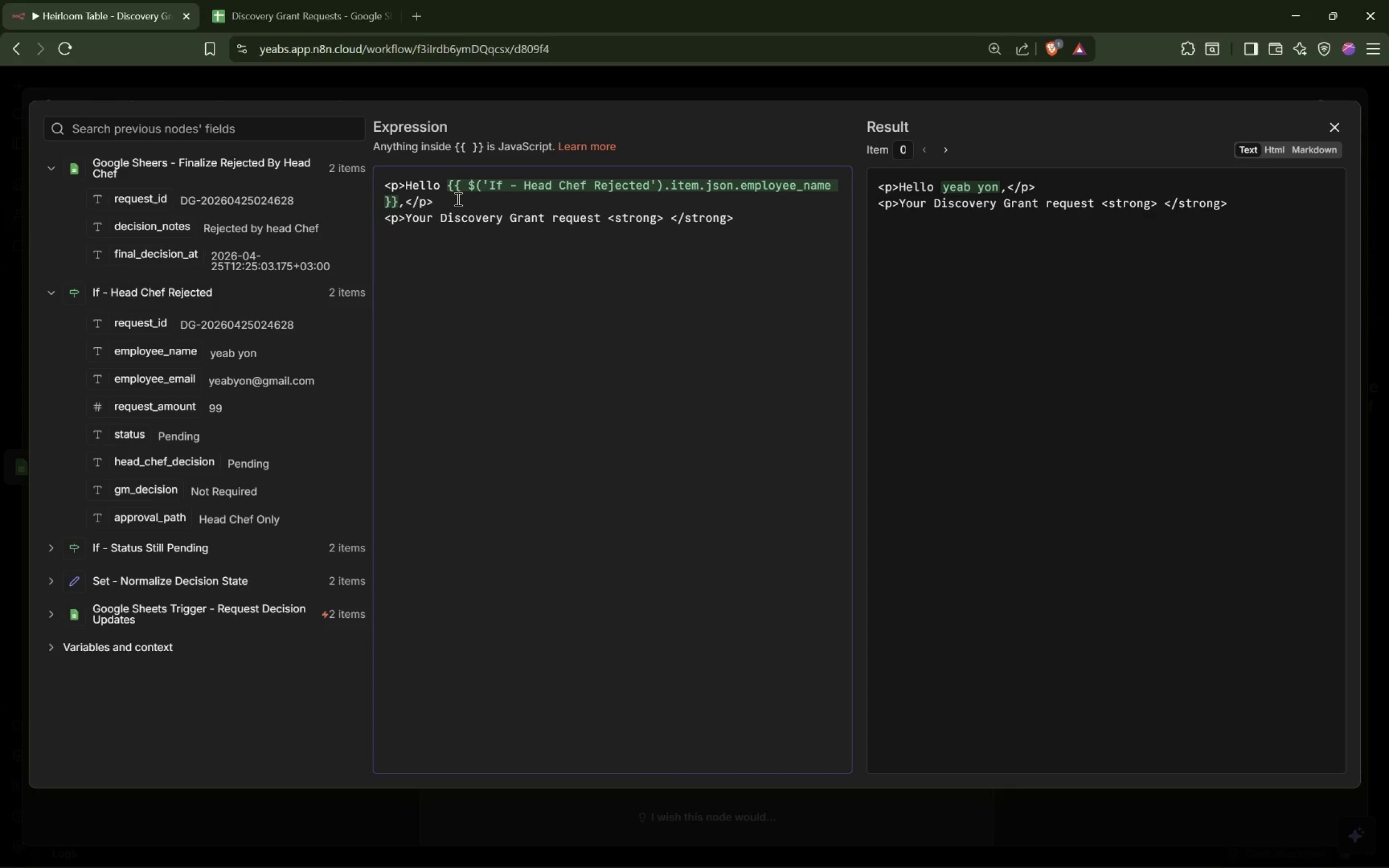 
key(ArrowLeft)
 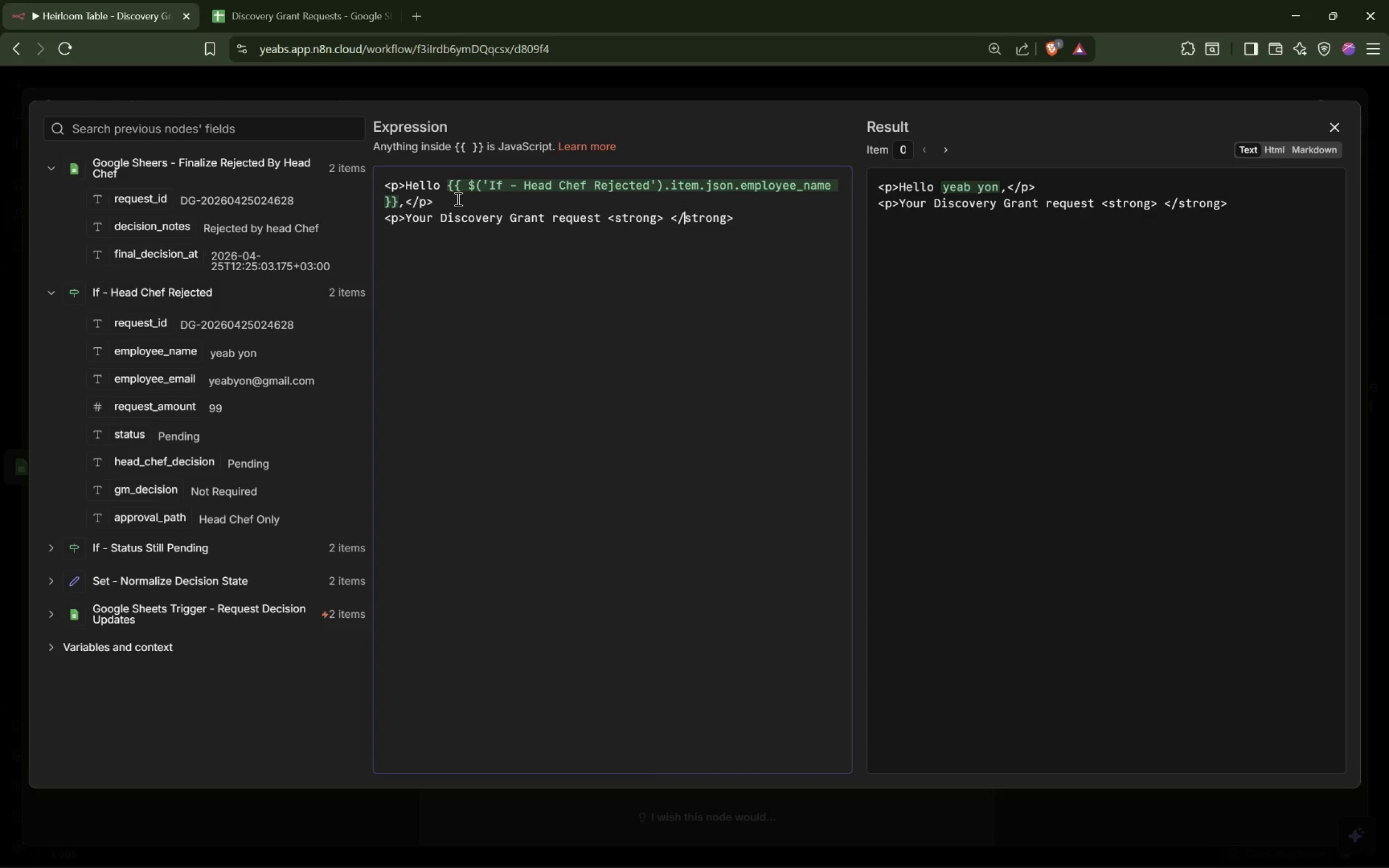 
key(Meta+Shift+ShiftLeft)
 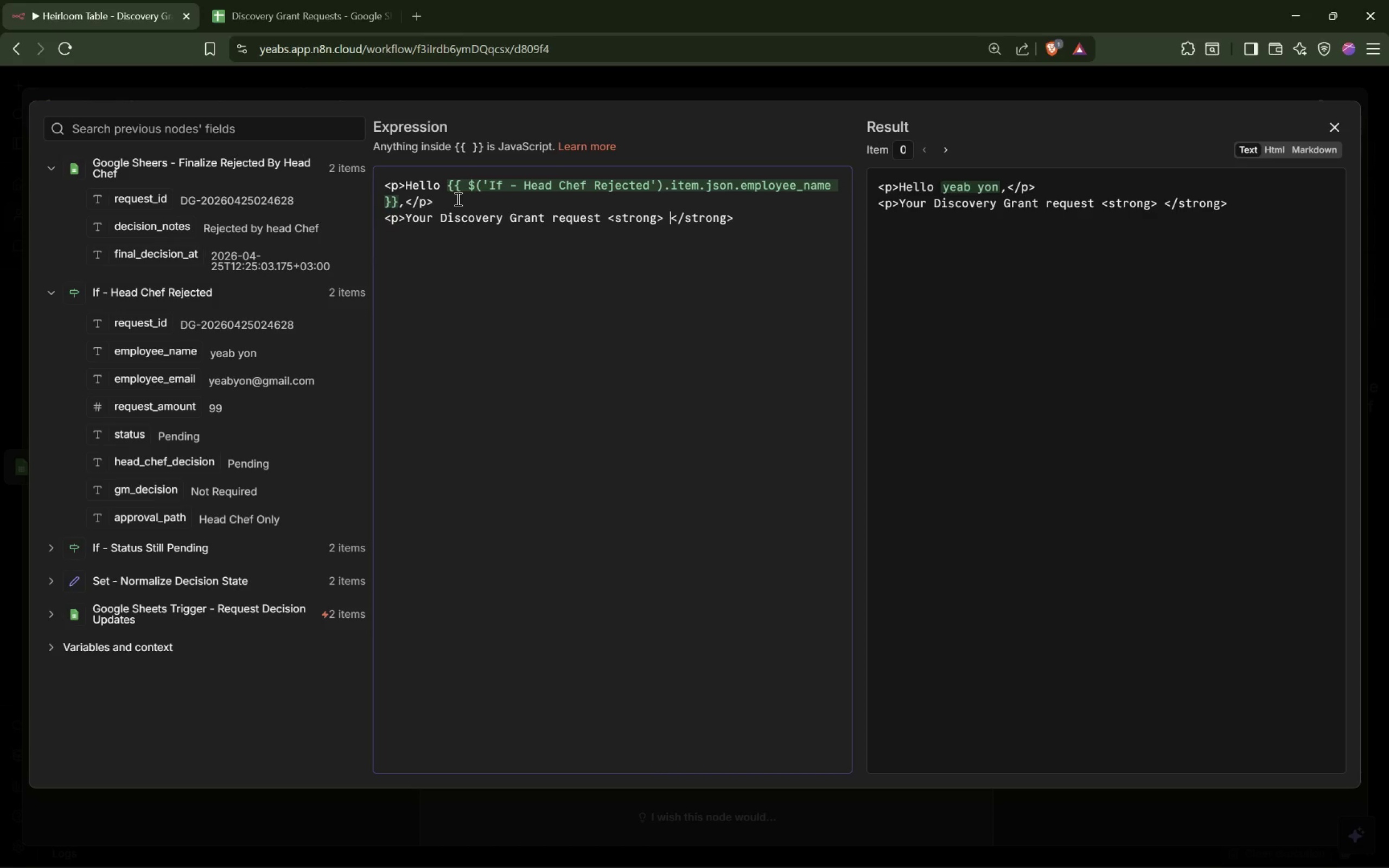 
key(Meta+Shift+Unknown)
 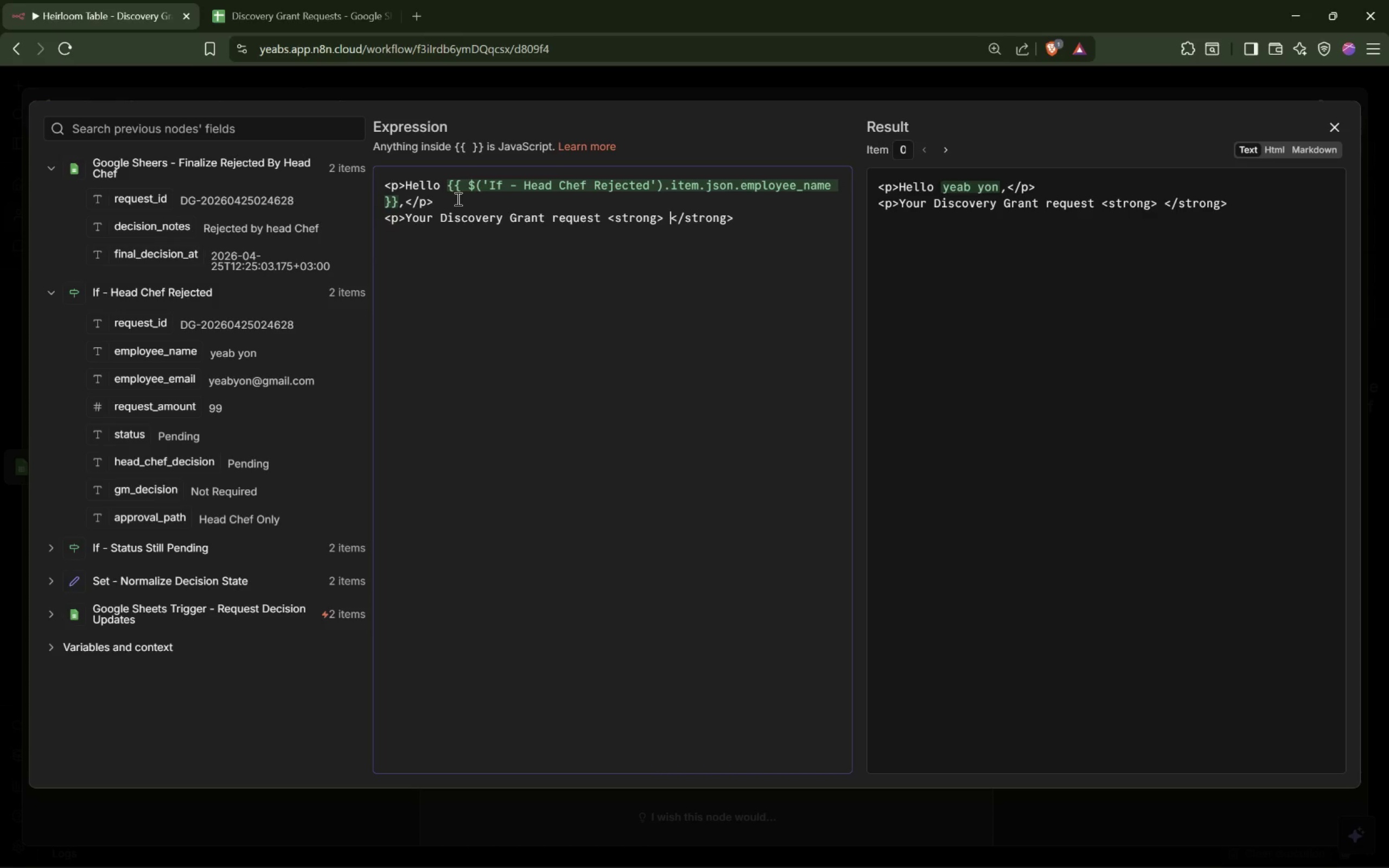 
hold_key(key=F23, duration=0.53)
 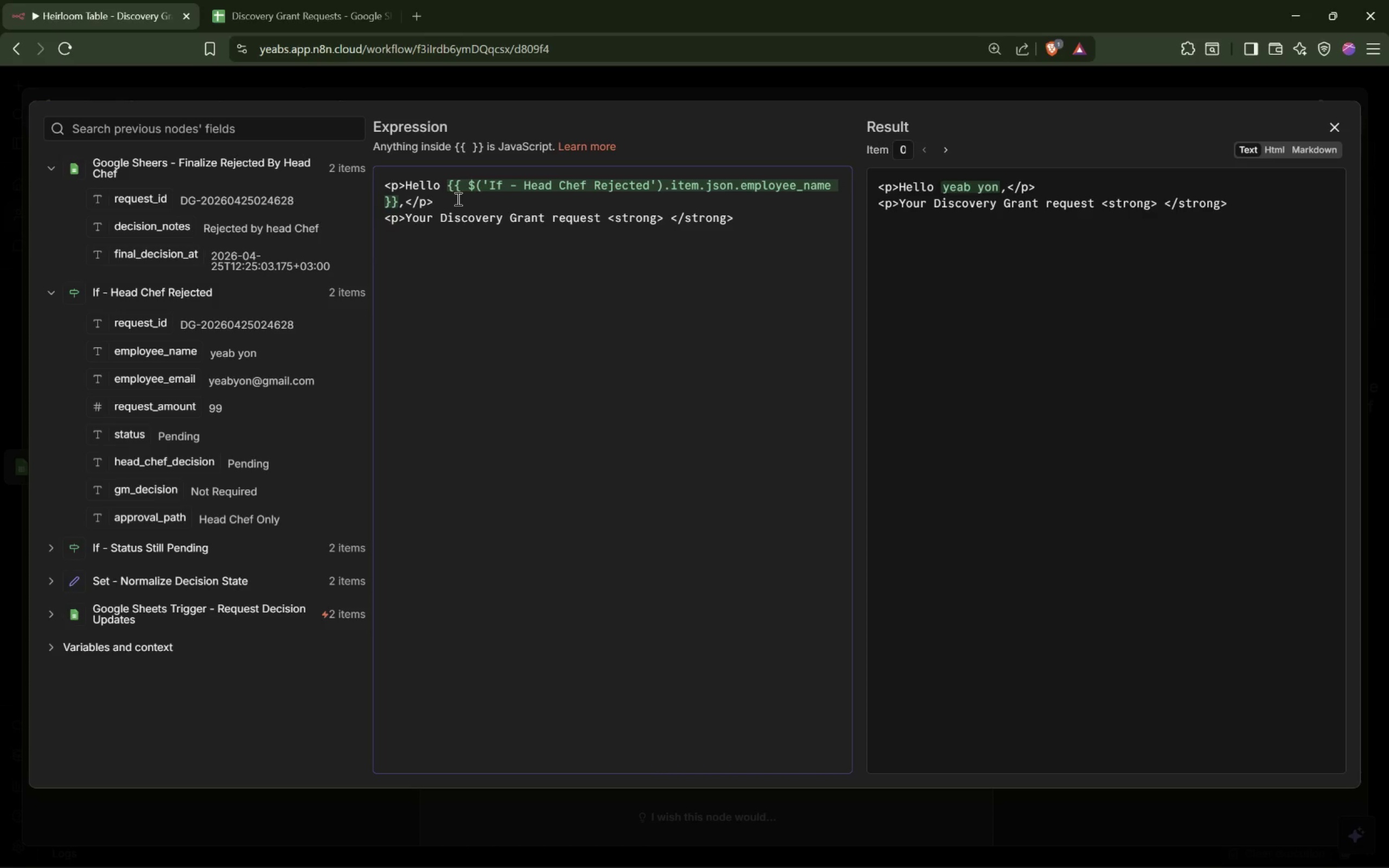 
key(Meta+MetaLeft)
 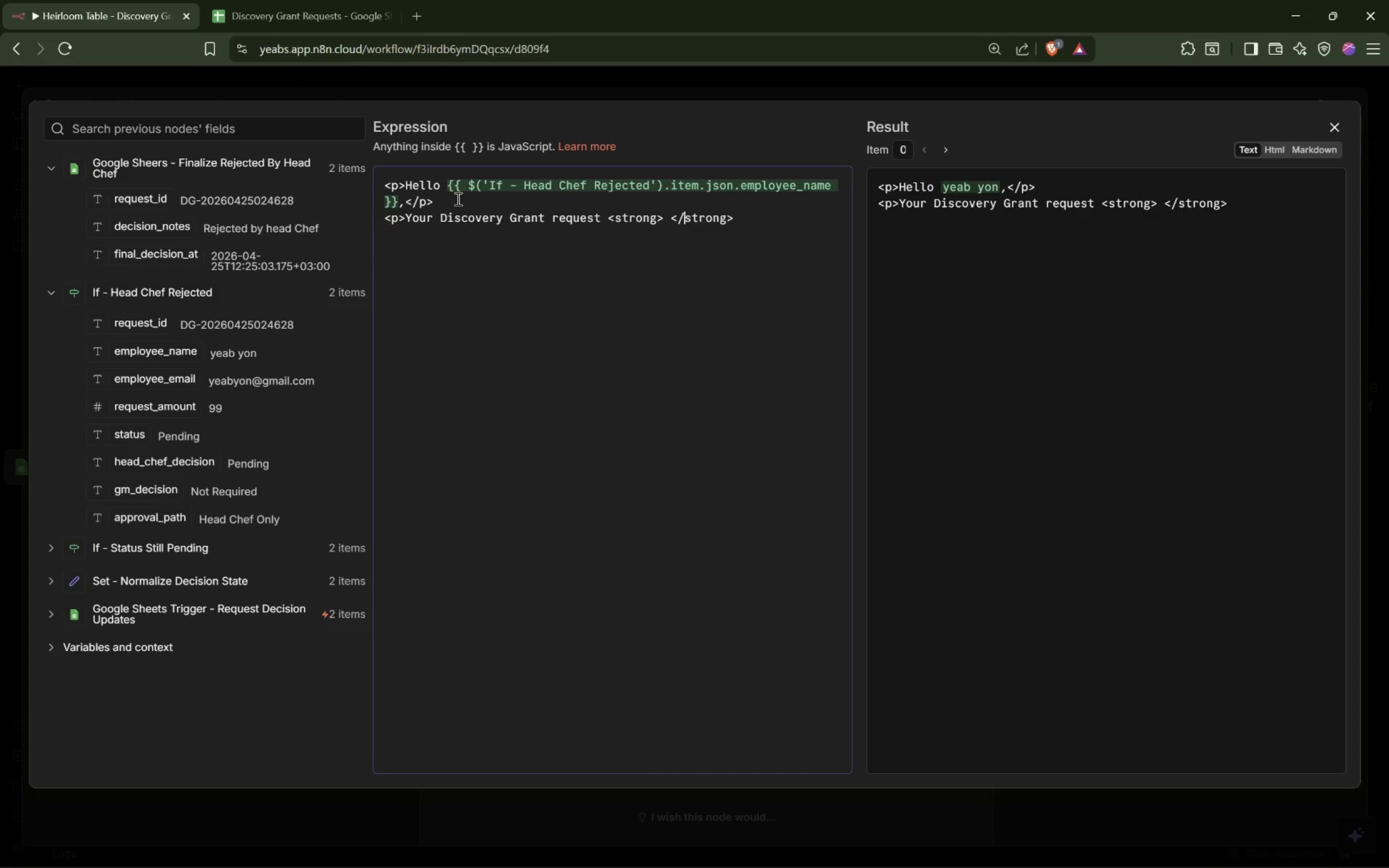 
key(Control+ArrowLeft)
 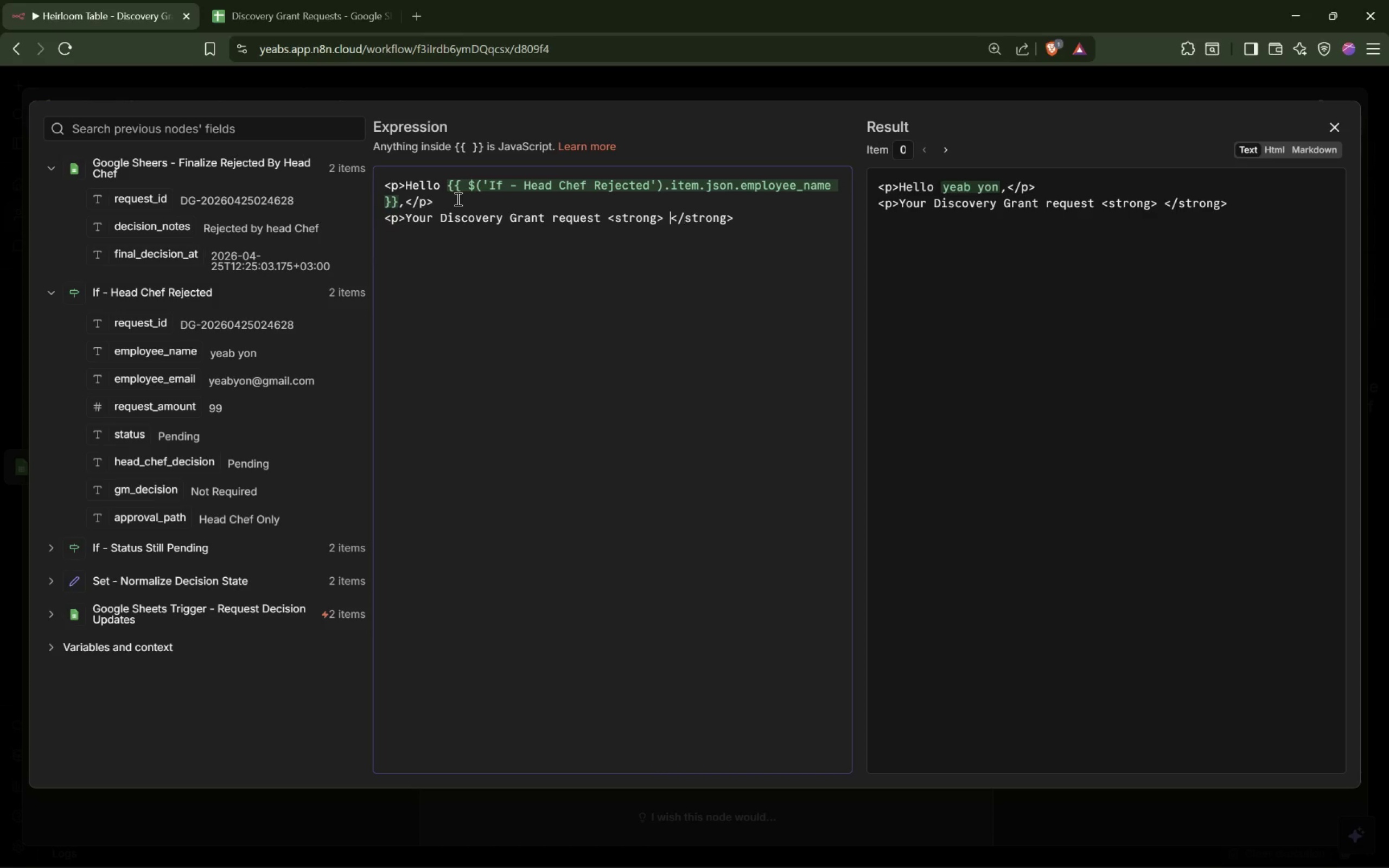 
key(Control+ArrowLeft)
 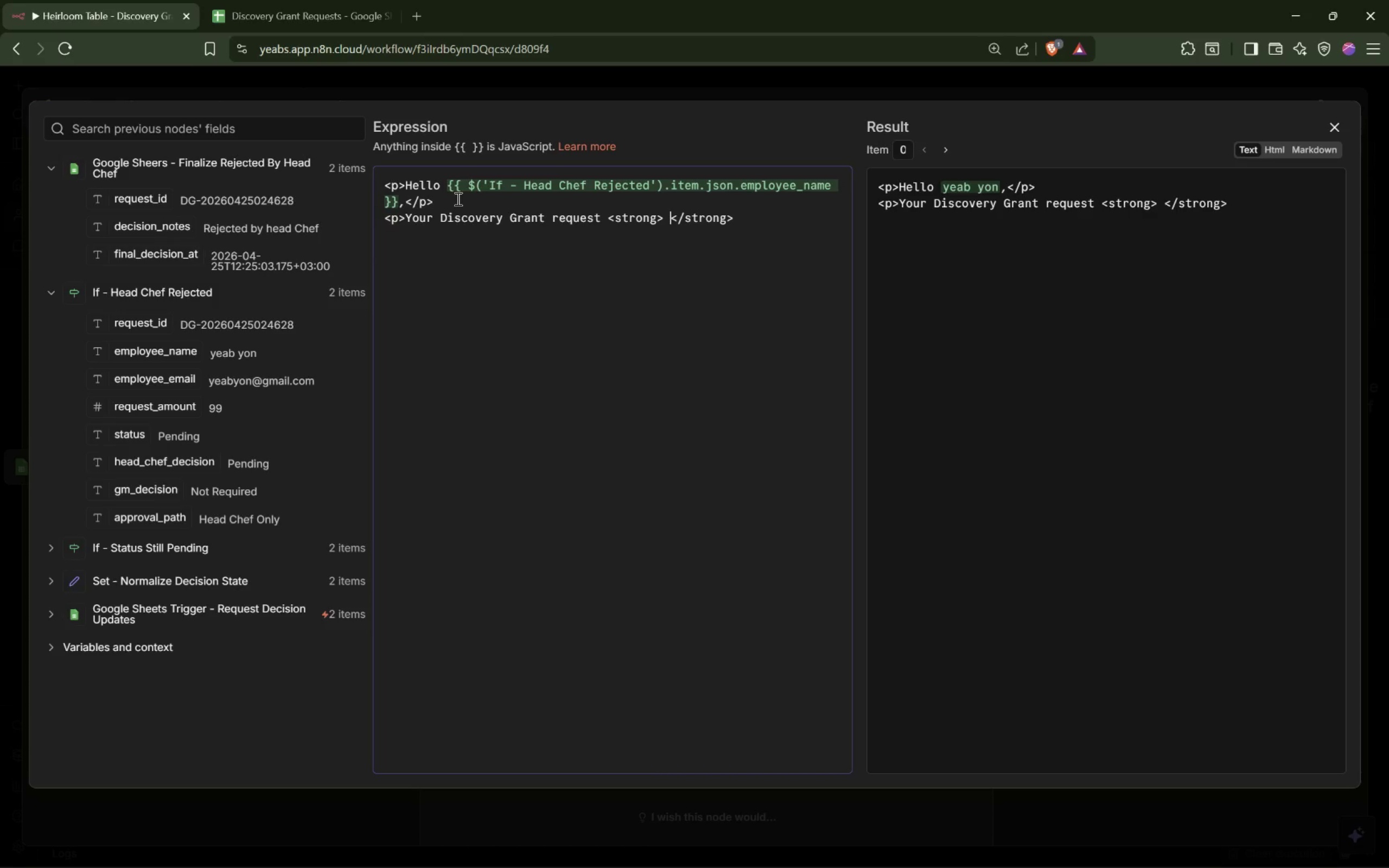 
key(Meta+Unknown)
 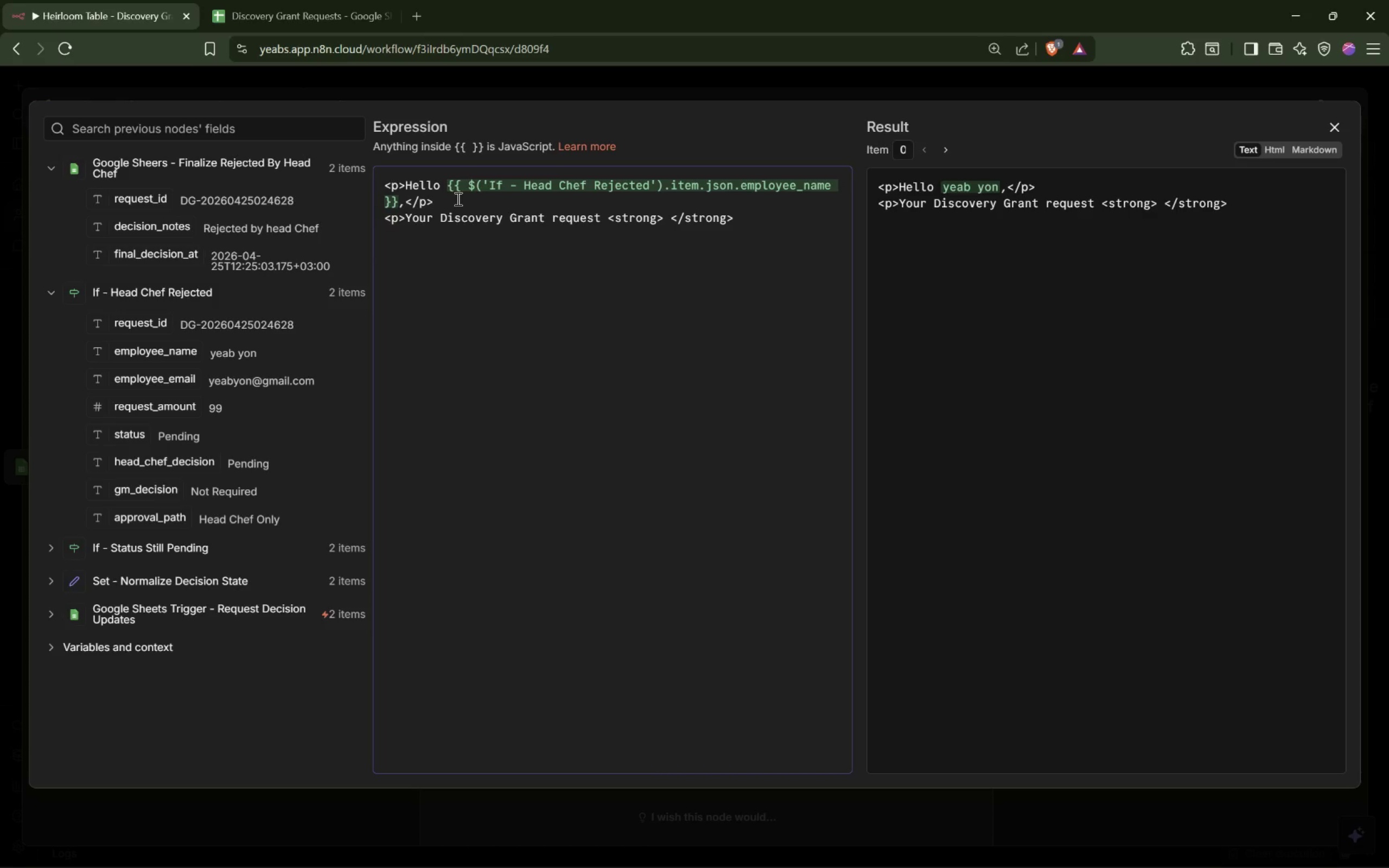 
key(Meta+MetaLeft)
 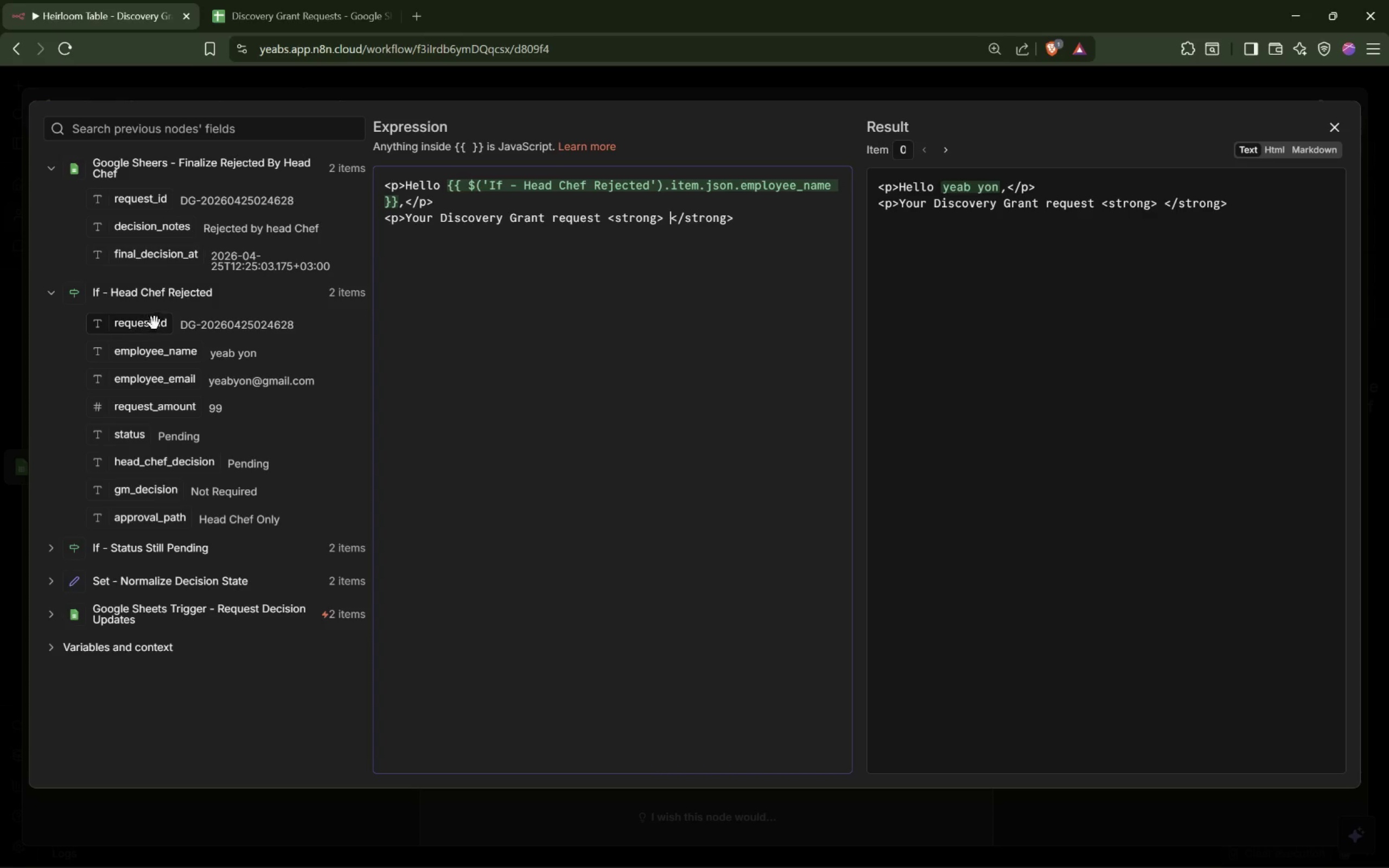 
left_click_drag(start_coordinate=[138, 197], to_coordinate=[669, 226])
 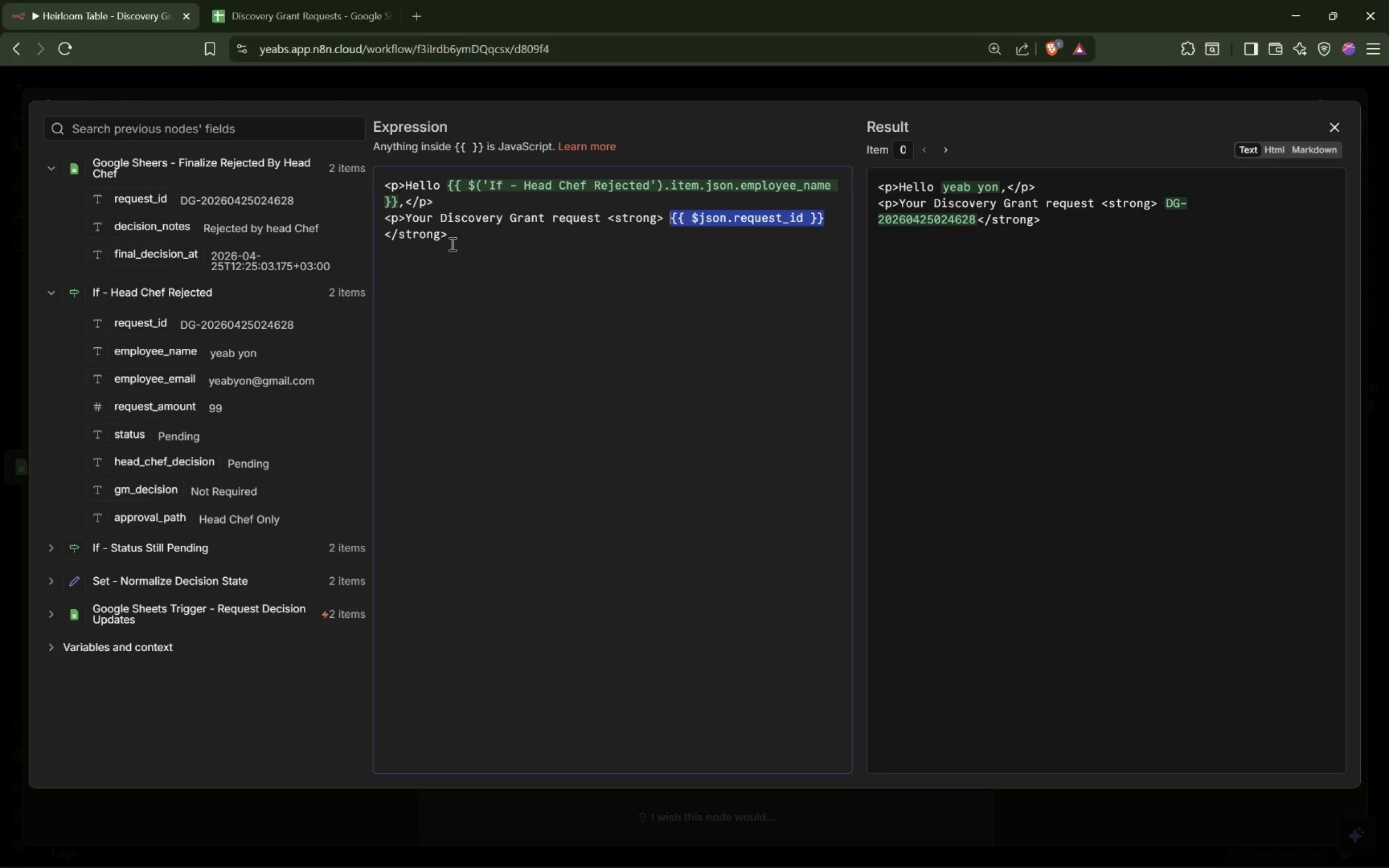 
left_click([472, 235])
 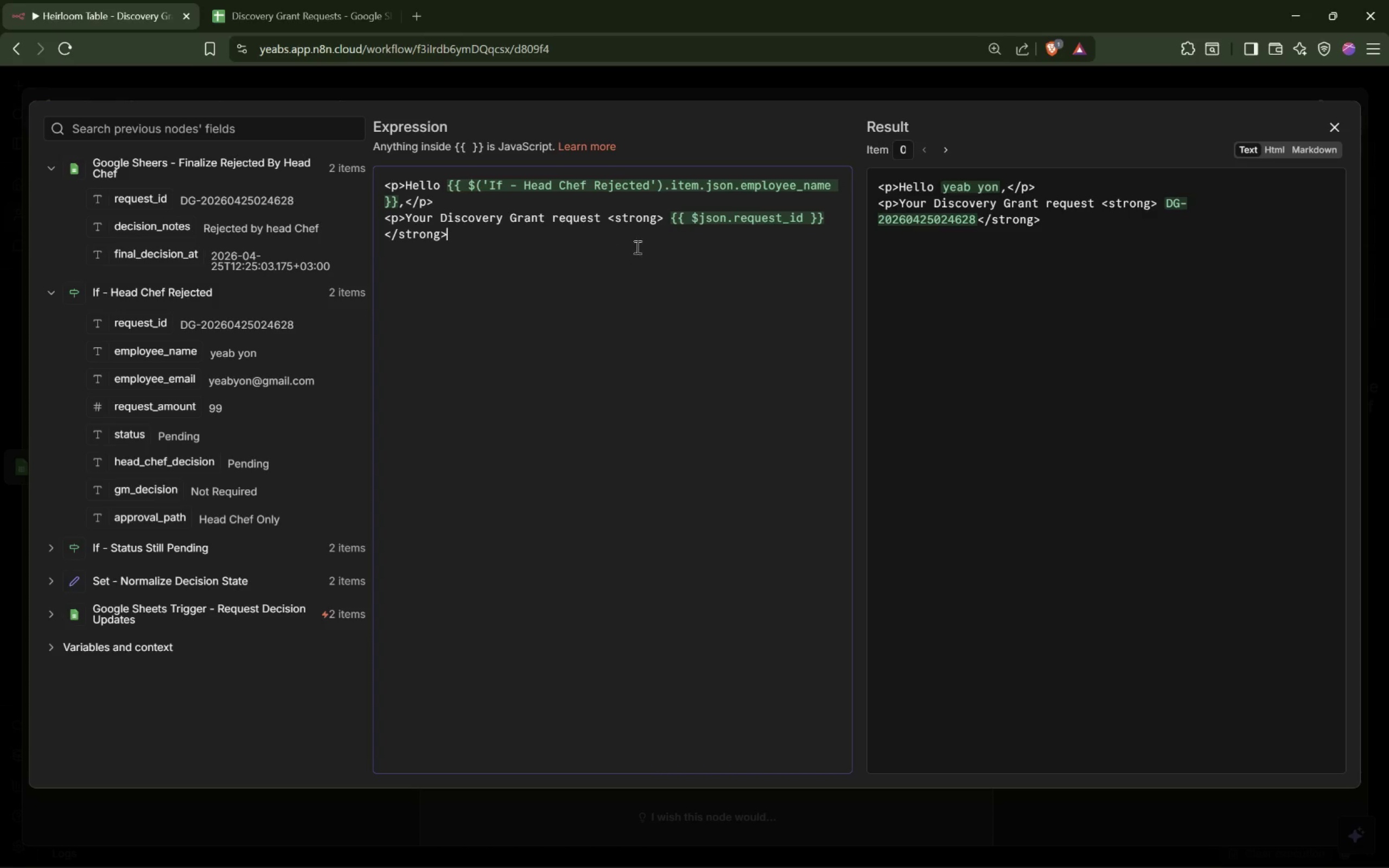 
left_click([673, 217])
 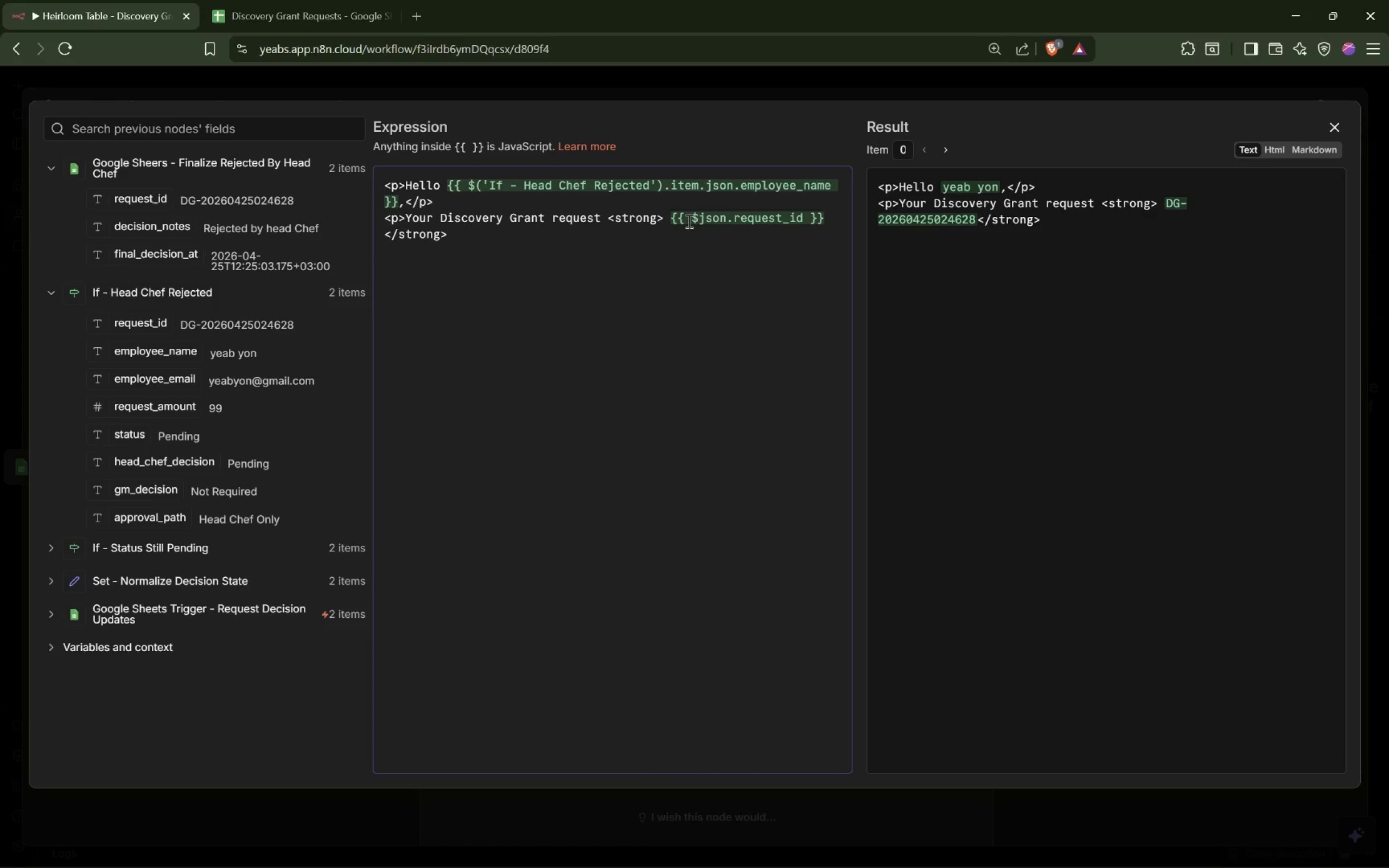 
hold_key(key=Backspace, duration=13.33)
 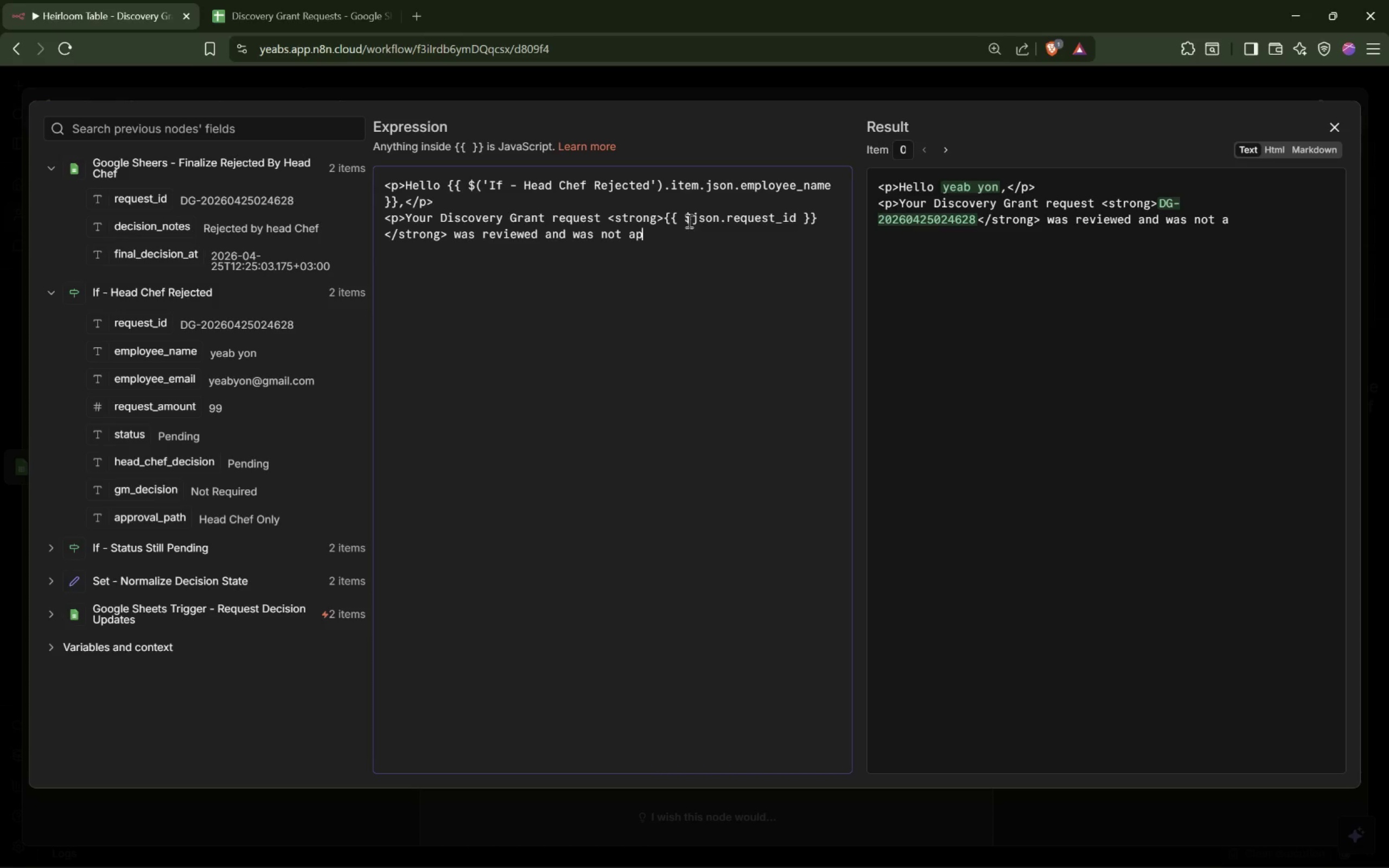 
key(ArrowDown)
 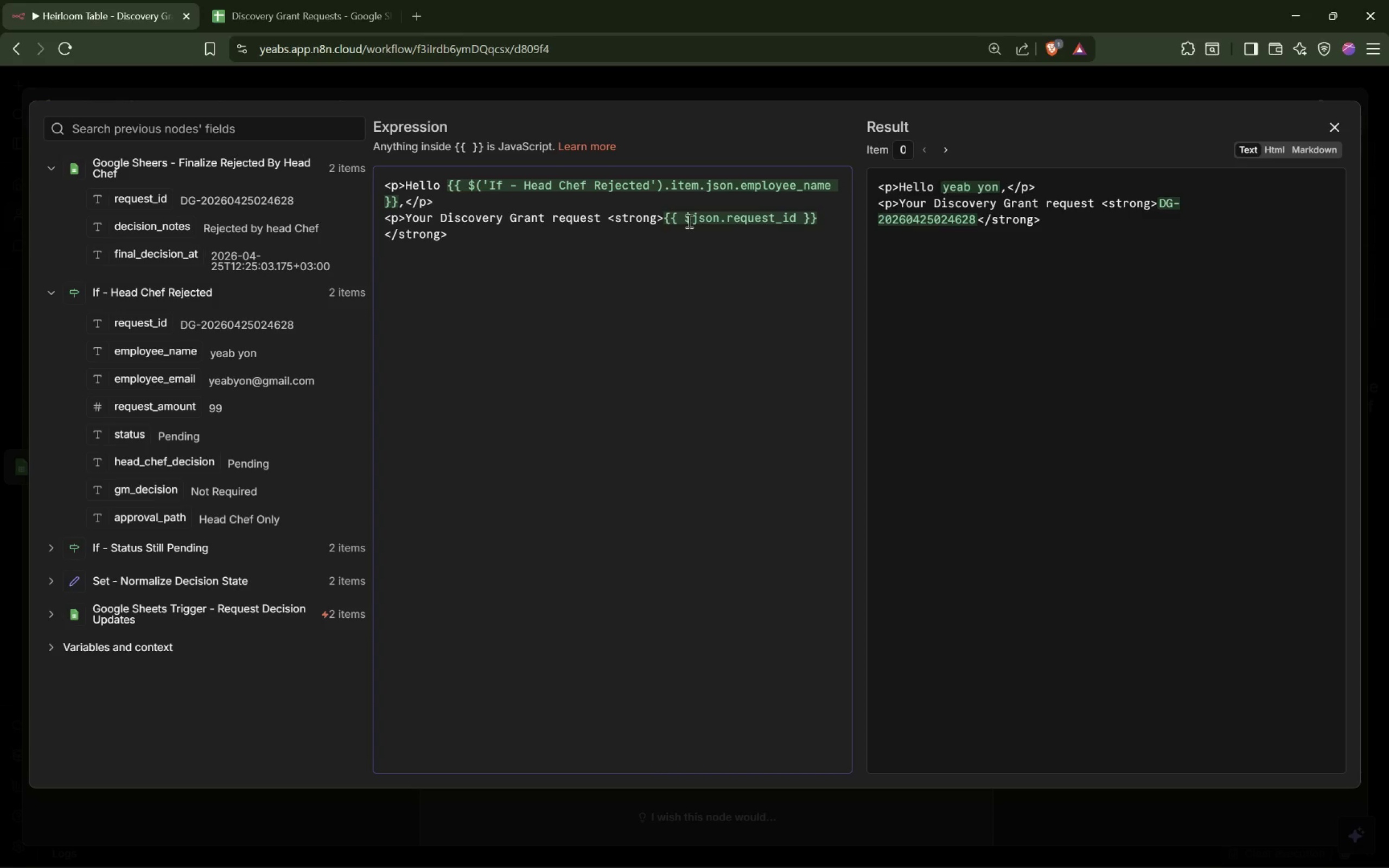 
type( was reviewed and was not papprove.</p>)
 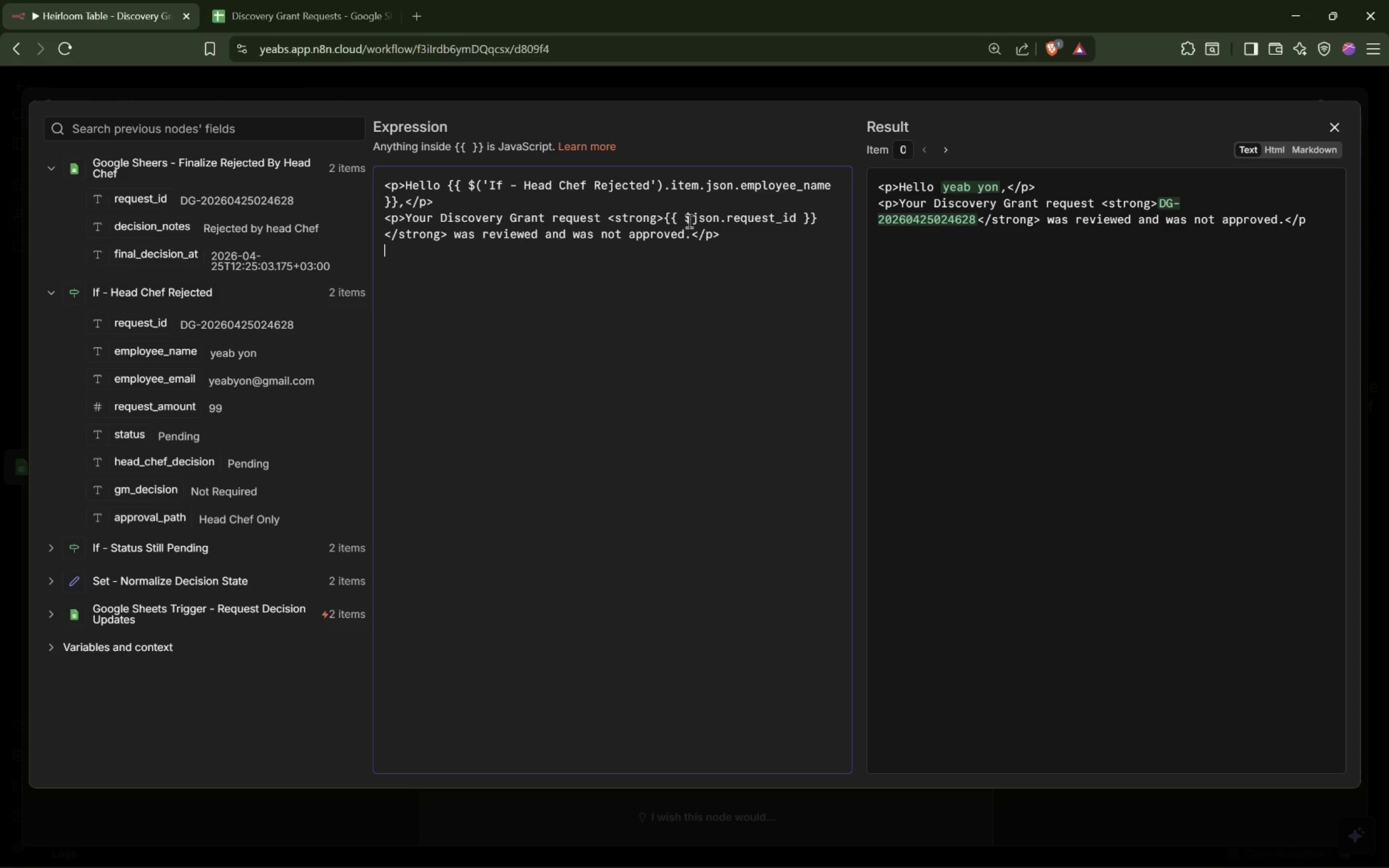 
 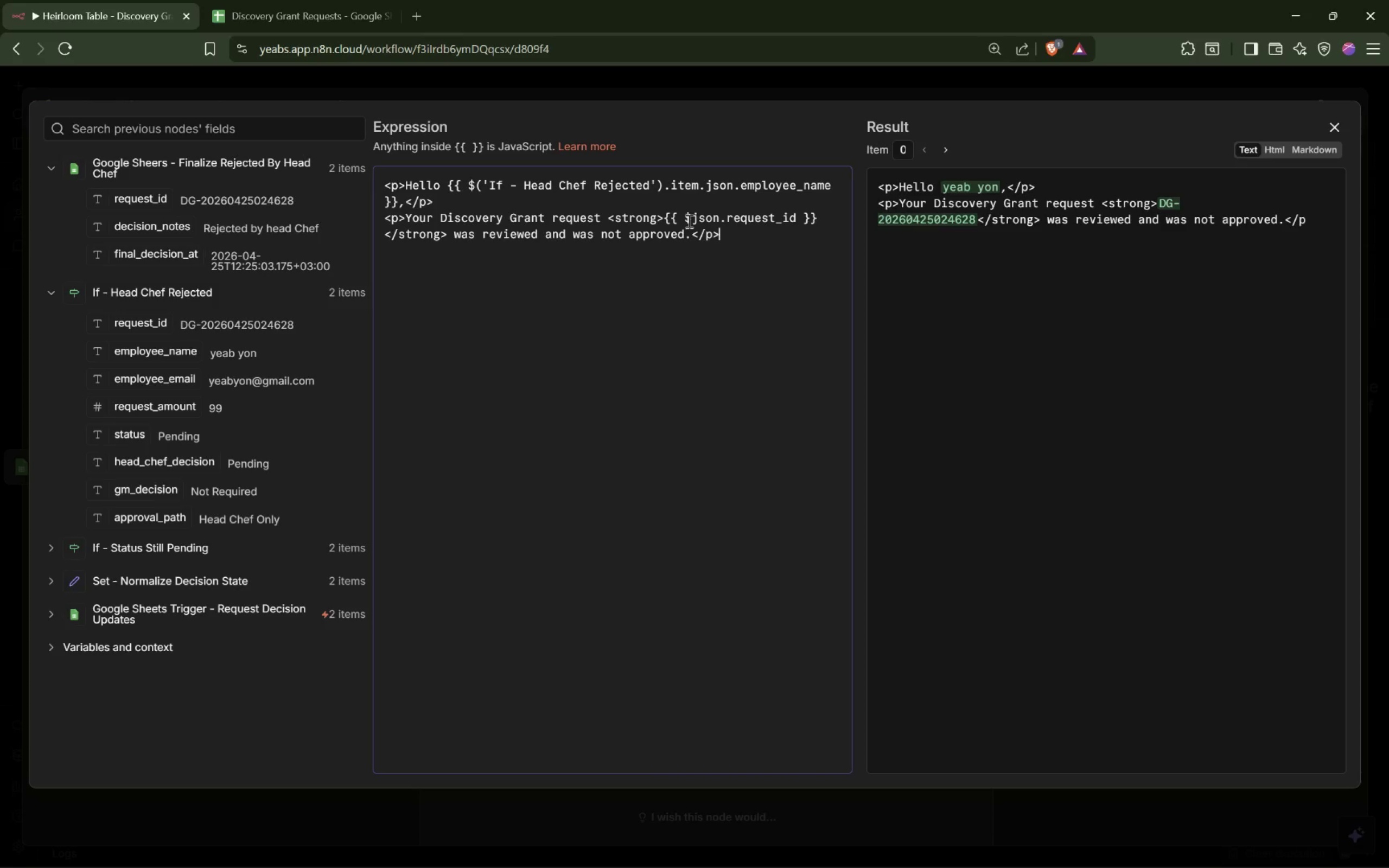 
key(Enter)
 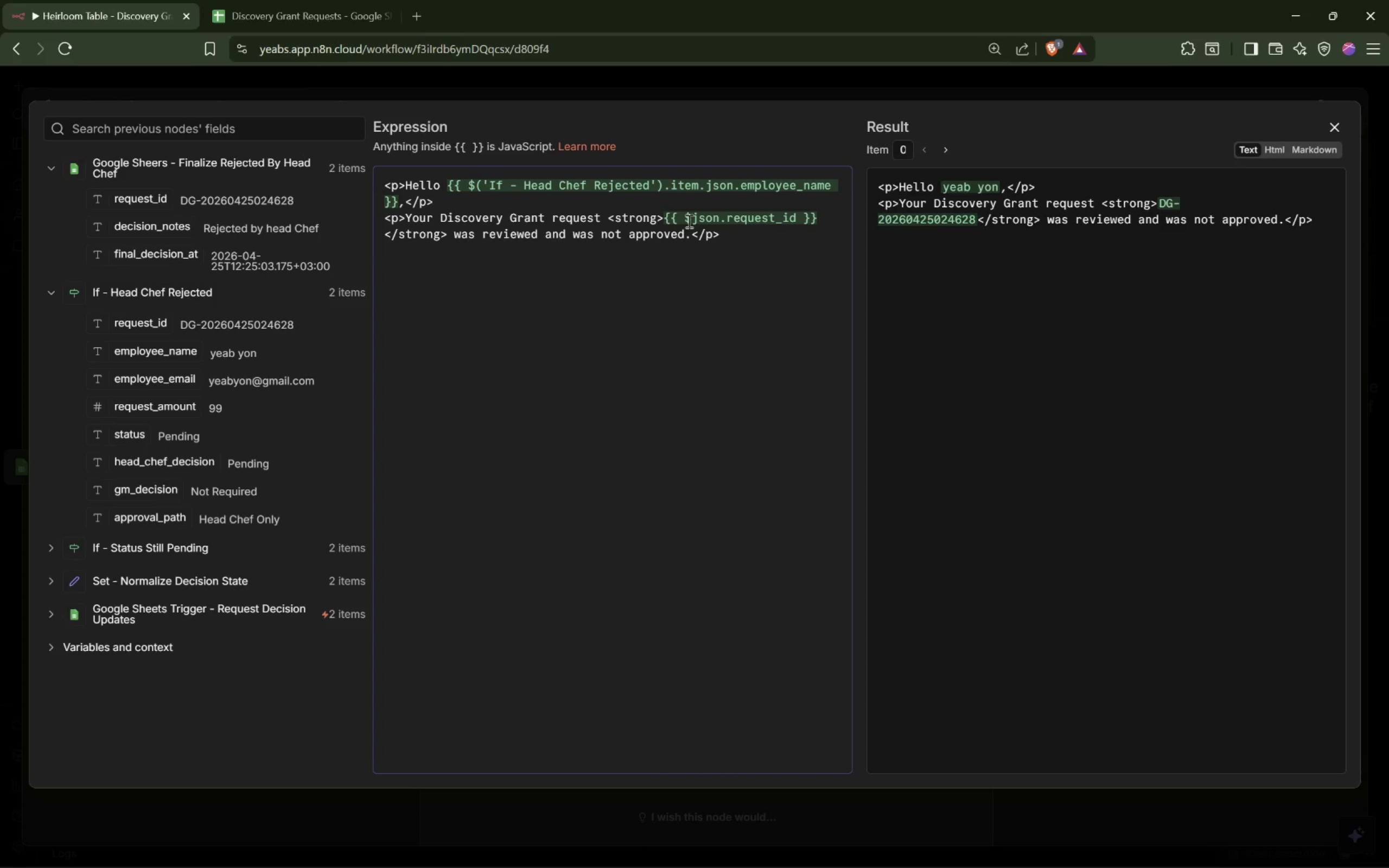 
key(Shift+ShiftLeft)
 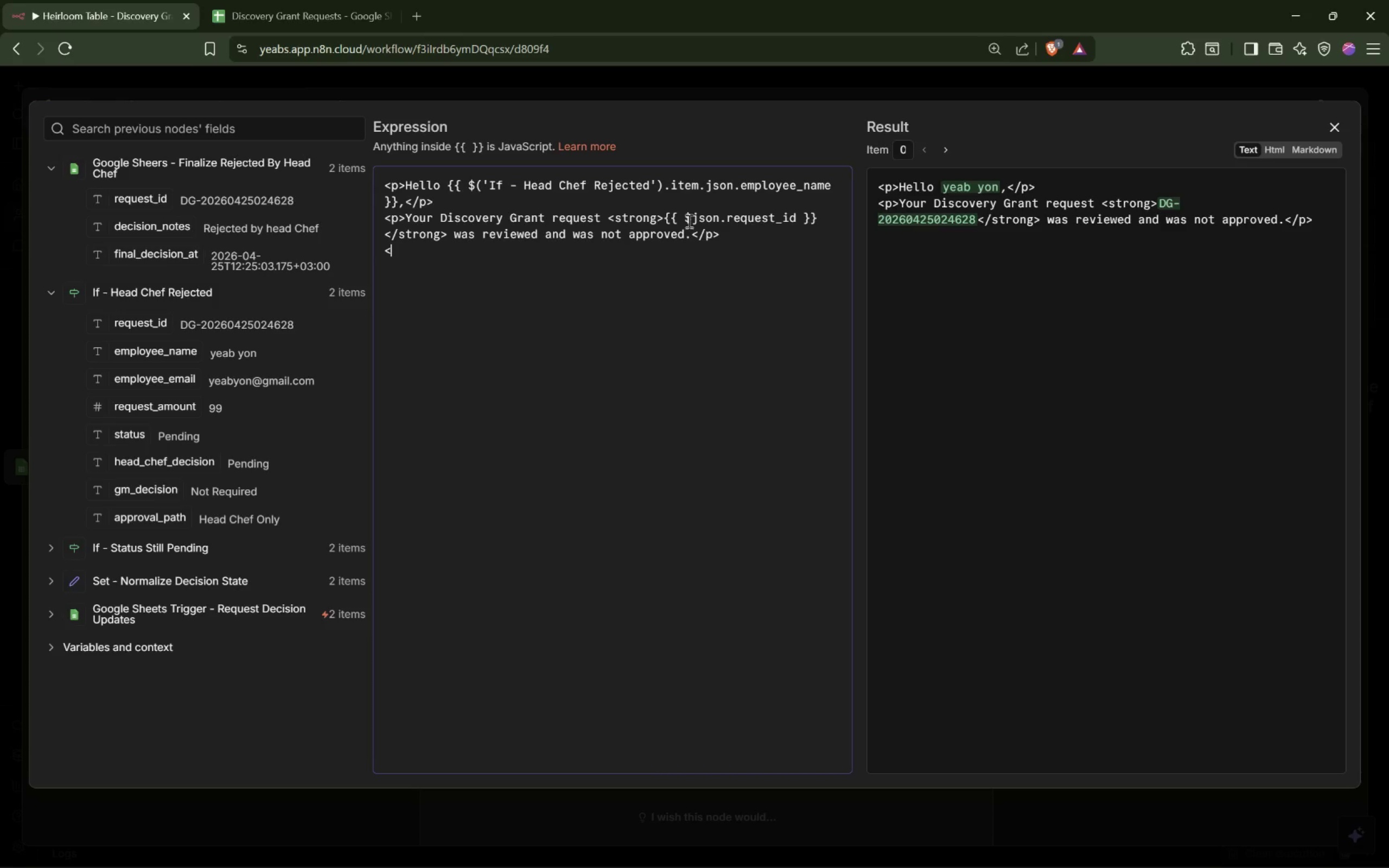 
key(Shift+Comma)
 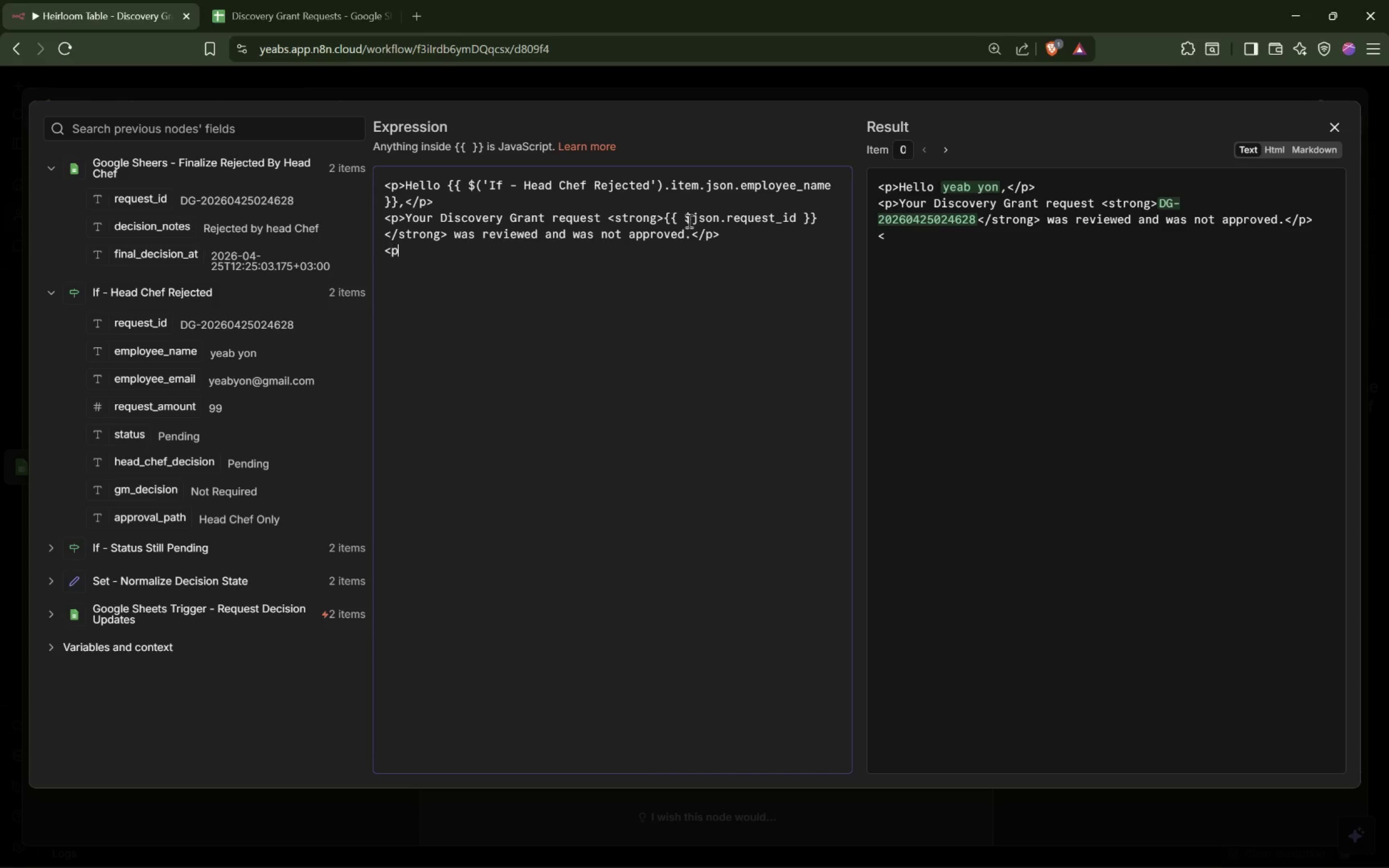 
key(P)
 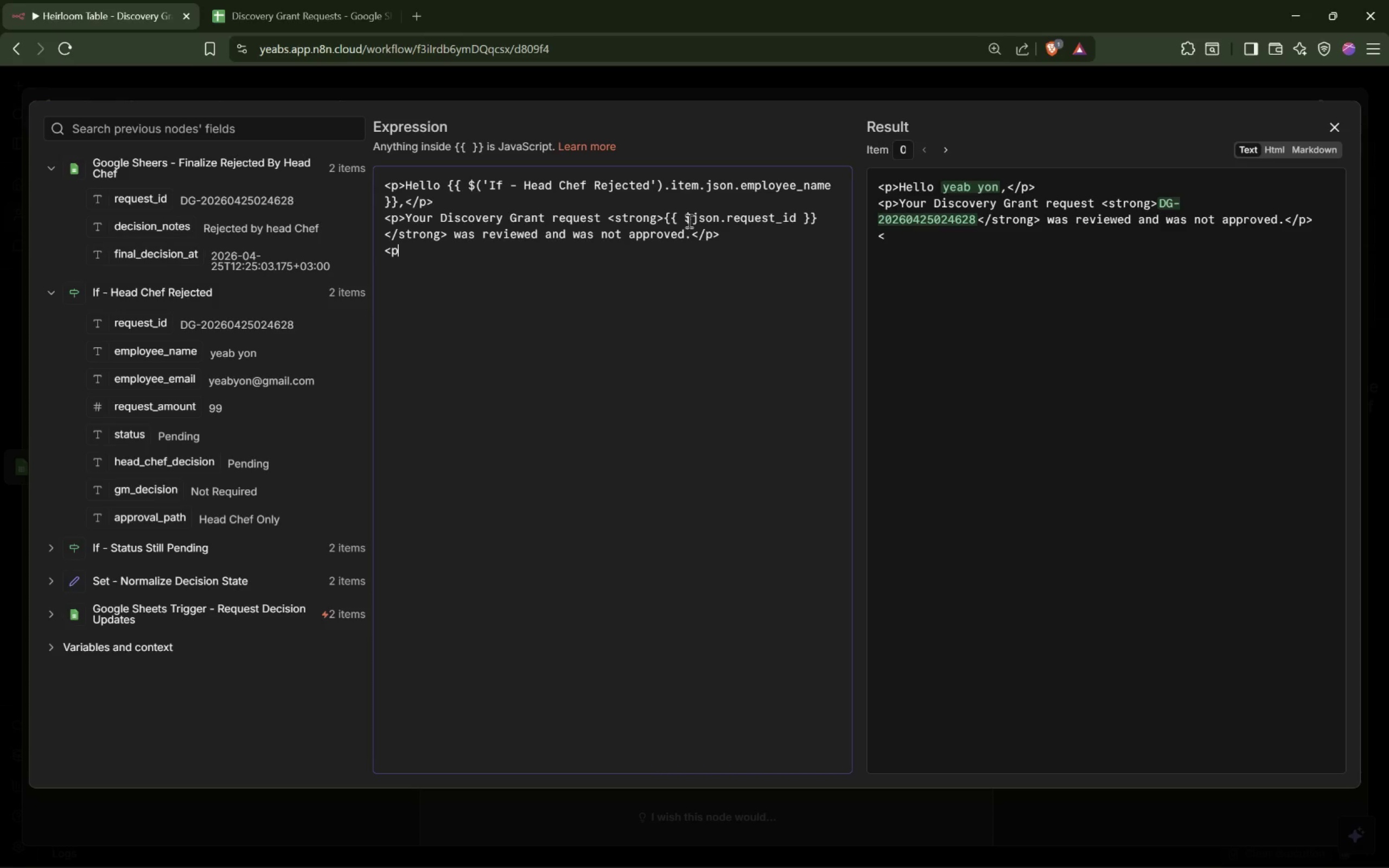 
key(Shift+Period)
 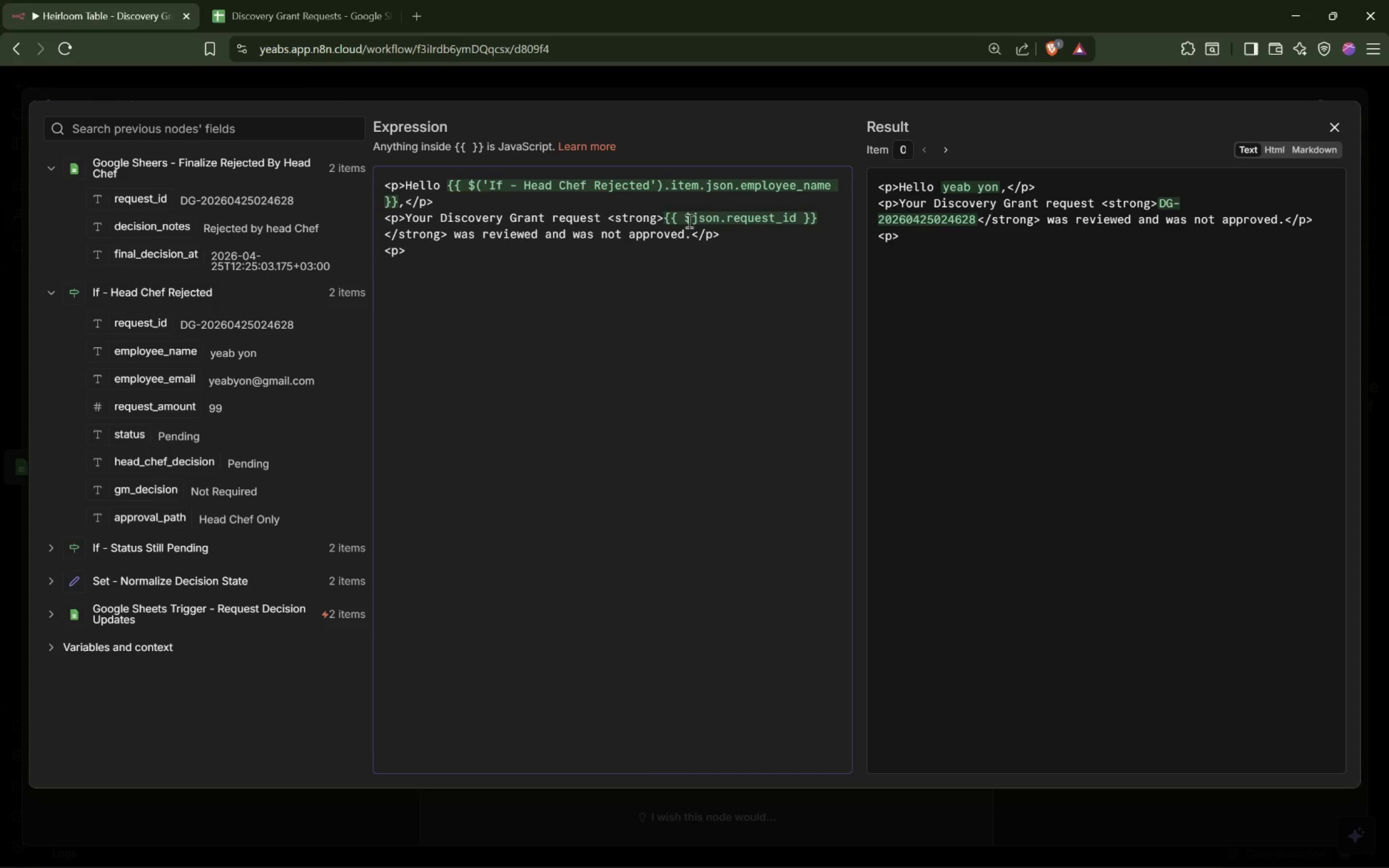 
key(Shift+ShiftLeft)
 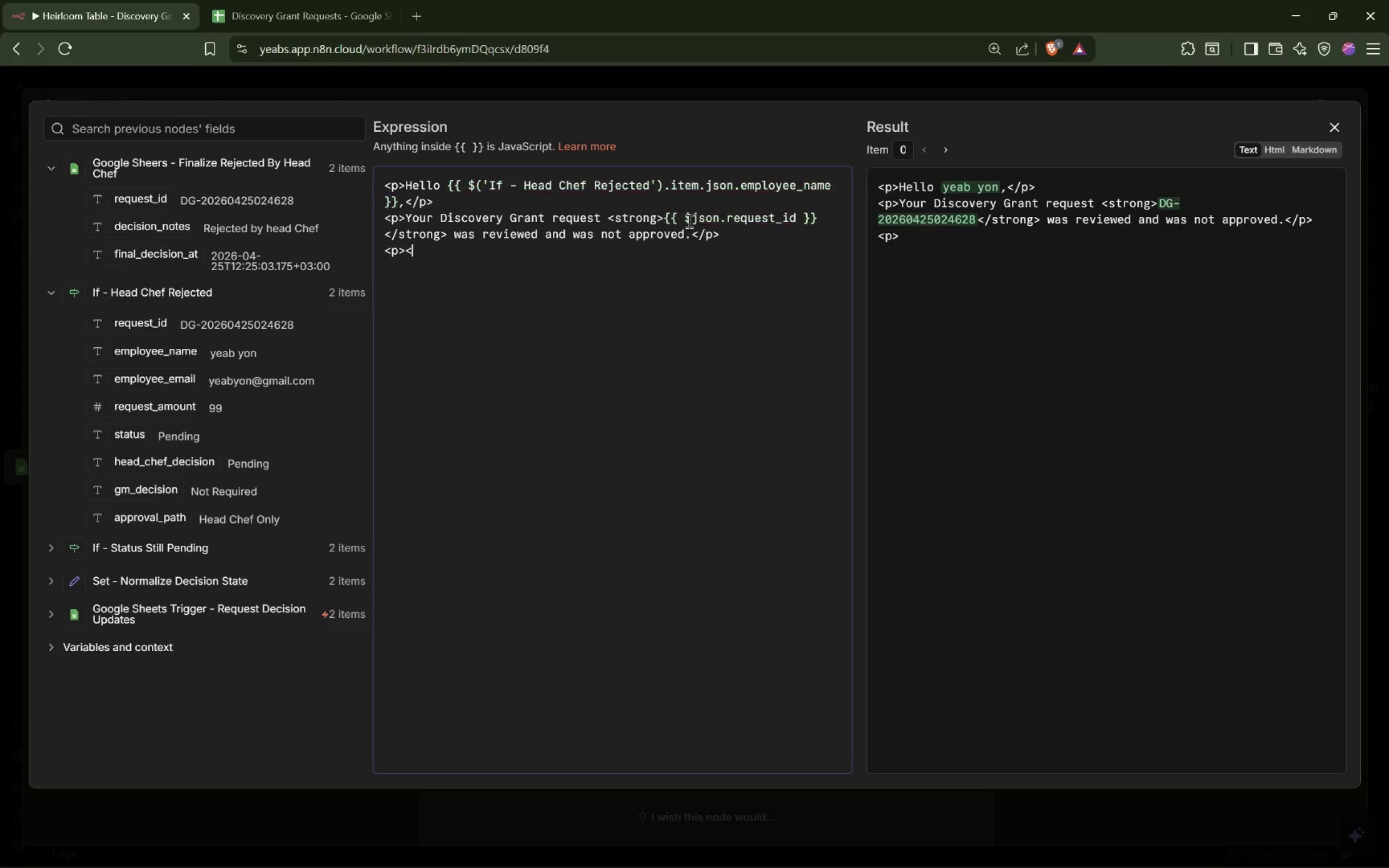 
key(Shift+Comma)
 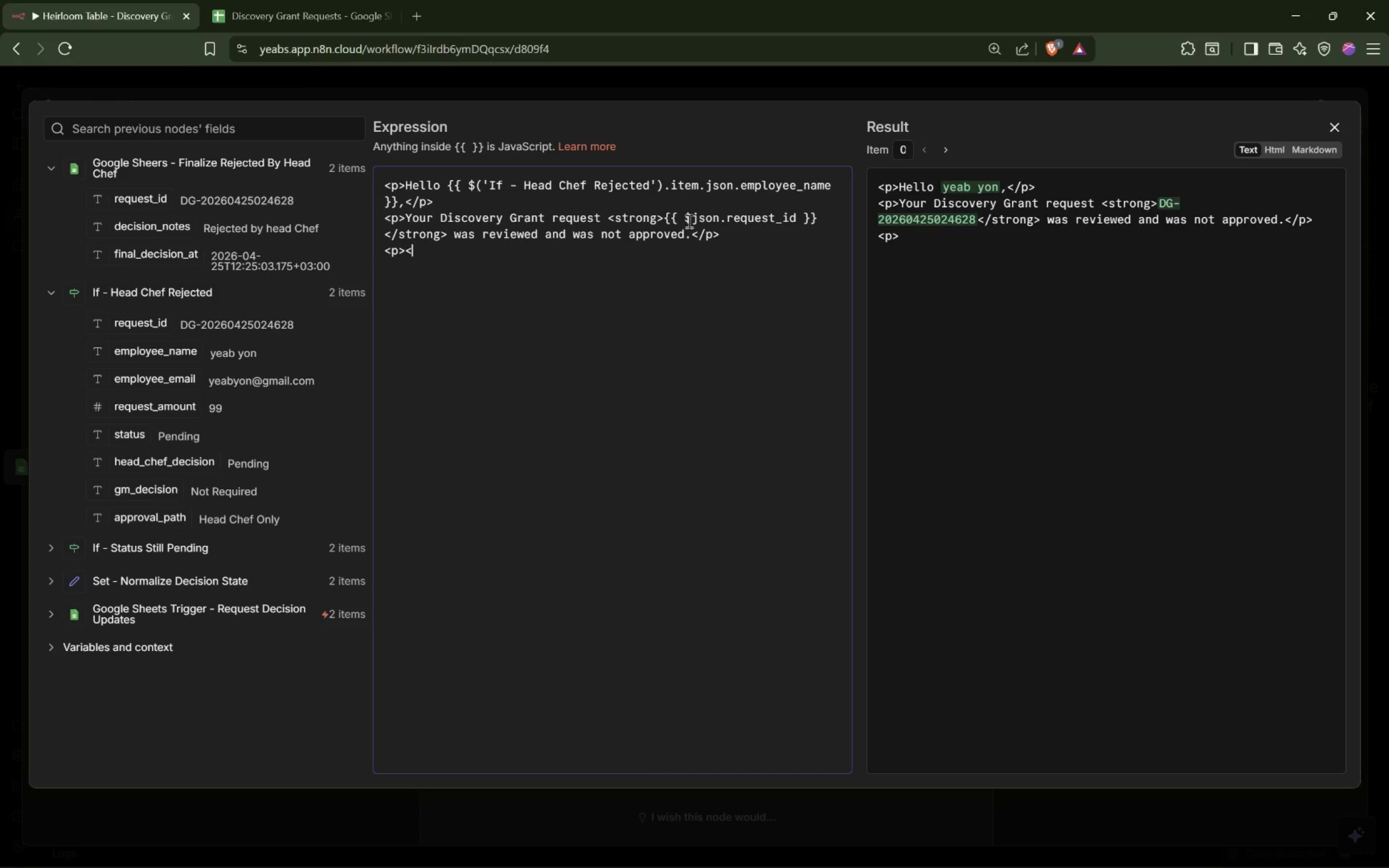 
key(Slash)
 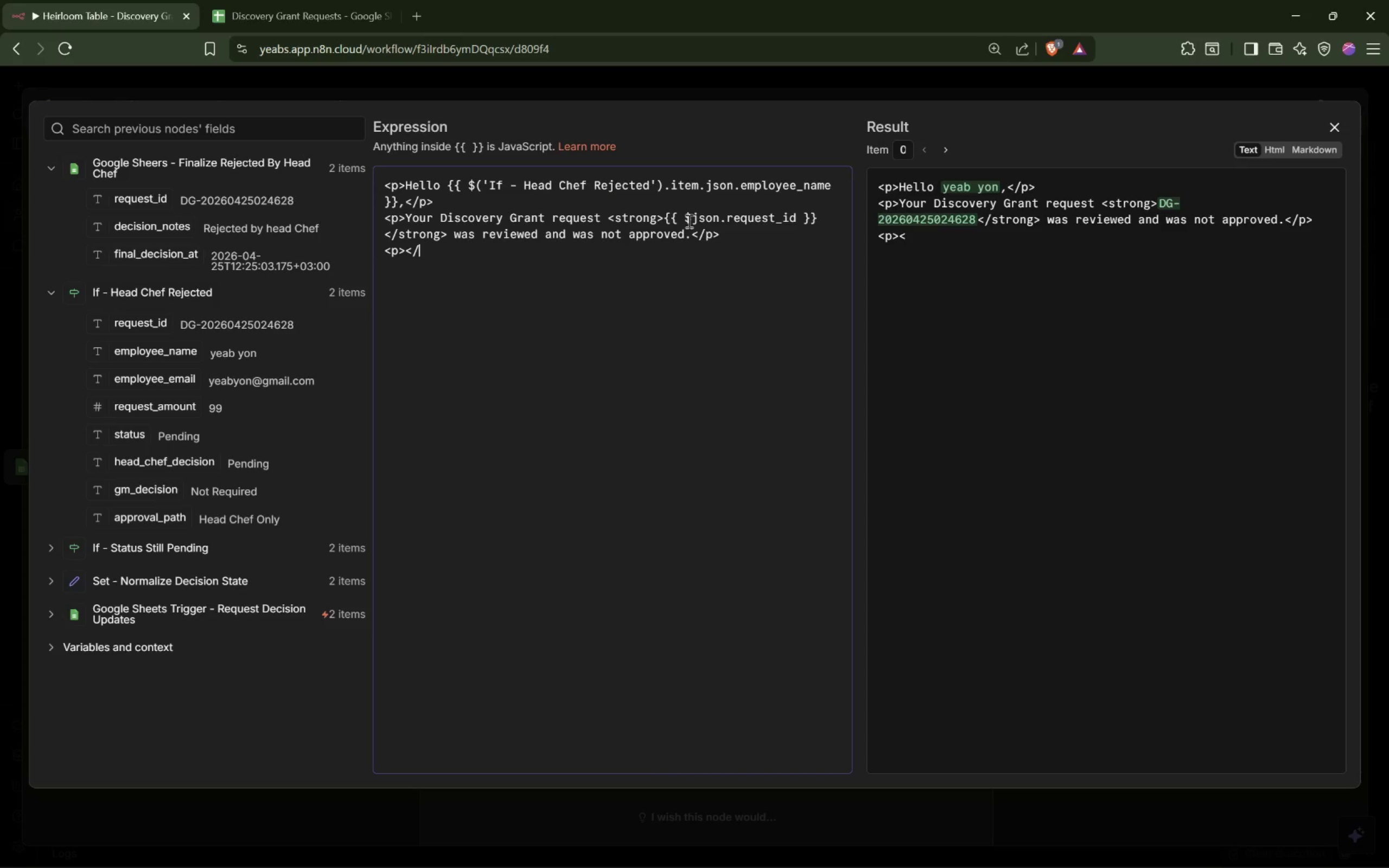 
key(Shift+ShiftLeft)
 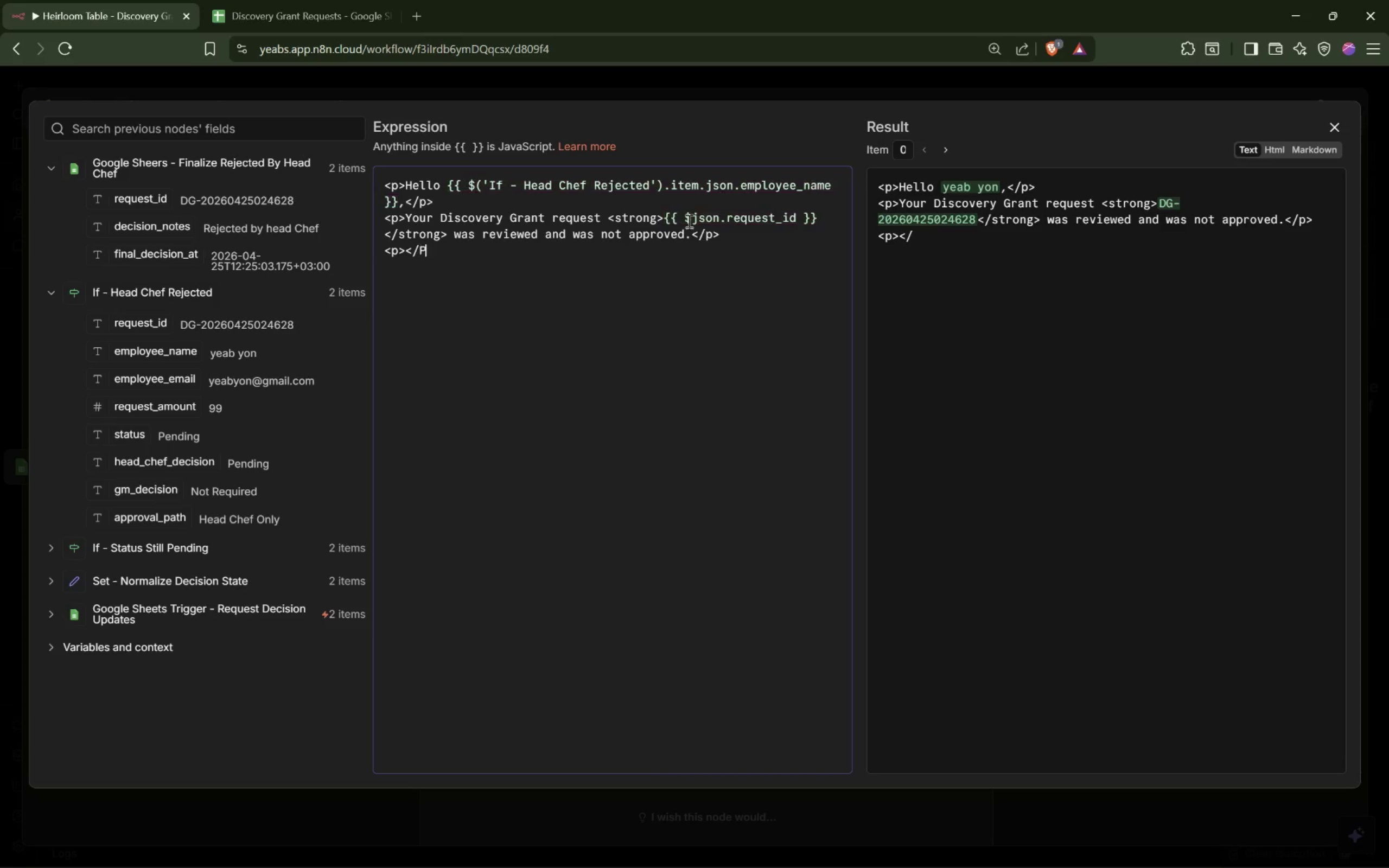 
key(Shift+P)
 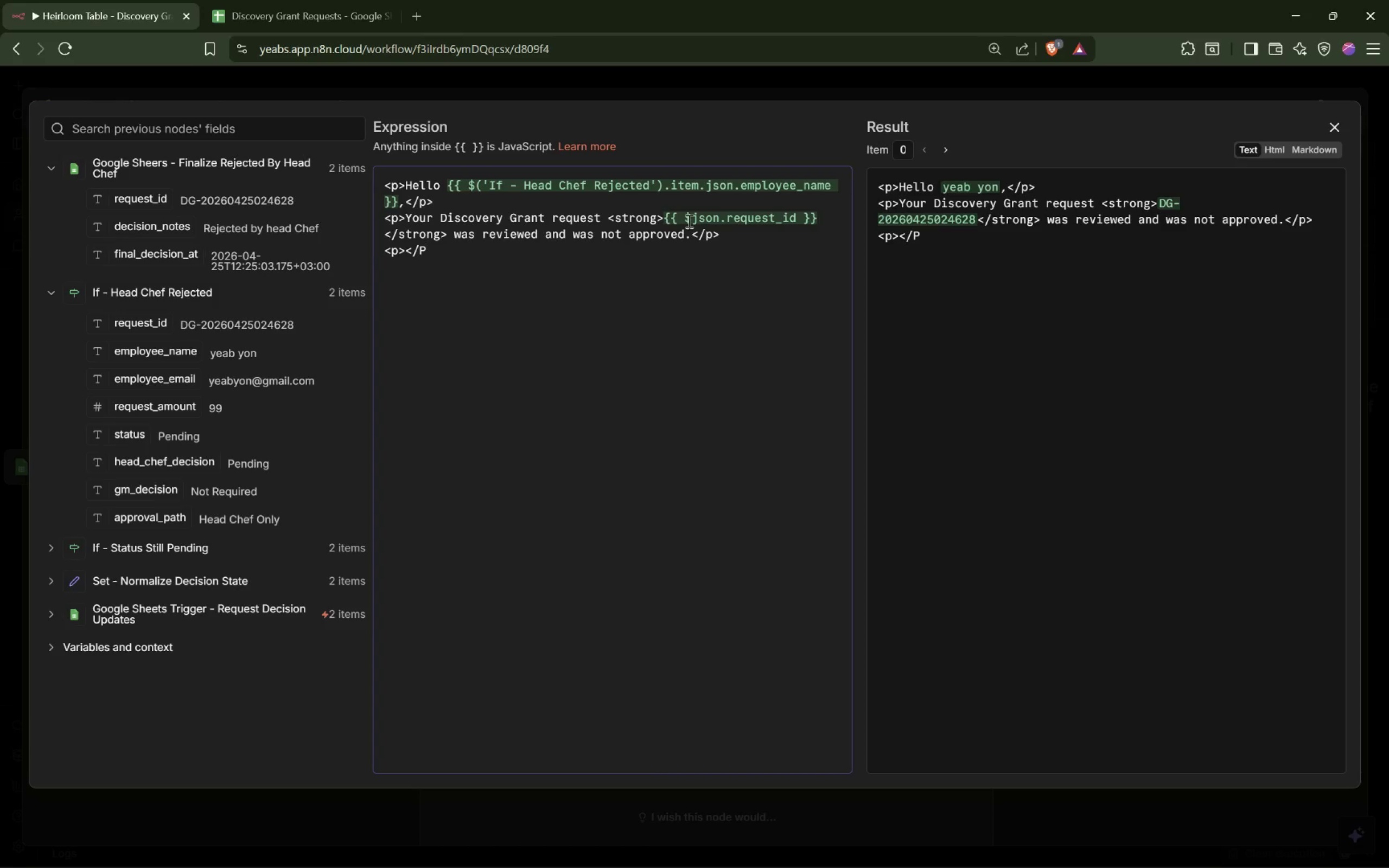 
key(Backspace)
 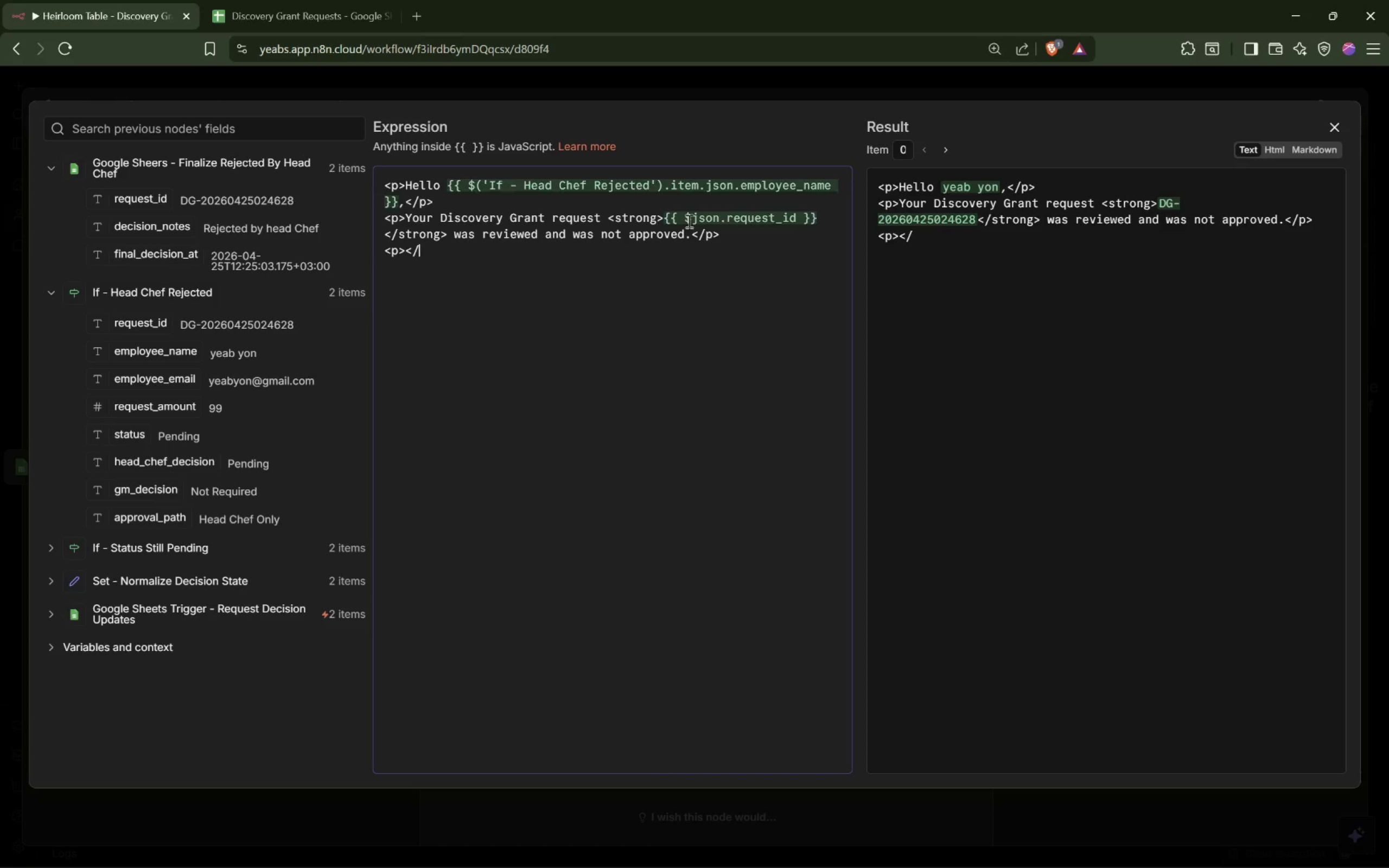 
key(P)
 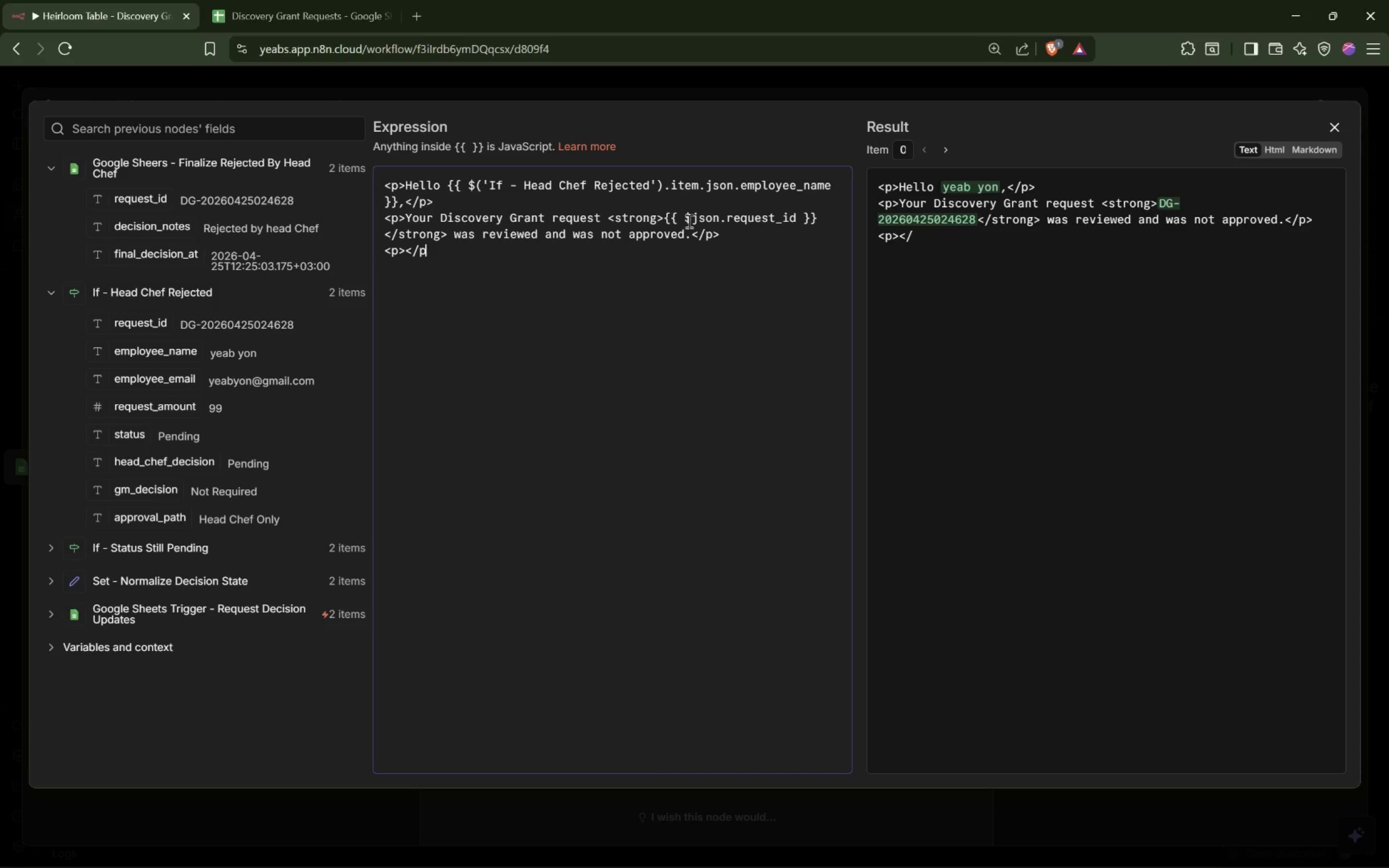 
key(Shift+Period)
 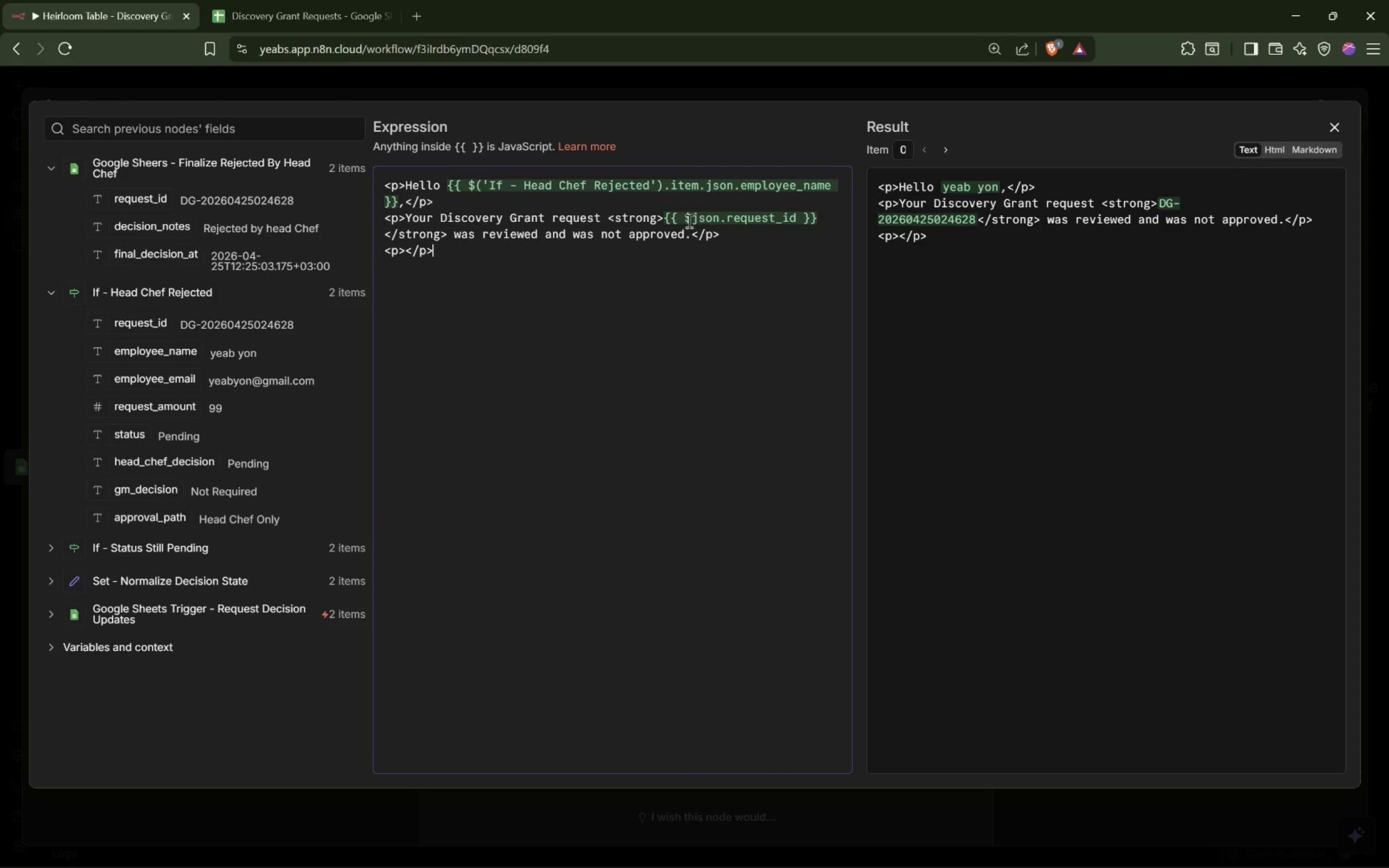 
key(Control+C)
 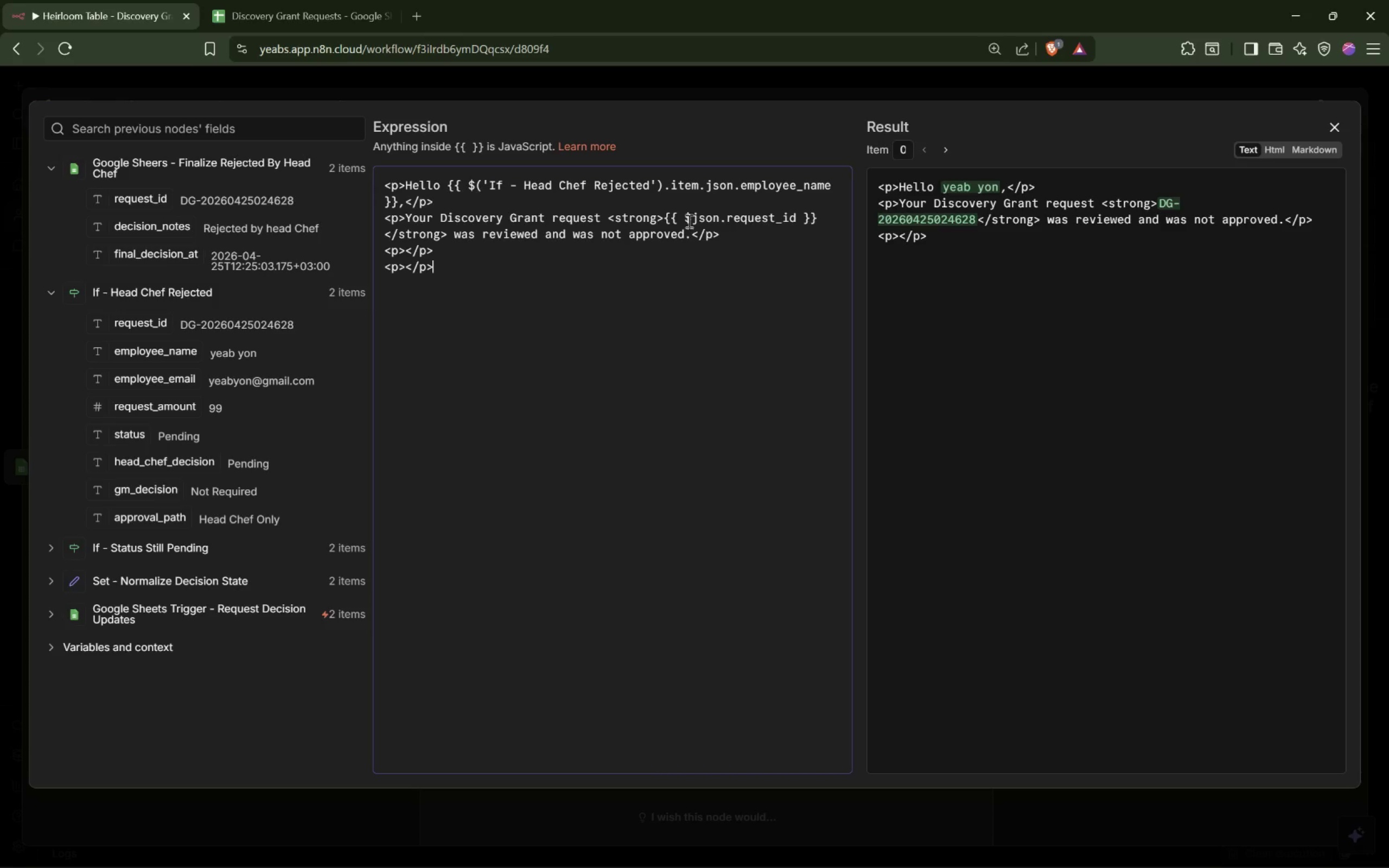 
key(Control+V)
 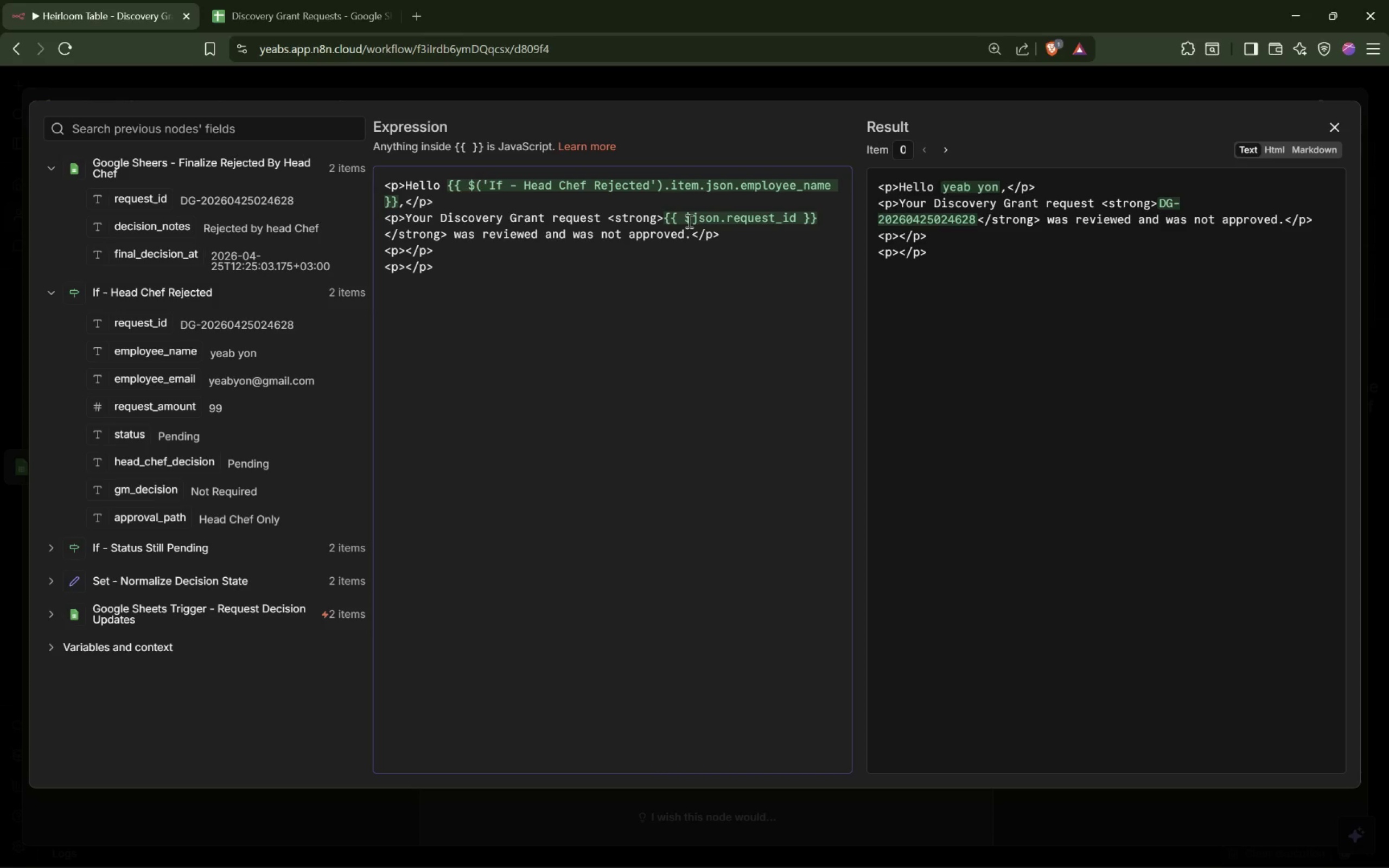 
key(ArrowUp)
 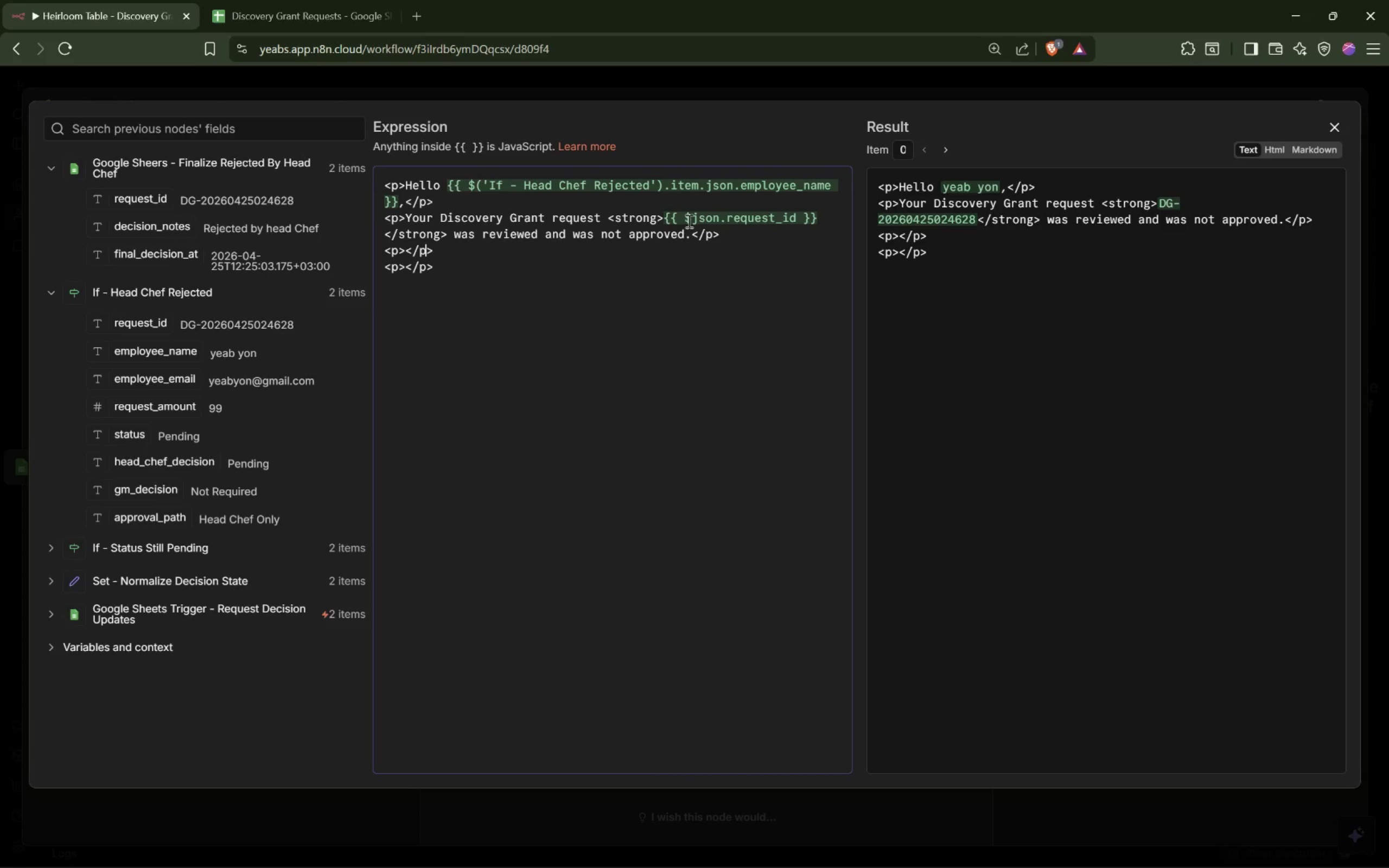 
key(ArrowLeft)
 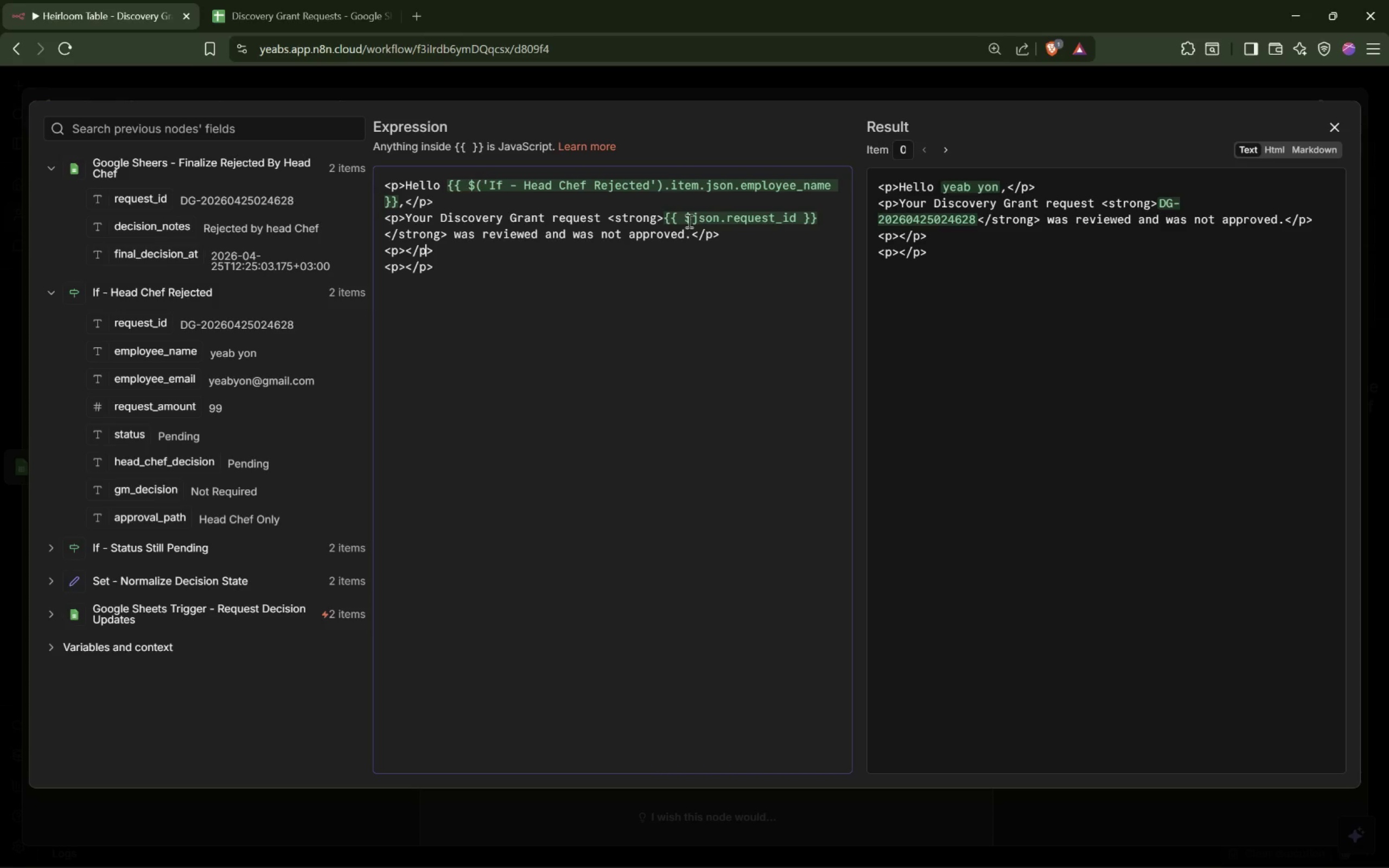 
key(ArrowLeft)
 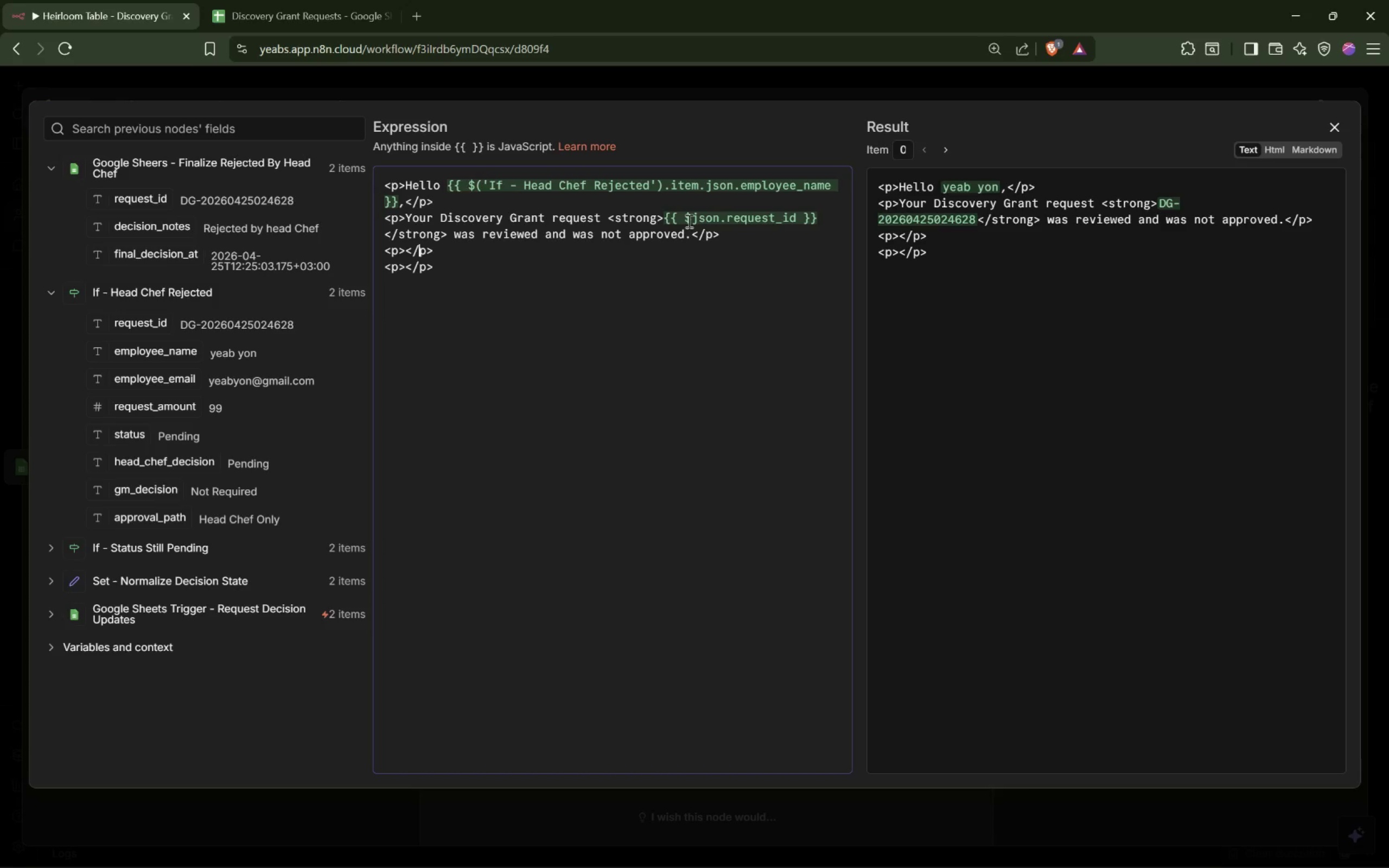 
key(ArrowLeft)
 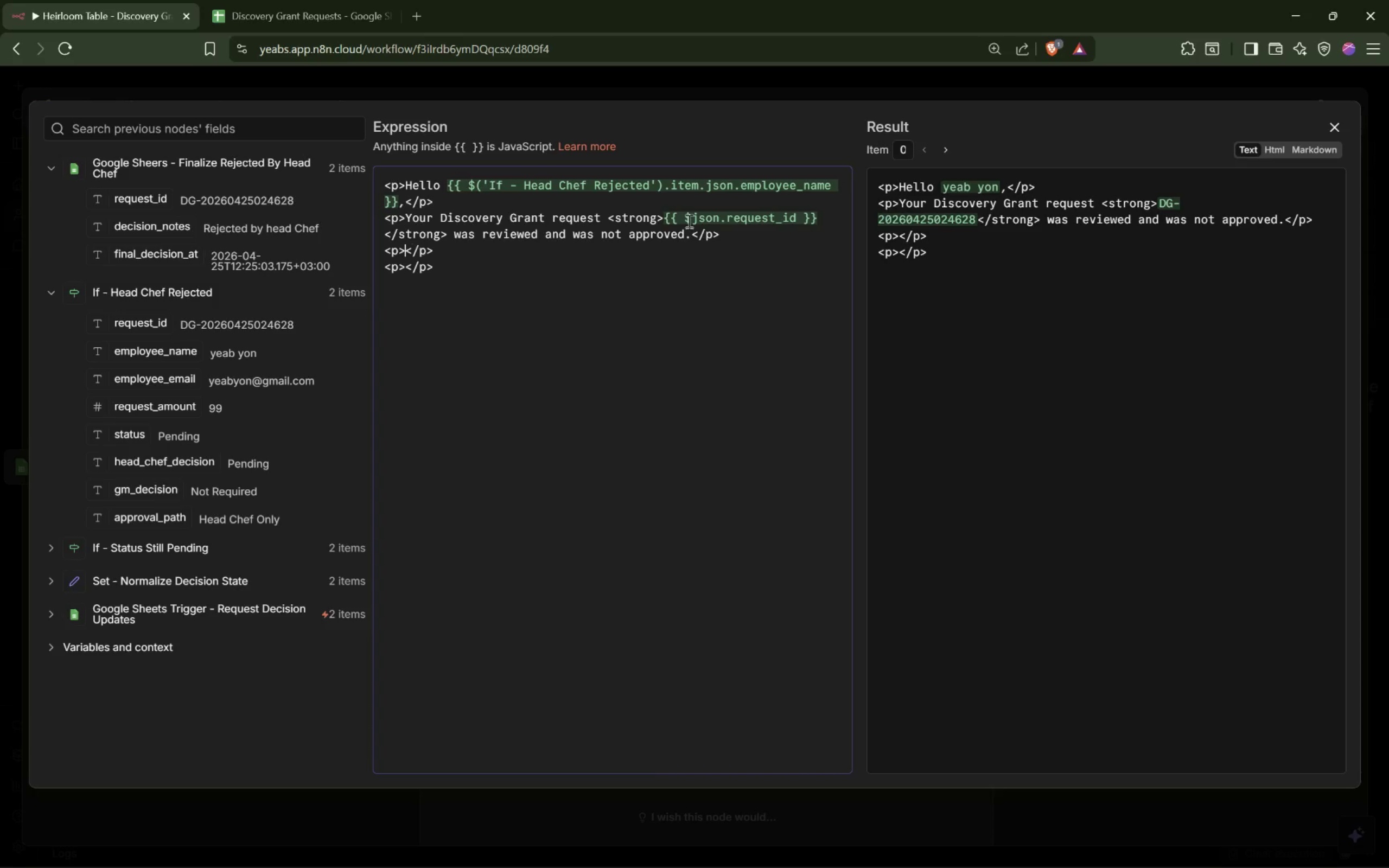 
key(ArrowLeft)
 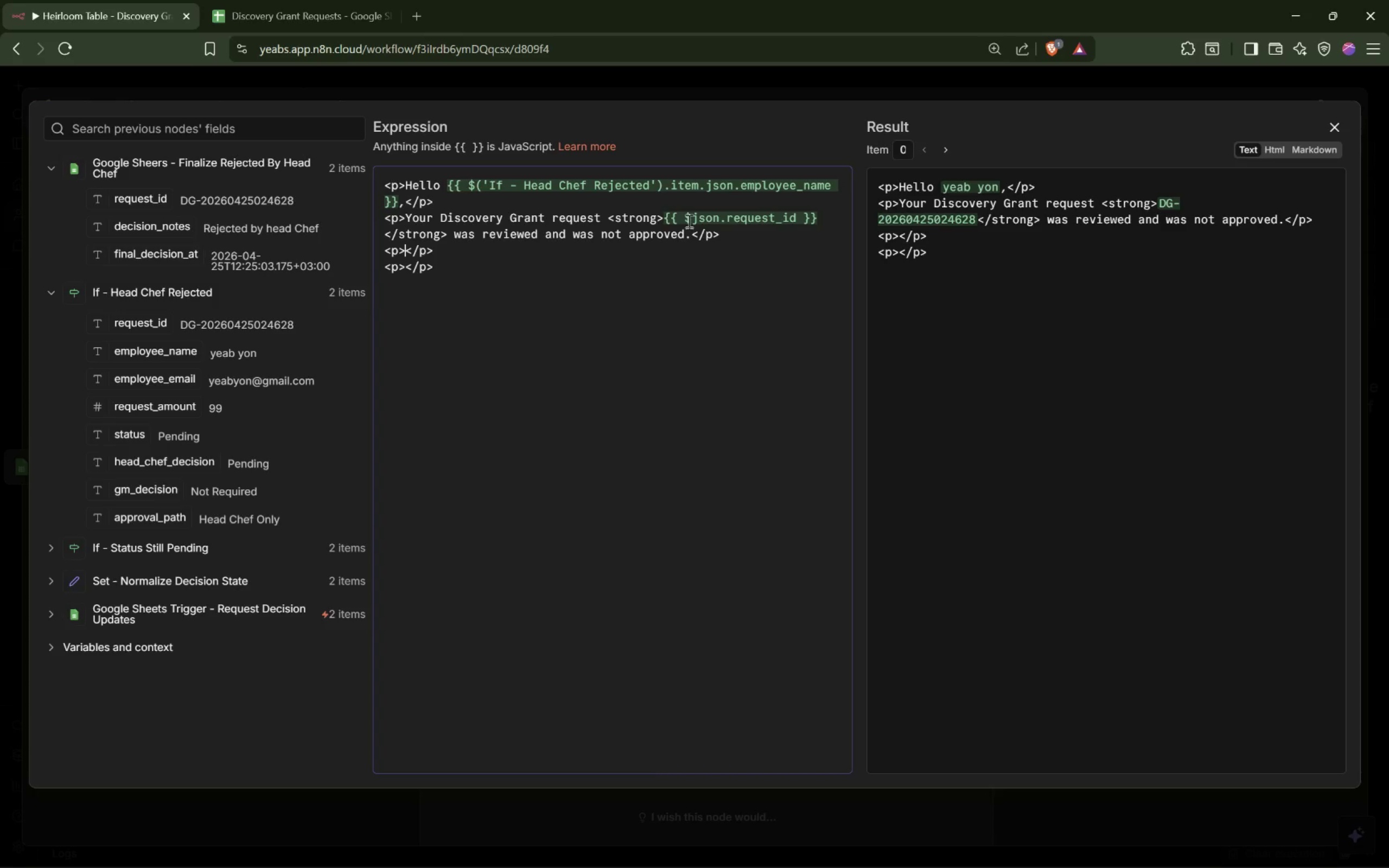 
type(Decision: Rejected by Head Chef)
 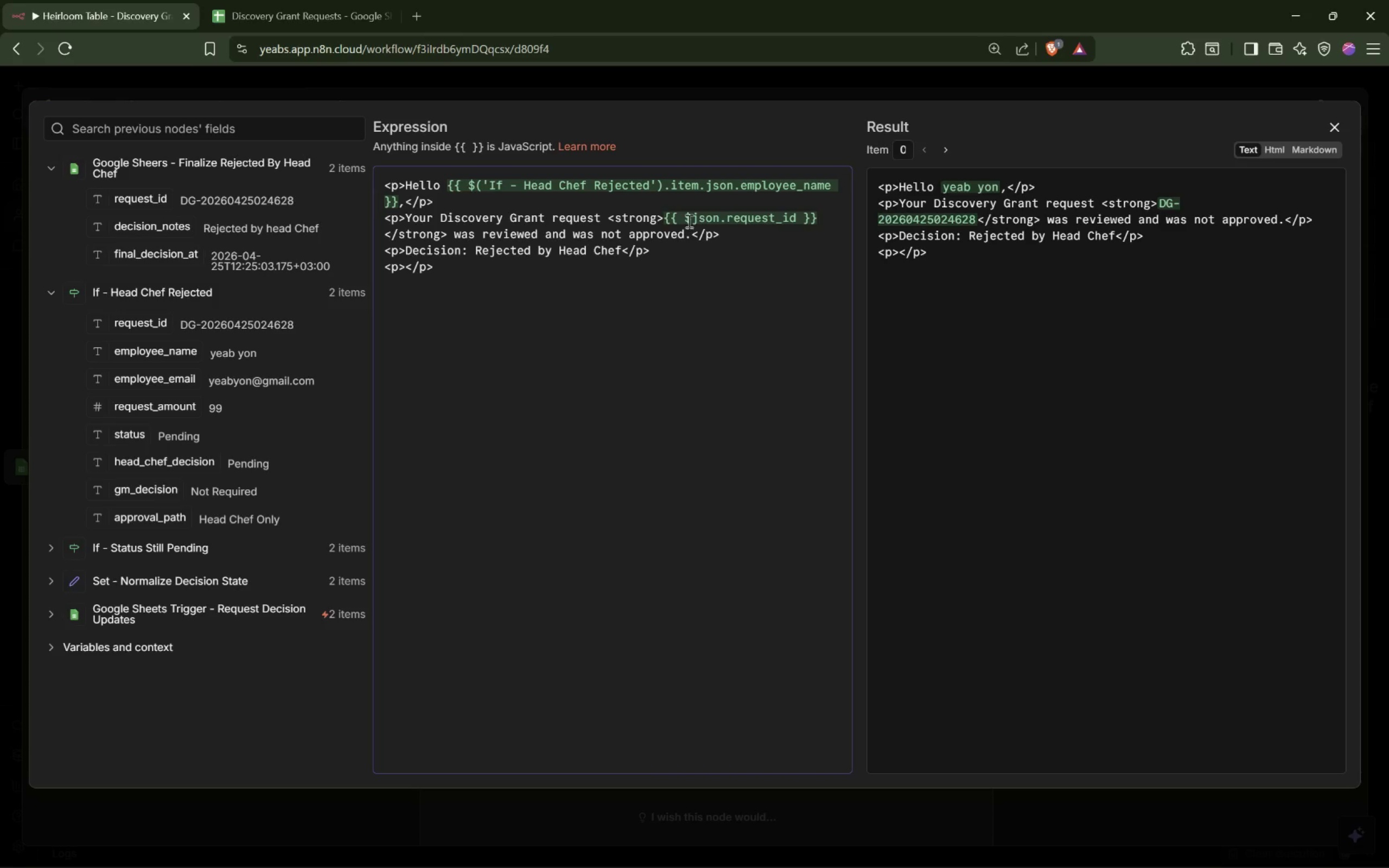 
key(ArrowDown)
 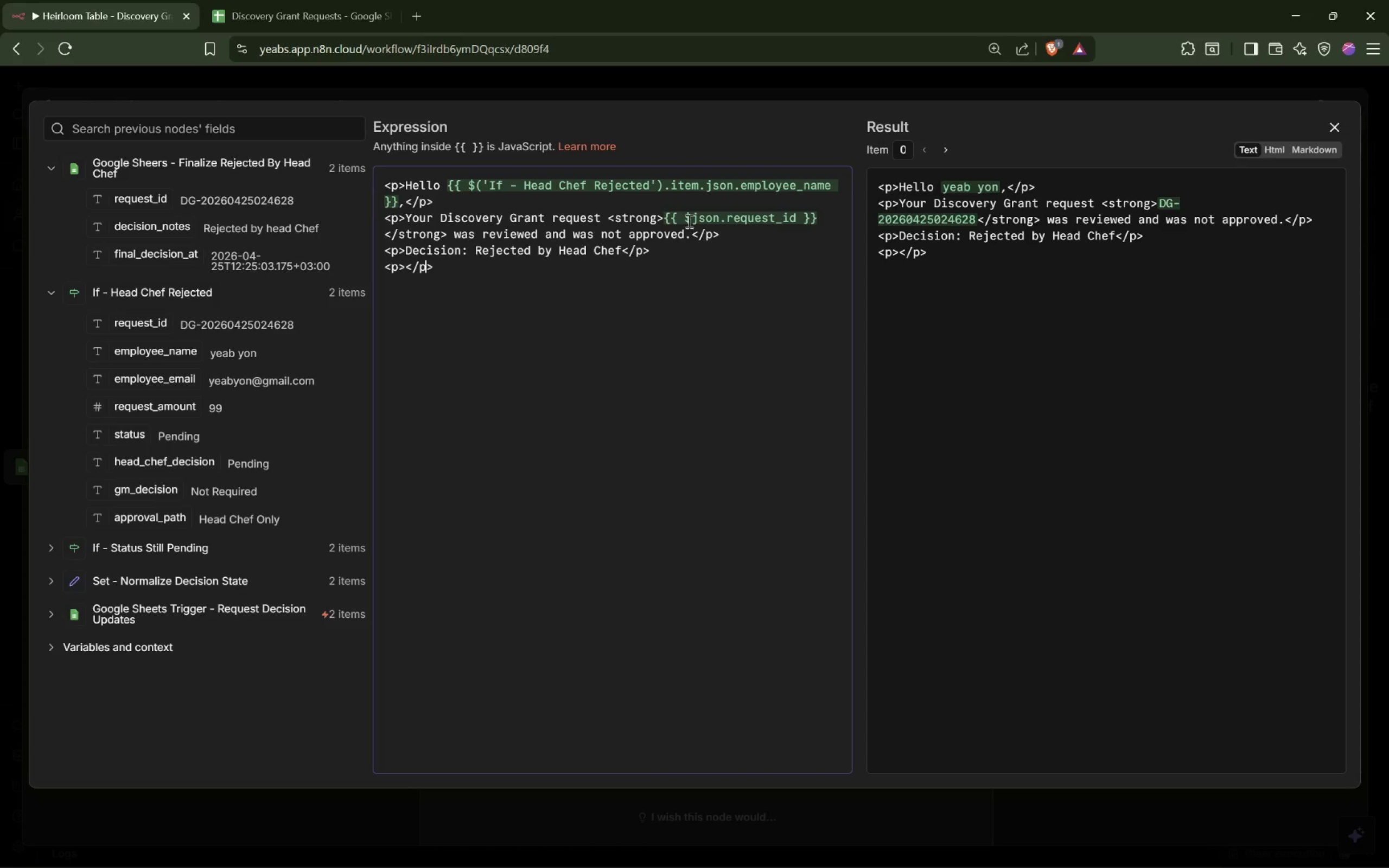 
hold_key(key=ArrowLeft, duration=0.58)
 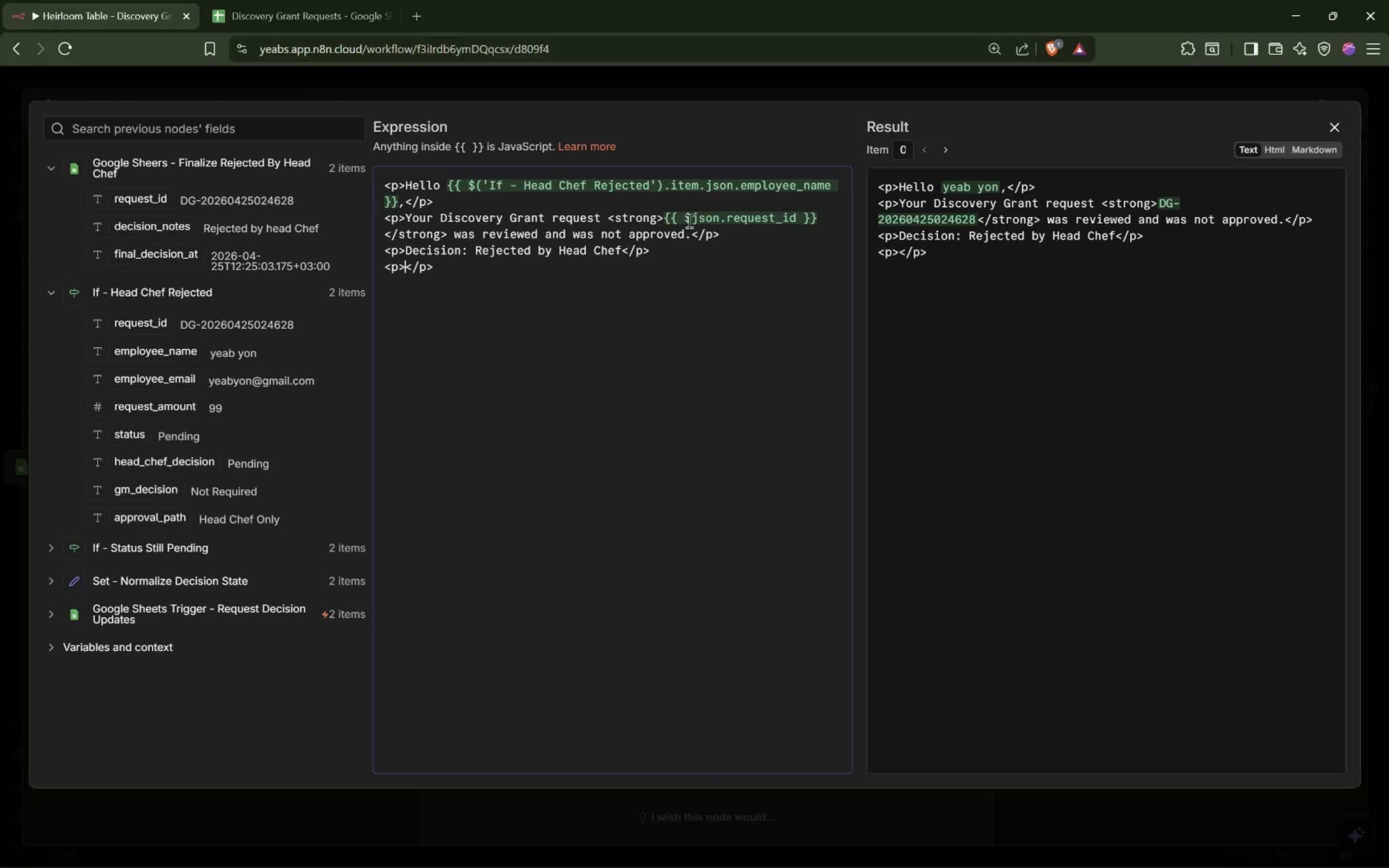 
type(If you need more detail, please contact HR.)
 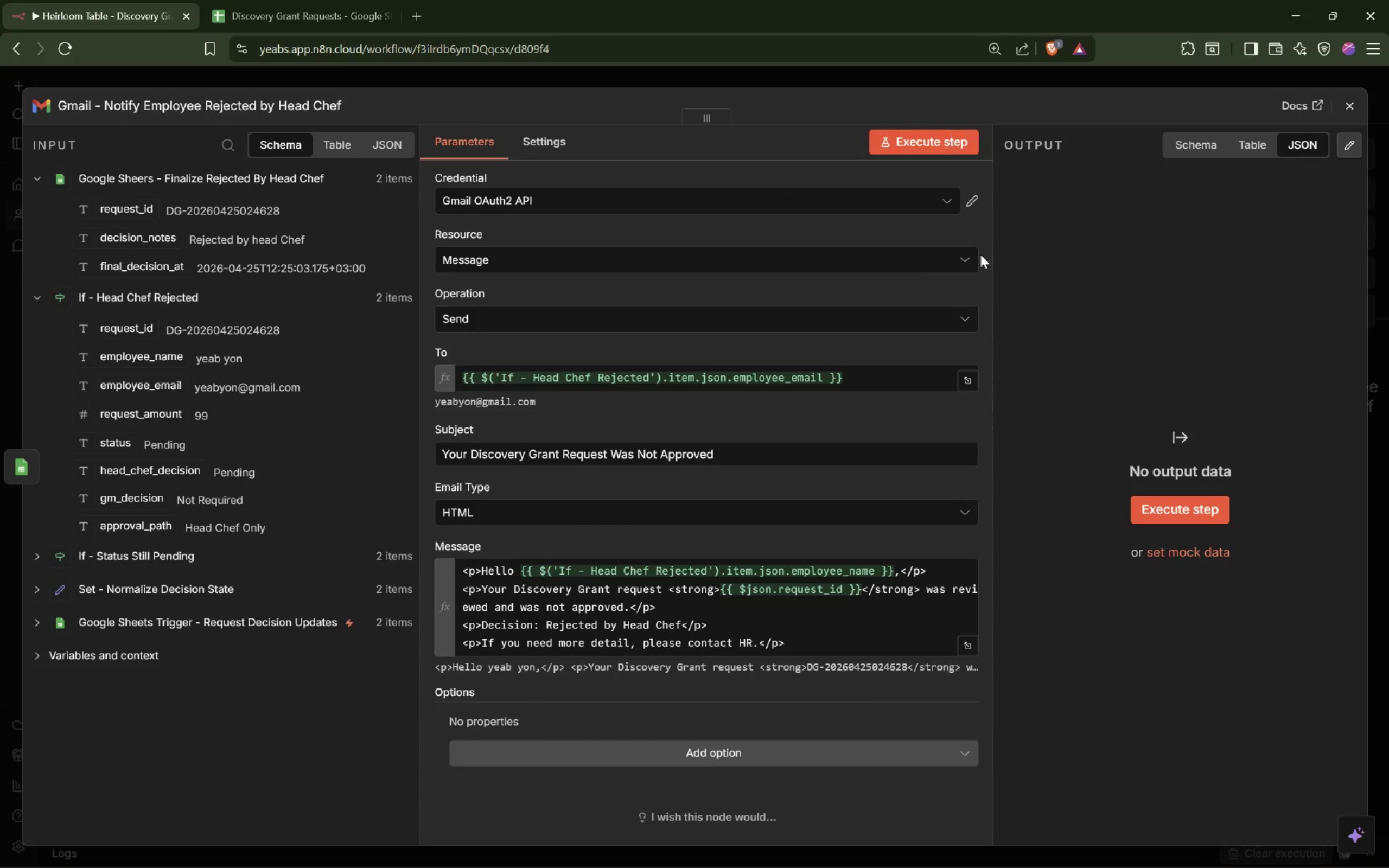 
wait(5.41)
 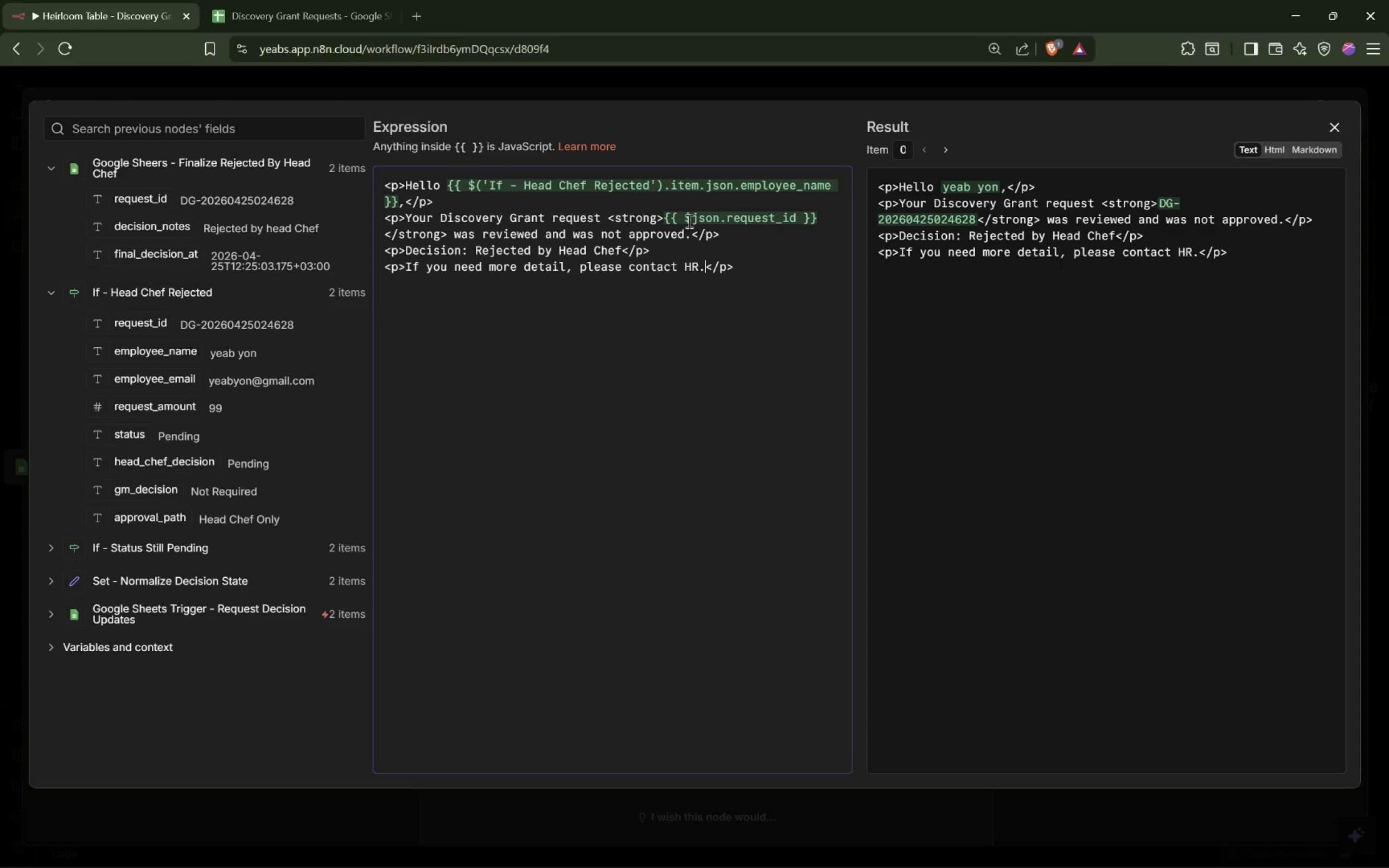 
left_click([1190, 512])
 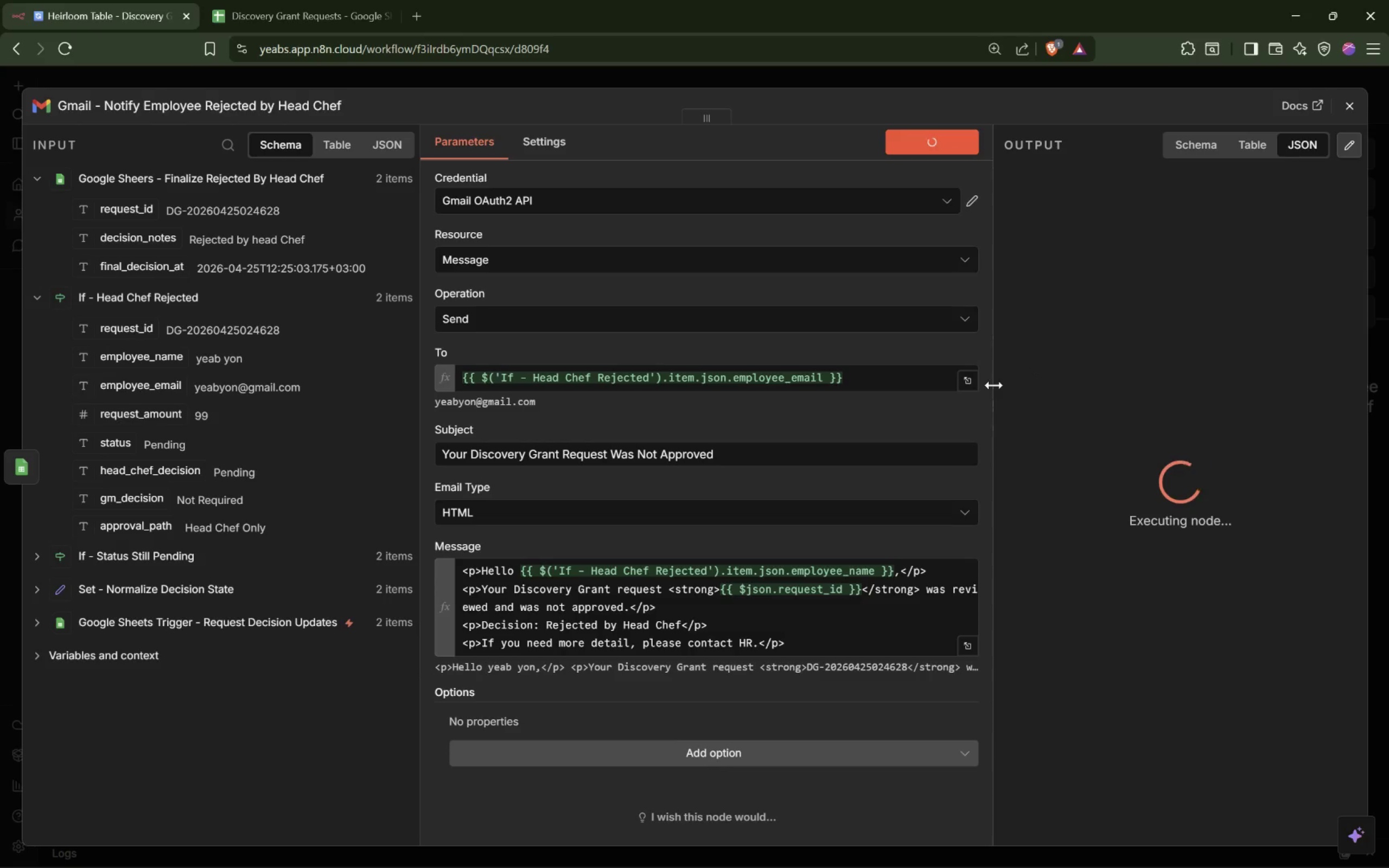 
left_click_drag(start_coordinate=[994, 385], to_coordinate=[851, 388])
 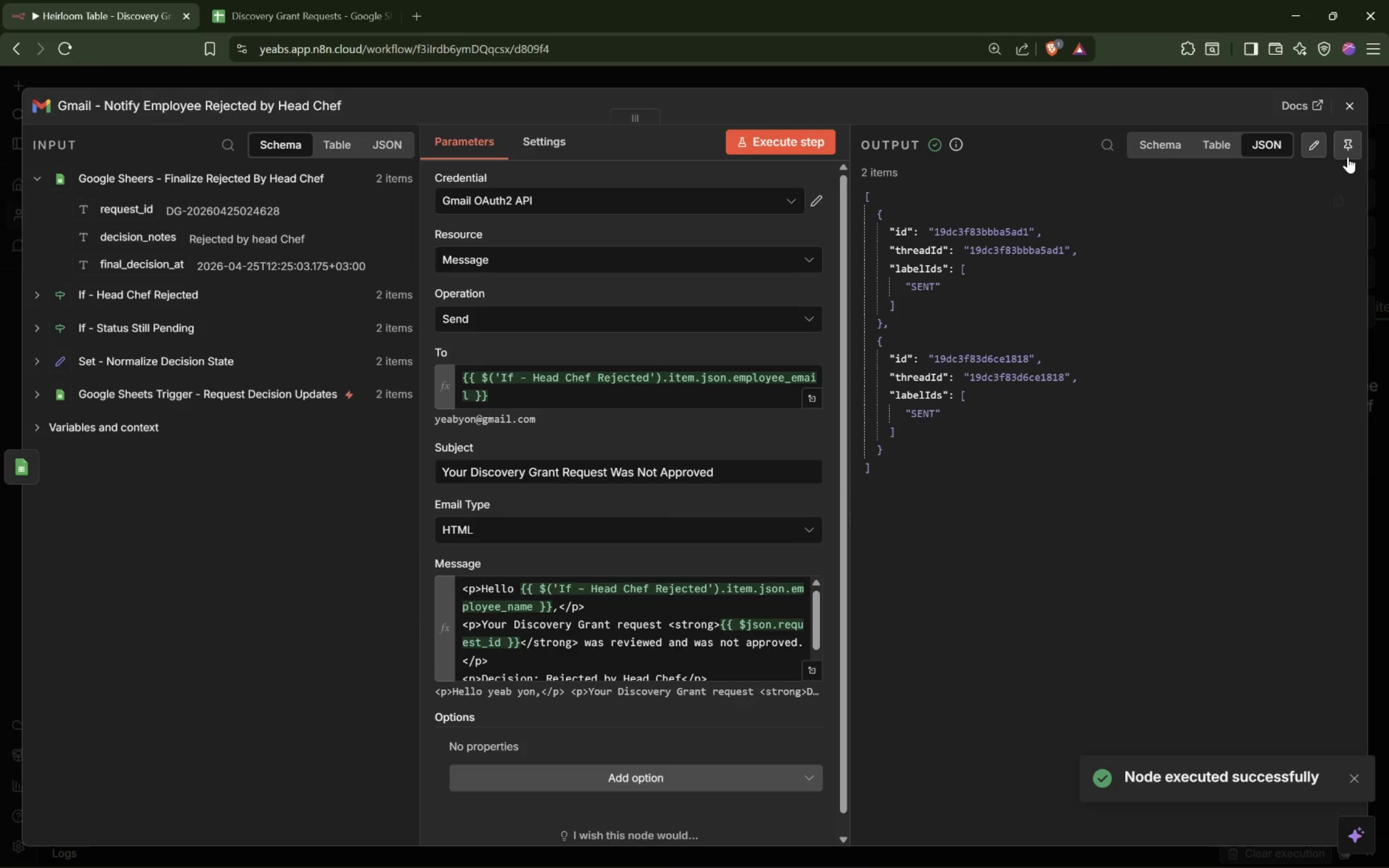 
left_click([1352, 153])
 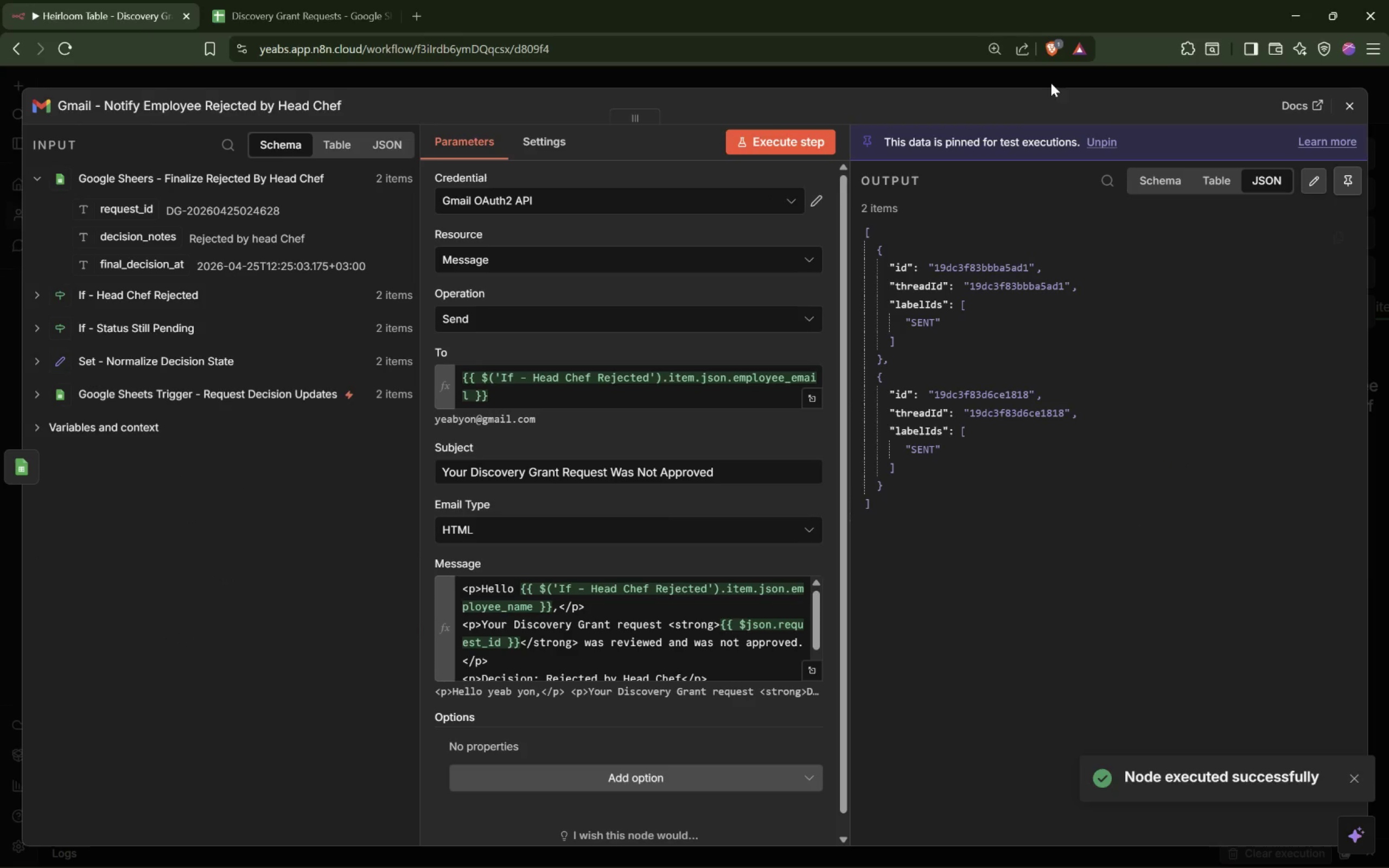 
left_click([1033, 78])
 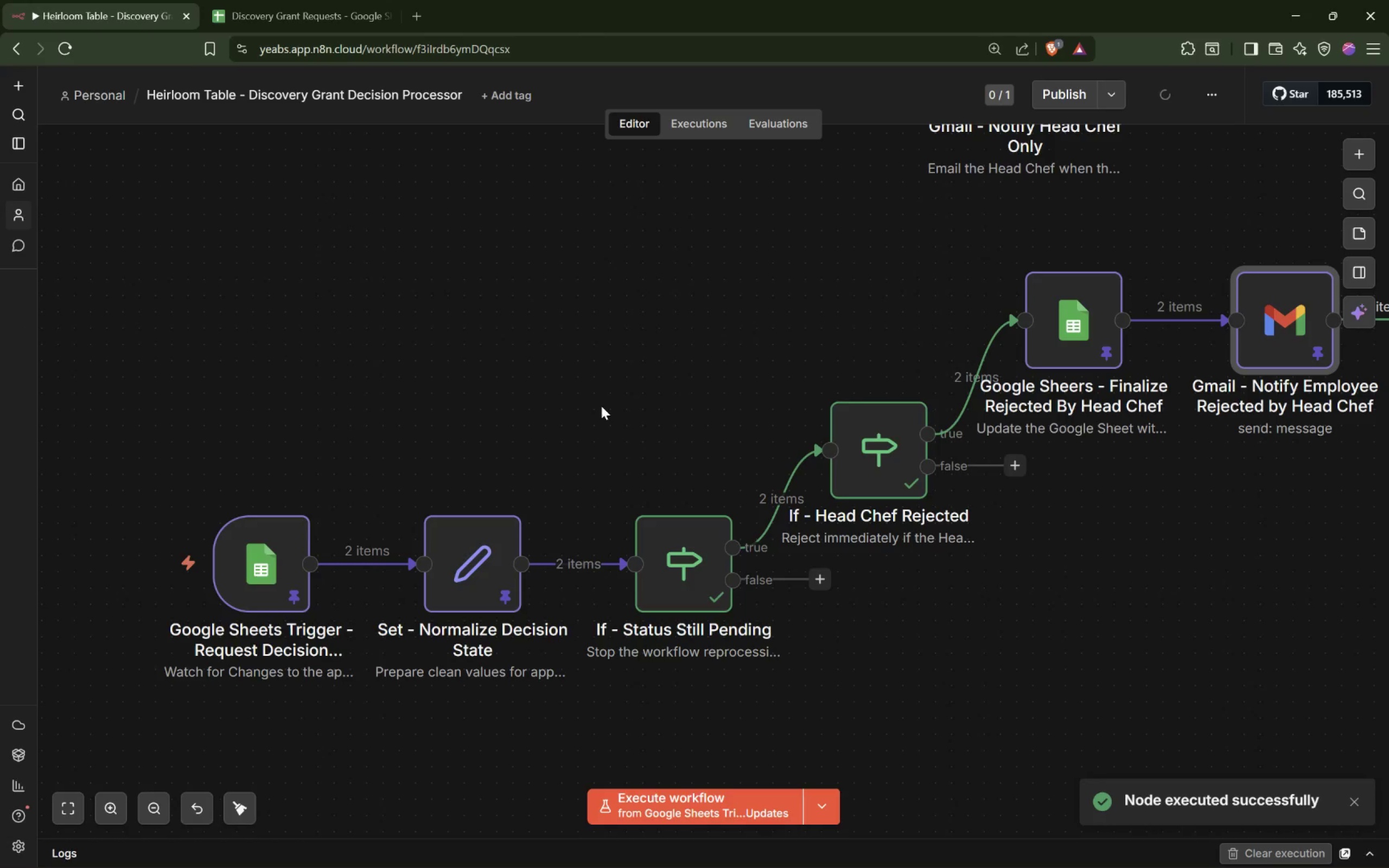 
hold_key(key=ShiftLeft, duration=1.83)
scroll: coordinate [601, 406], scroll_direction: down, amount: 8.0
 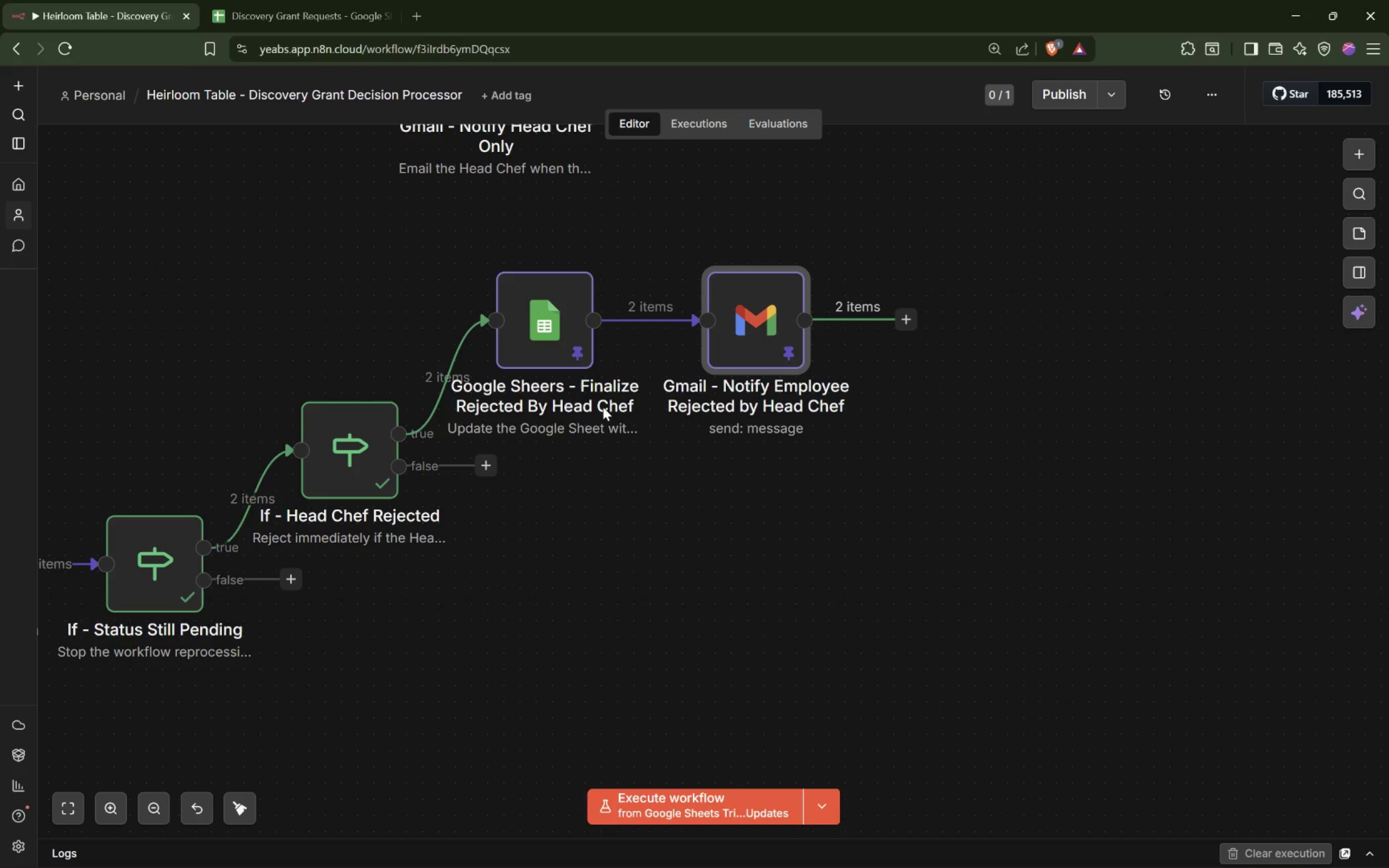 
wait(10.39)
 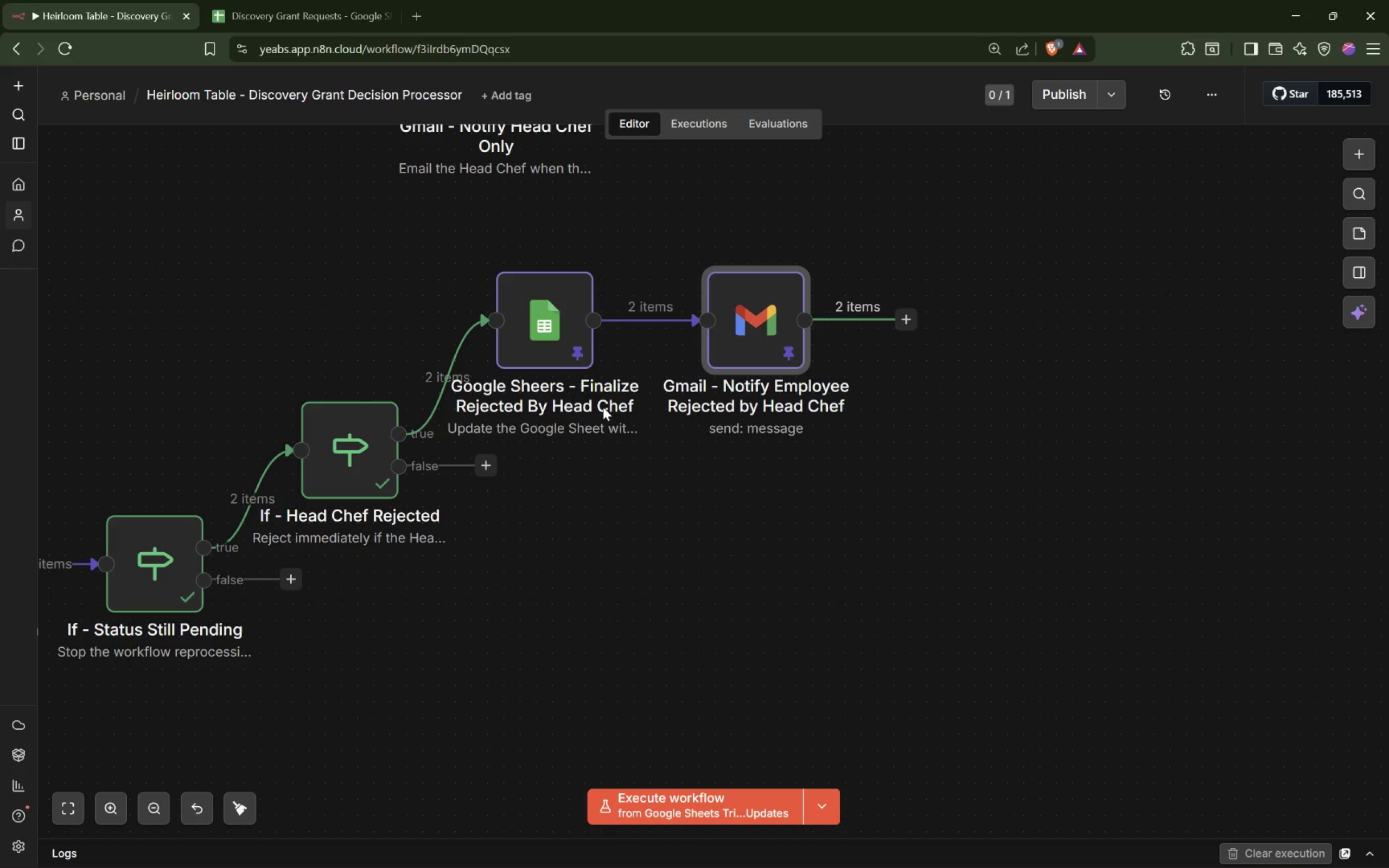 
left_click([738, 213])
 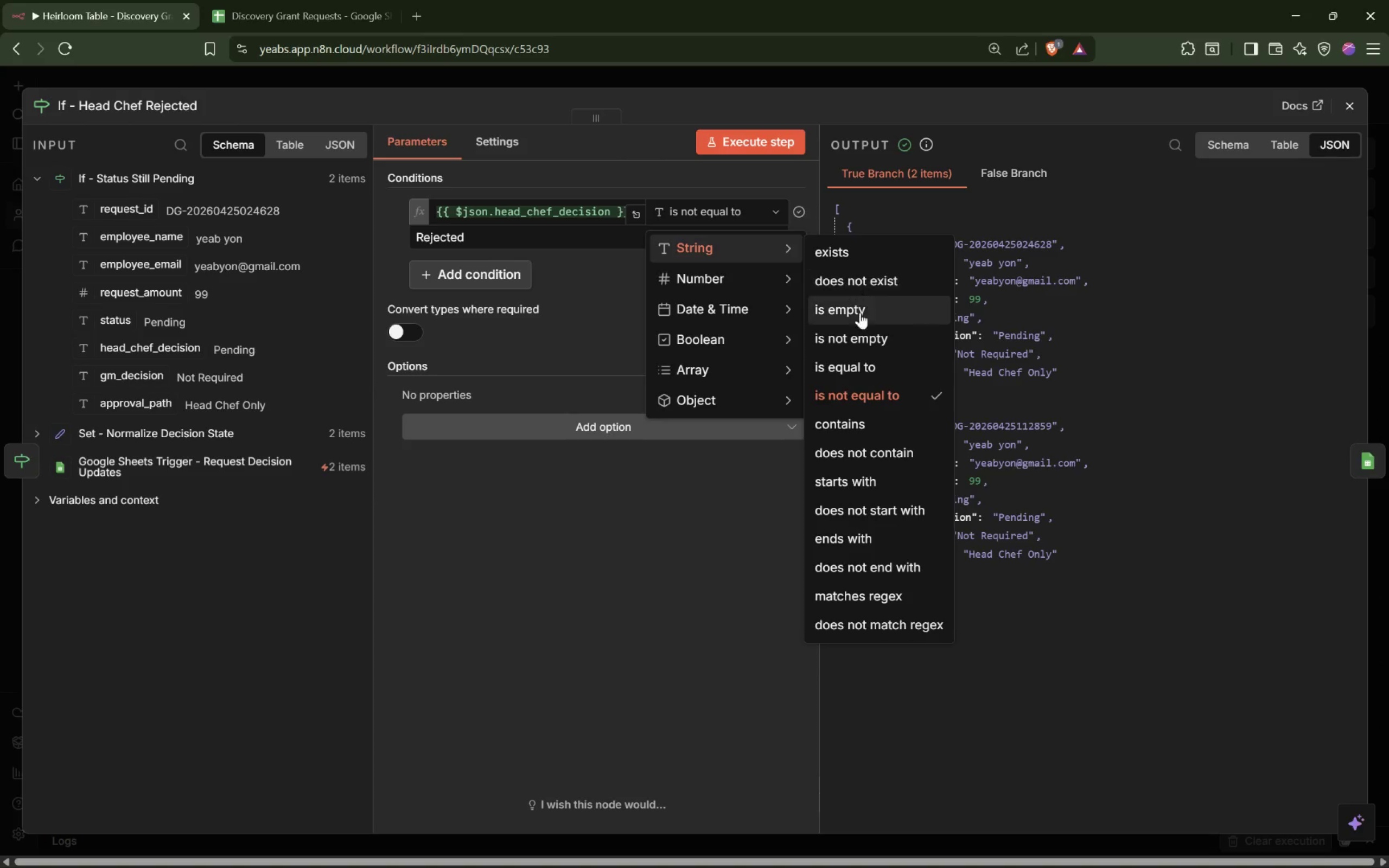 
left_click([869, 372])
 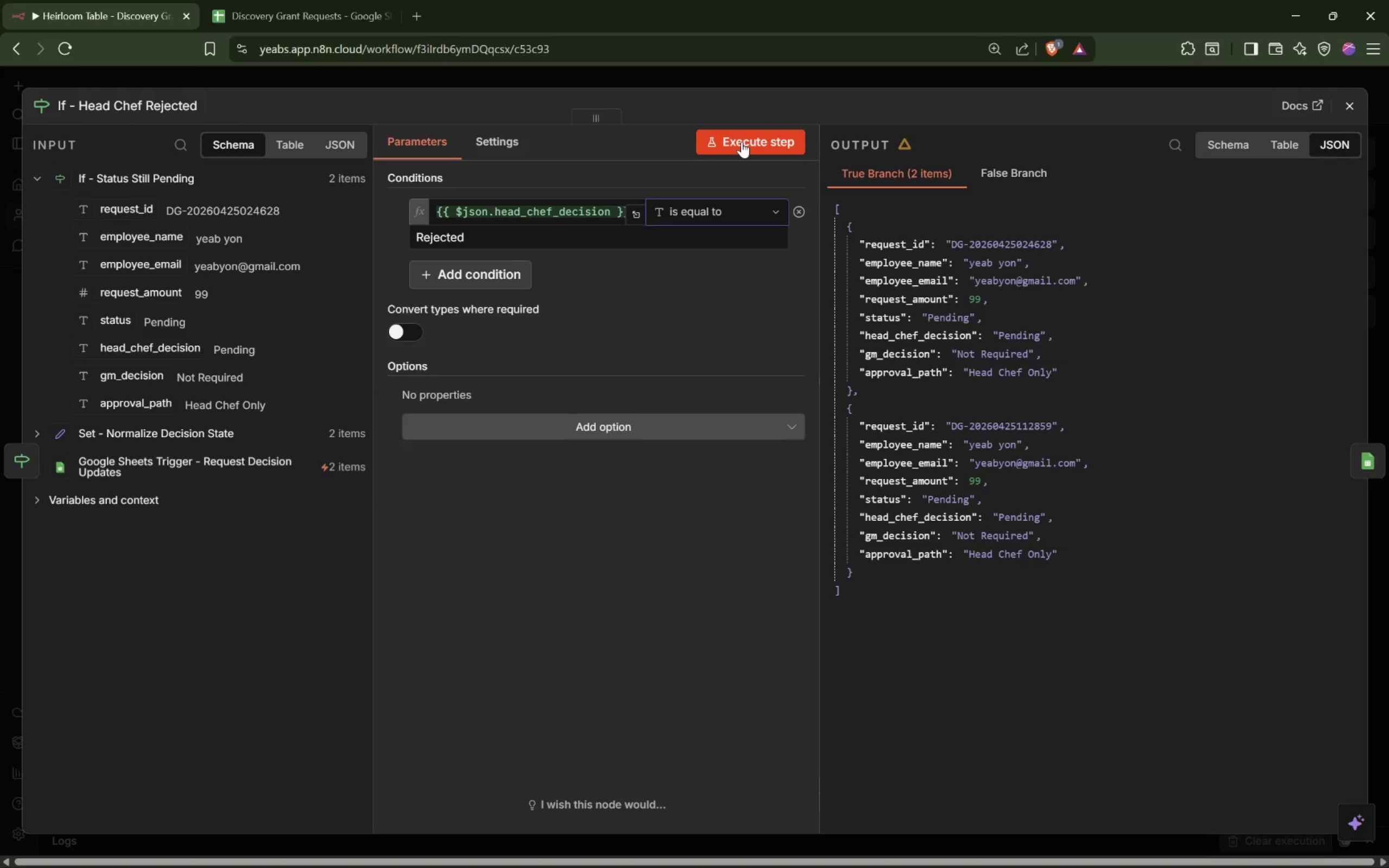 
left_click([742, 142])
 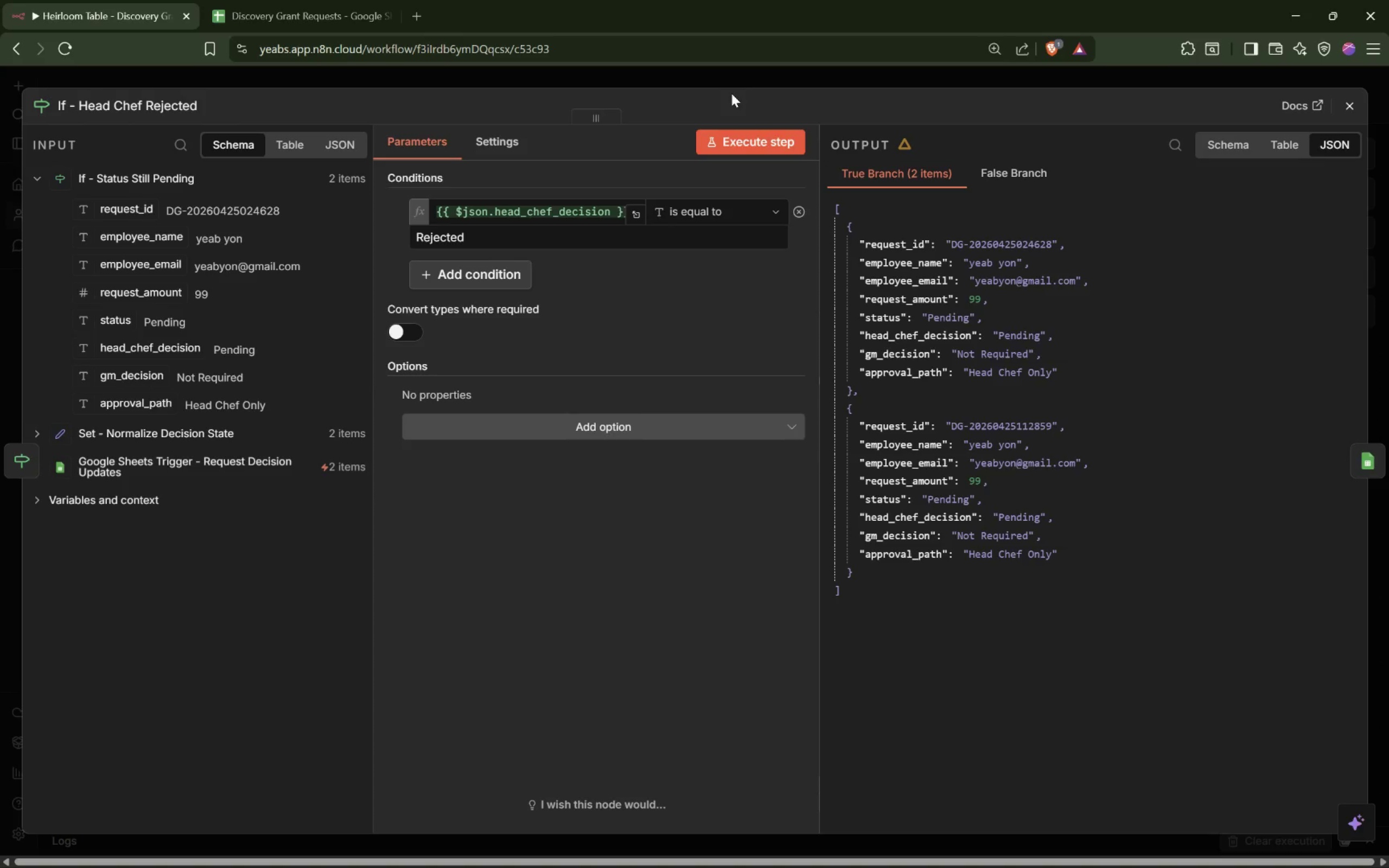 
mouse_move([735, 89])
 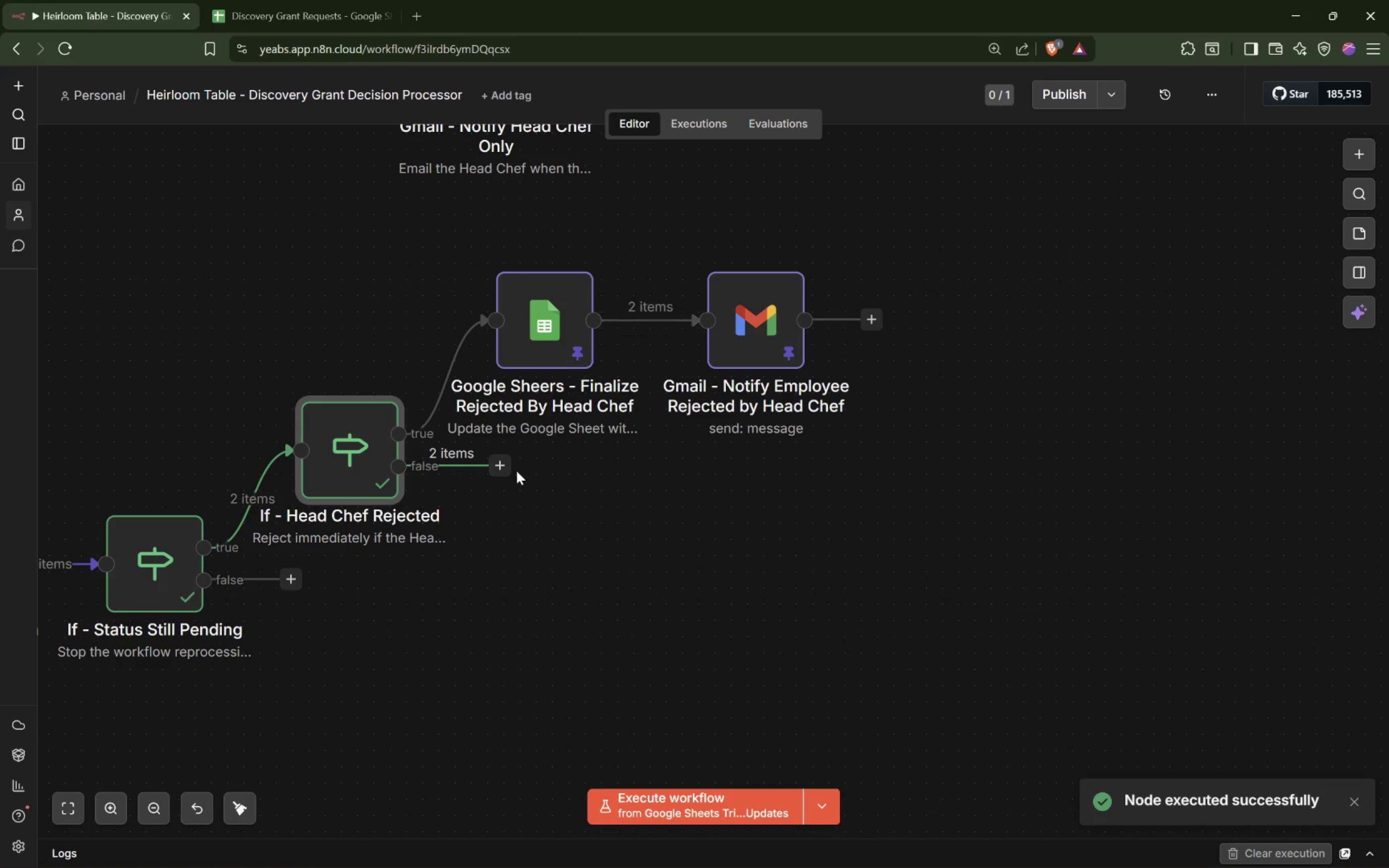 
left_click_drag(start_coordinate=[502, 475], to_coordinate=[499, 590])
 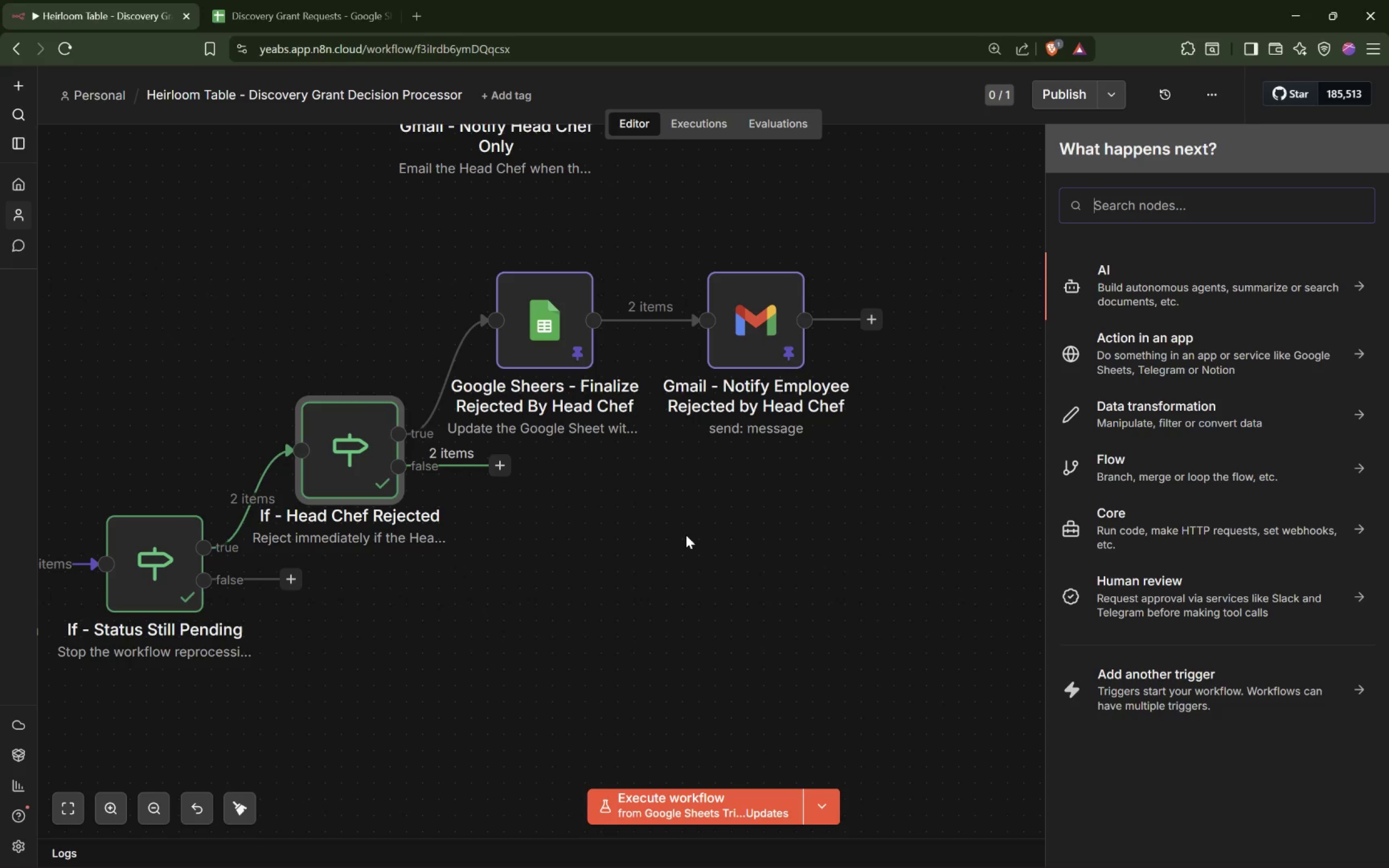 
wait(9.27)
 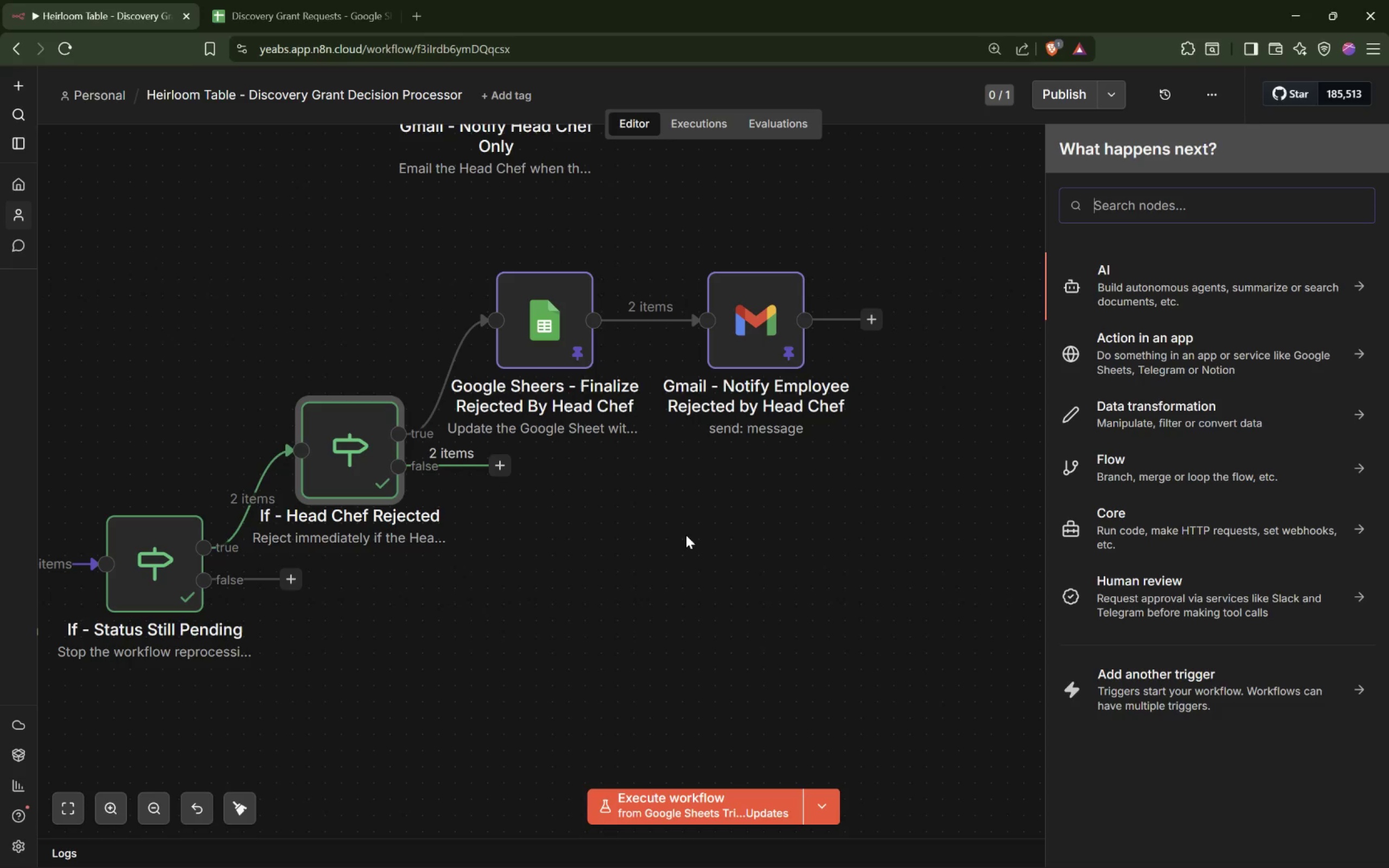 
type(If)
 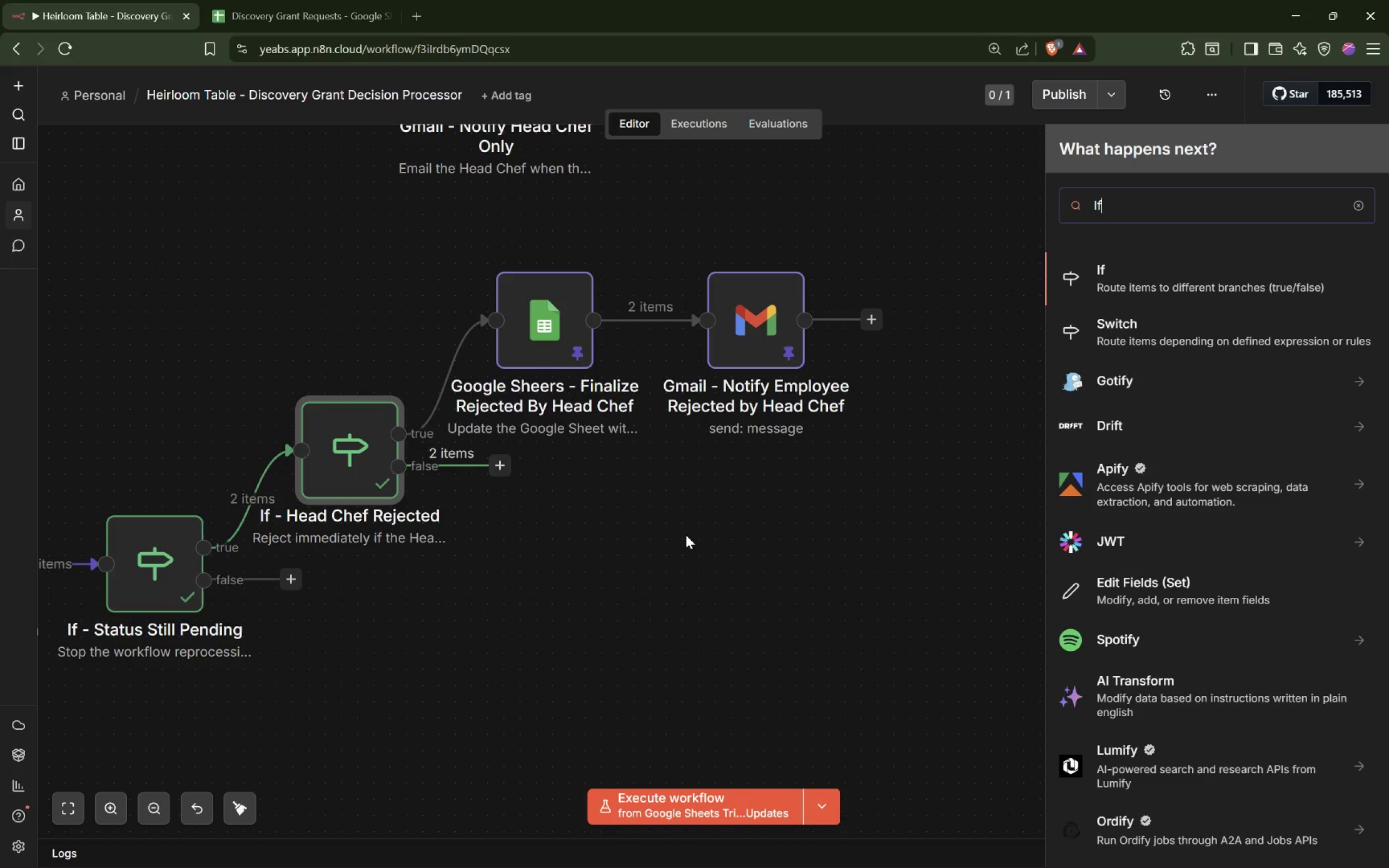 
key(Enter)
 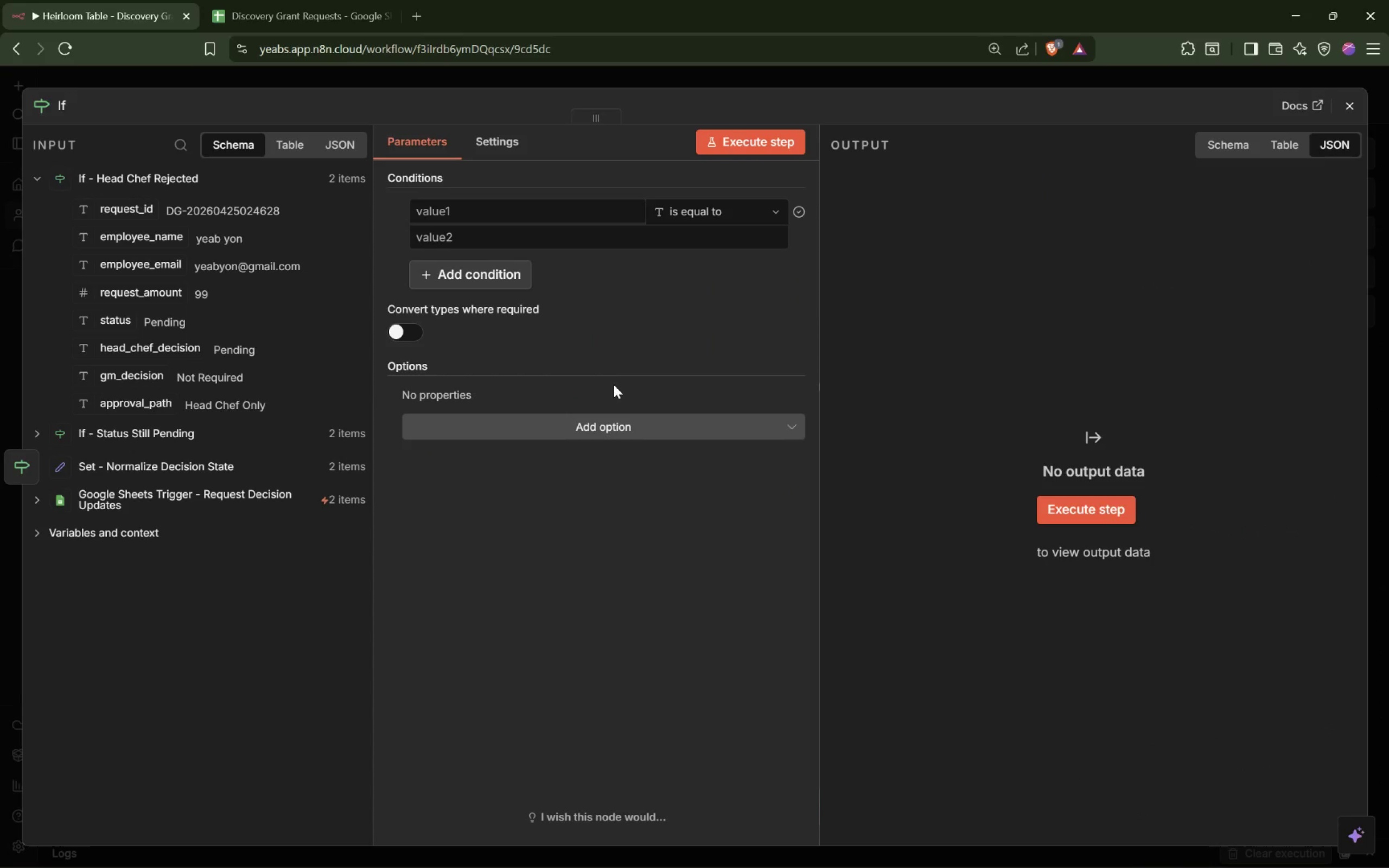 
mouse_move([551, 247])
 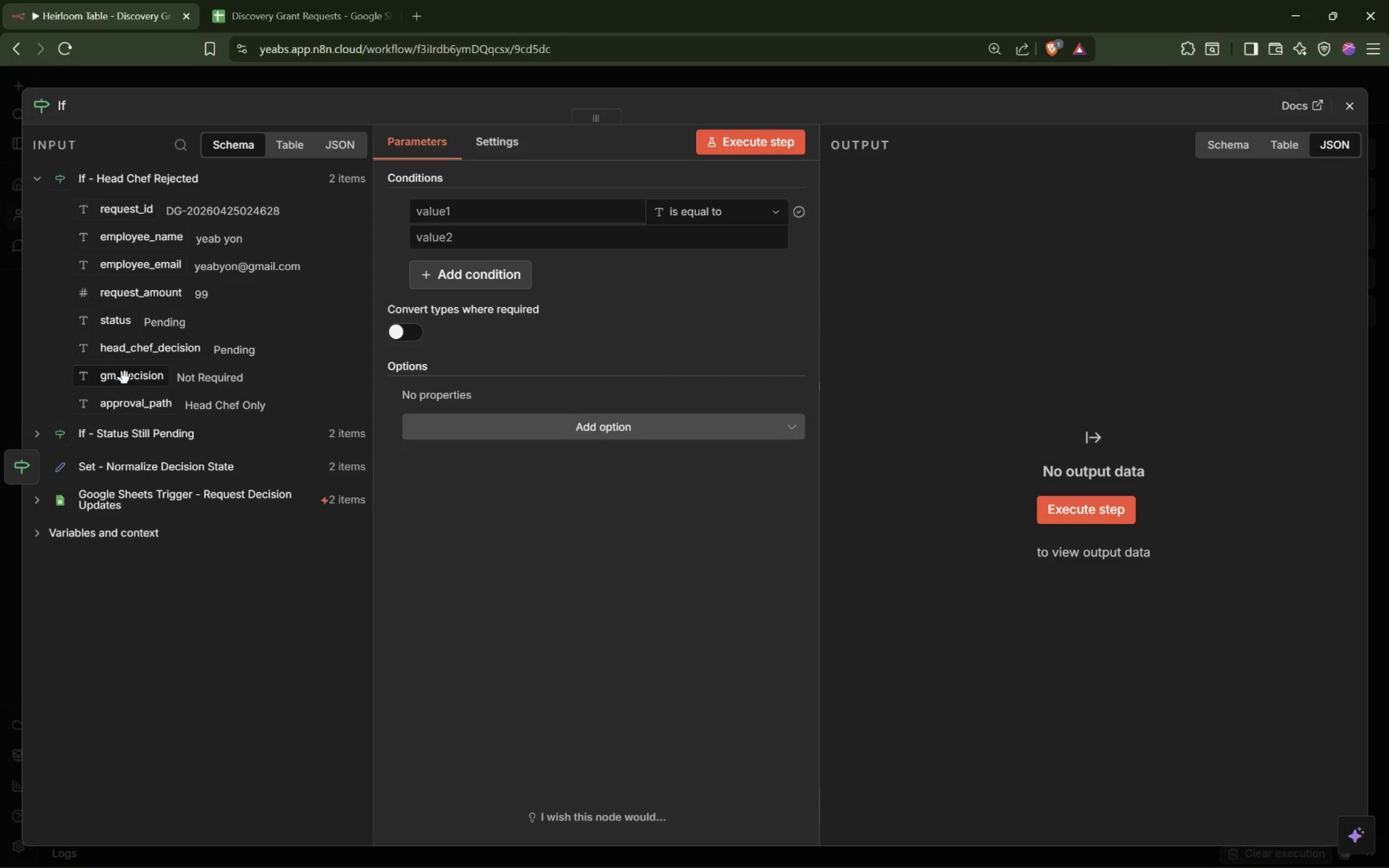 
left_click_drag(start_coordinate=[122, 384], to_coordinate=[476, 209])
 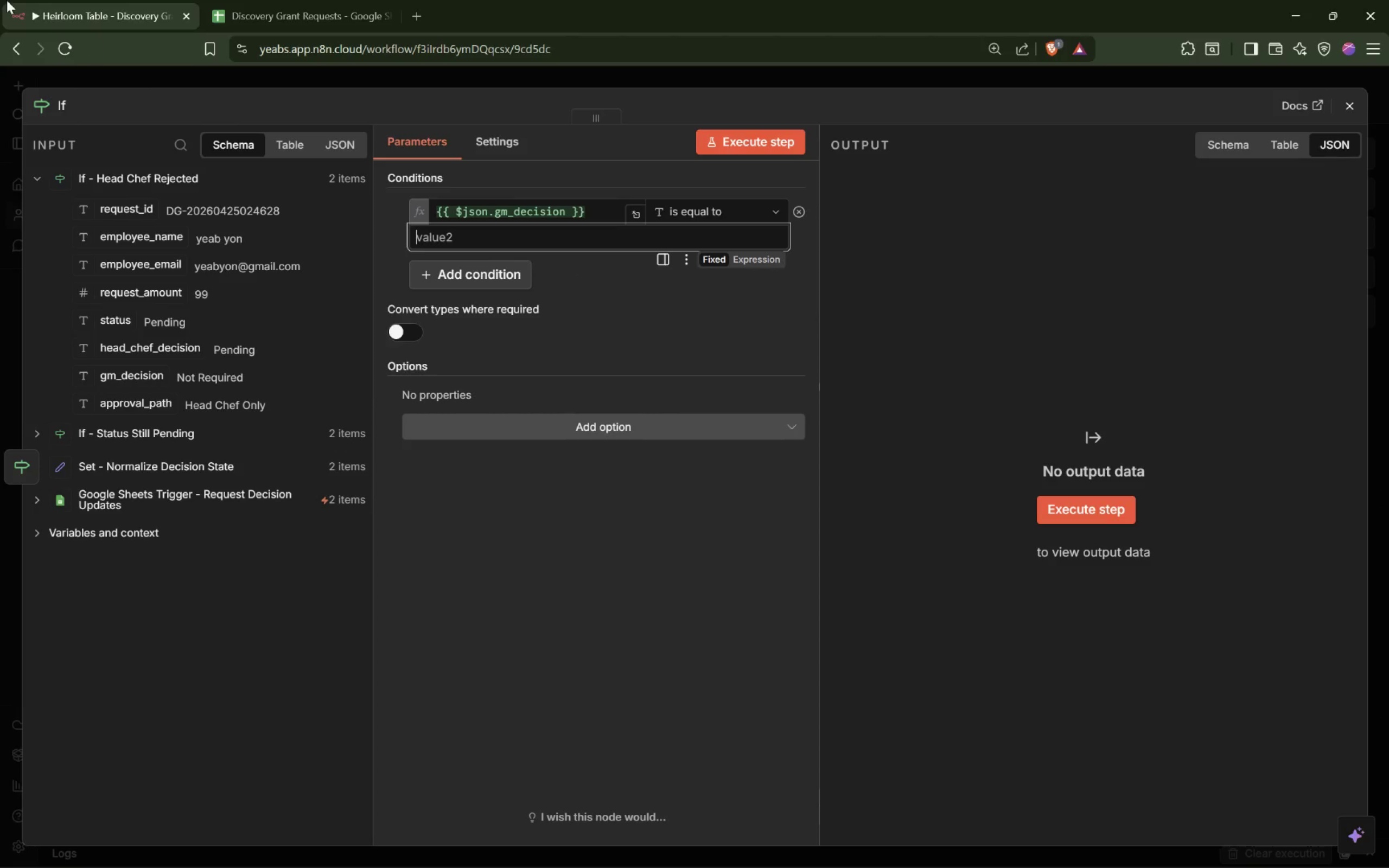 
wait(8.23)
 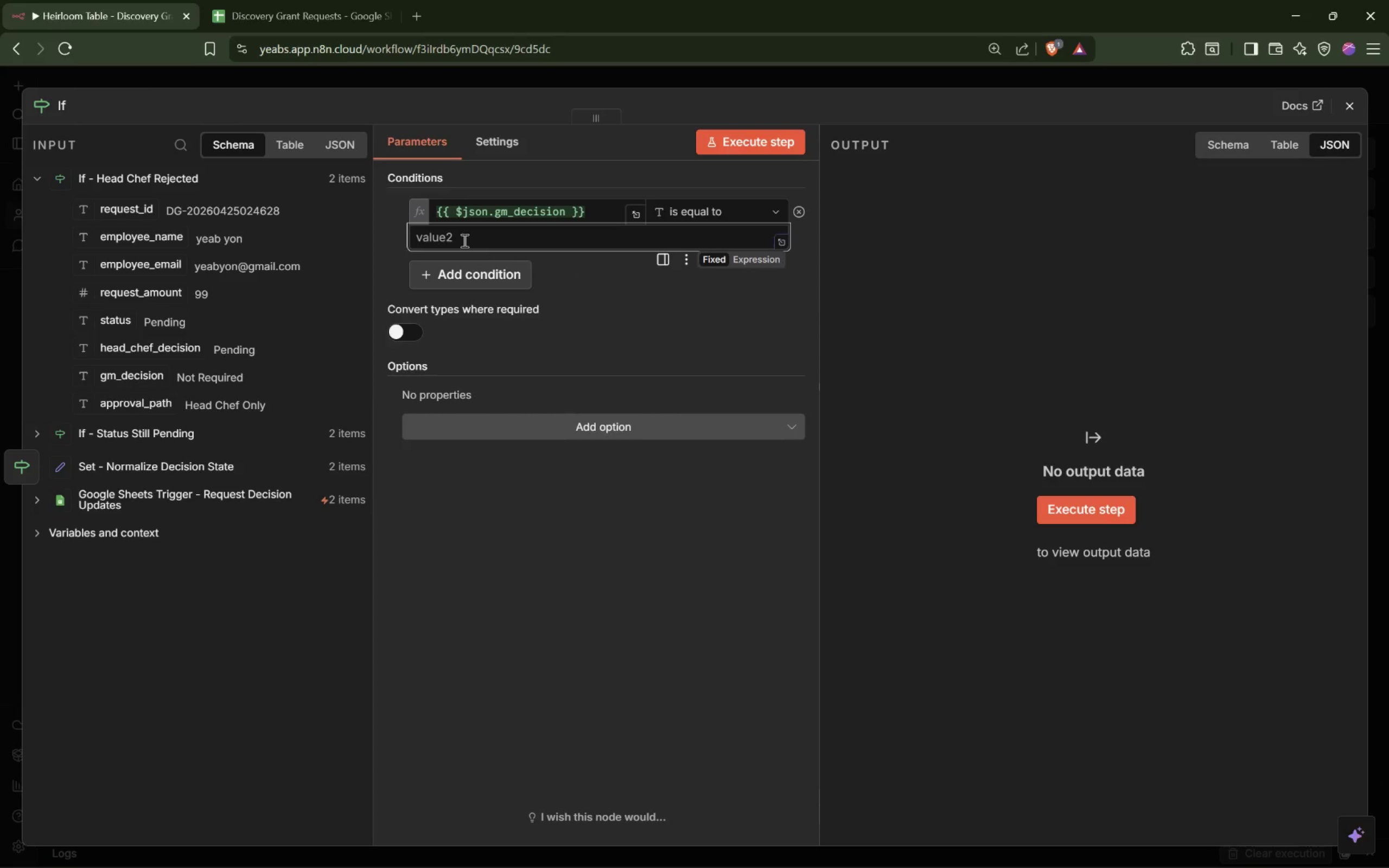 
type( - GM Rejected)
 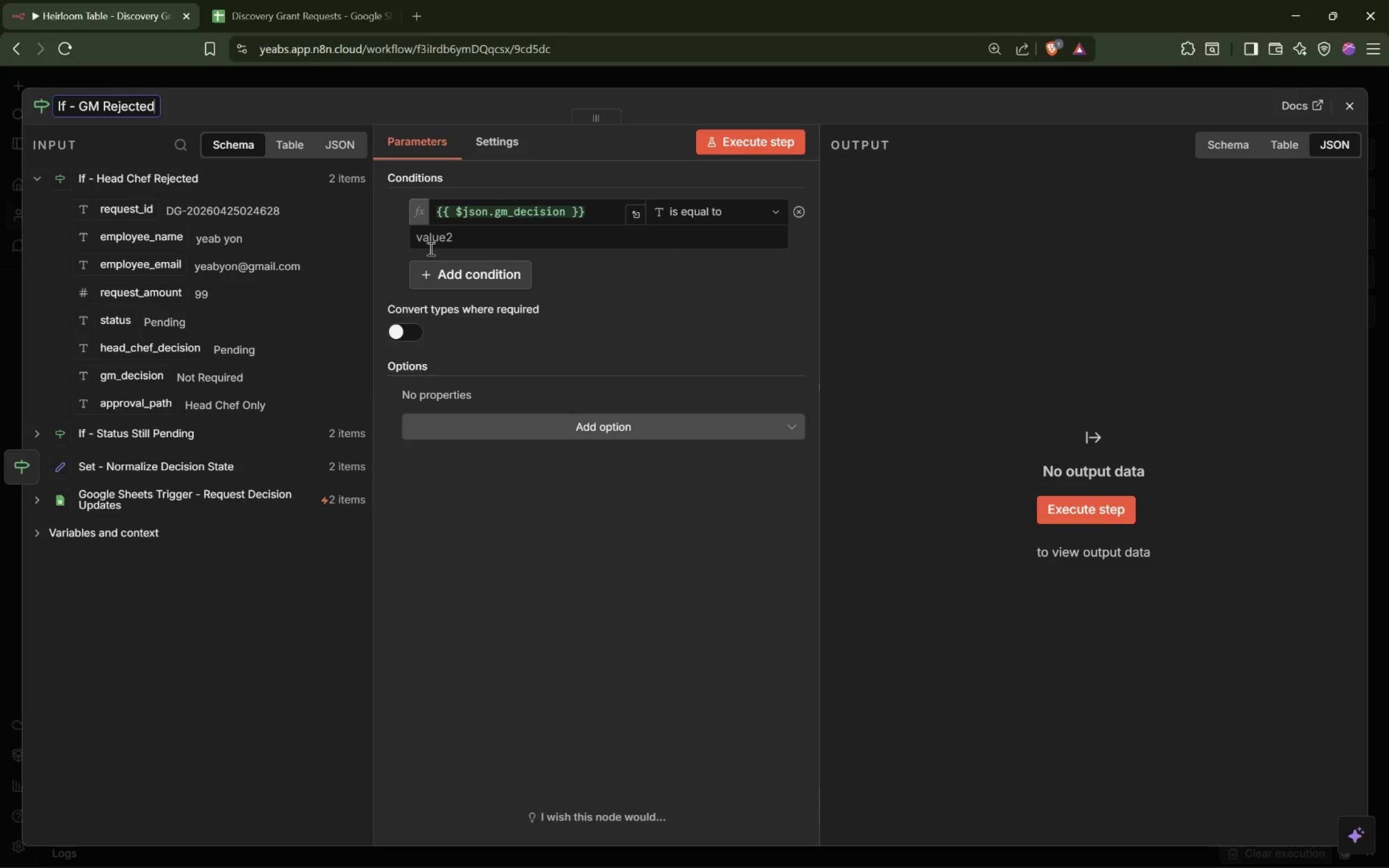 
left_click([453, 233])
 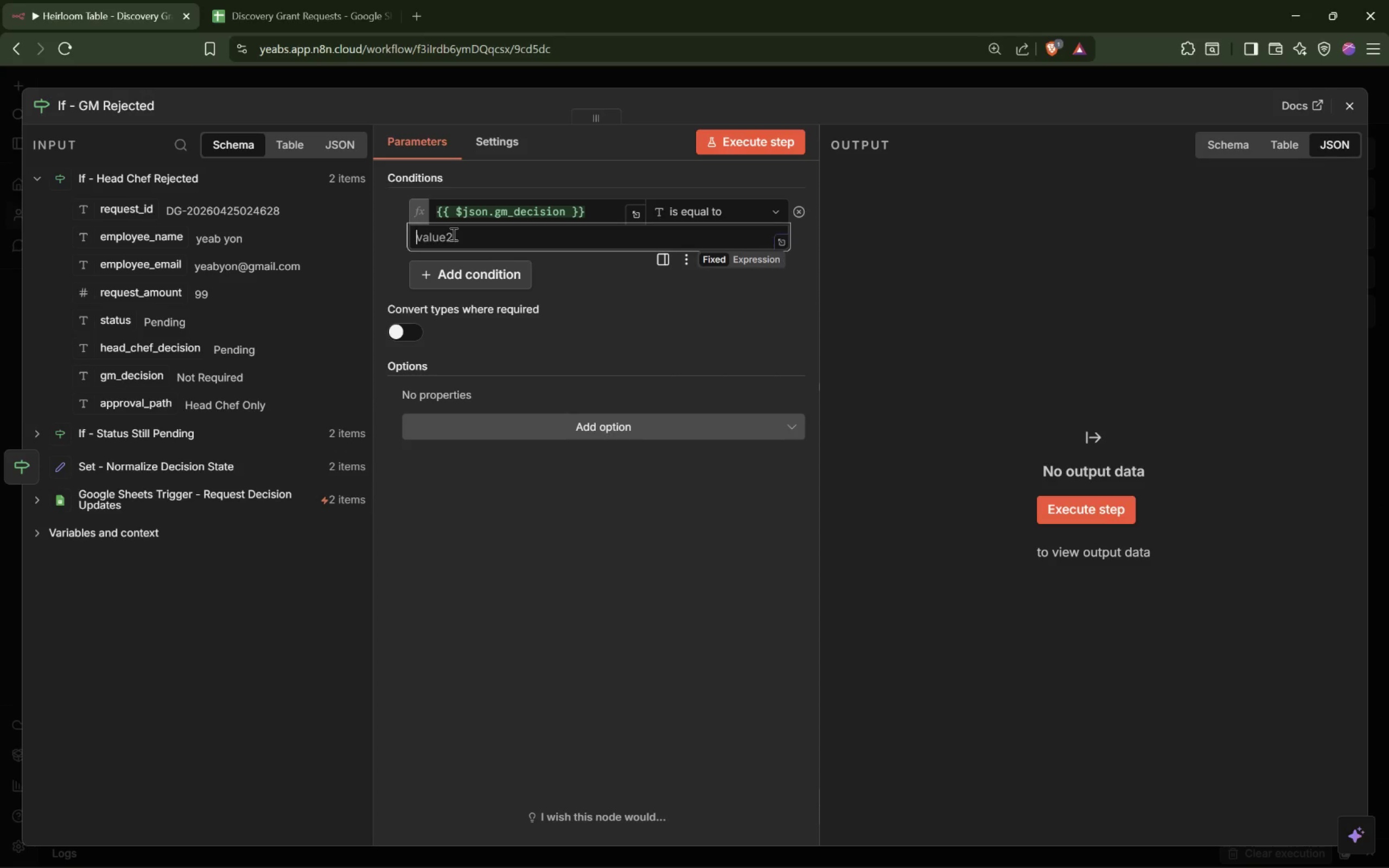 
type(Rejecte)
 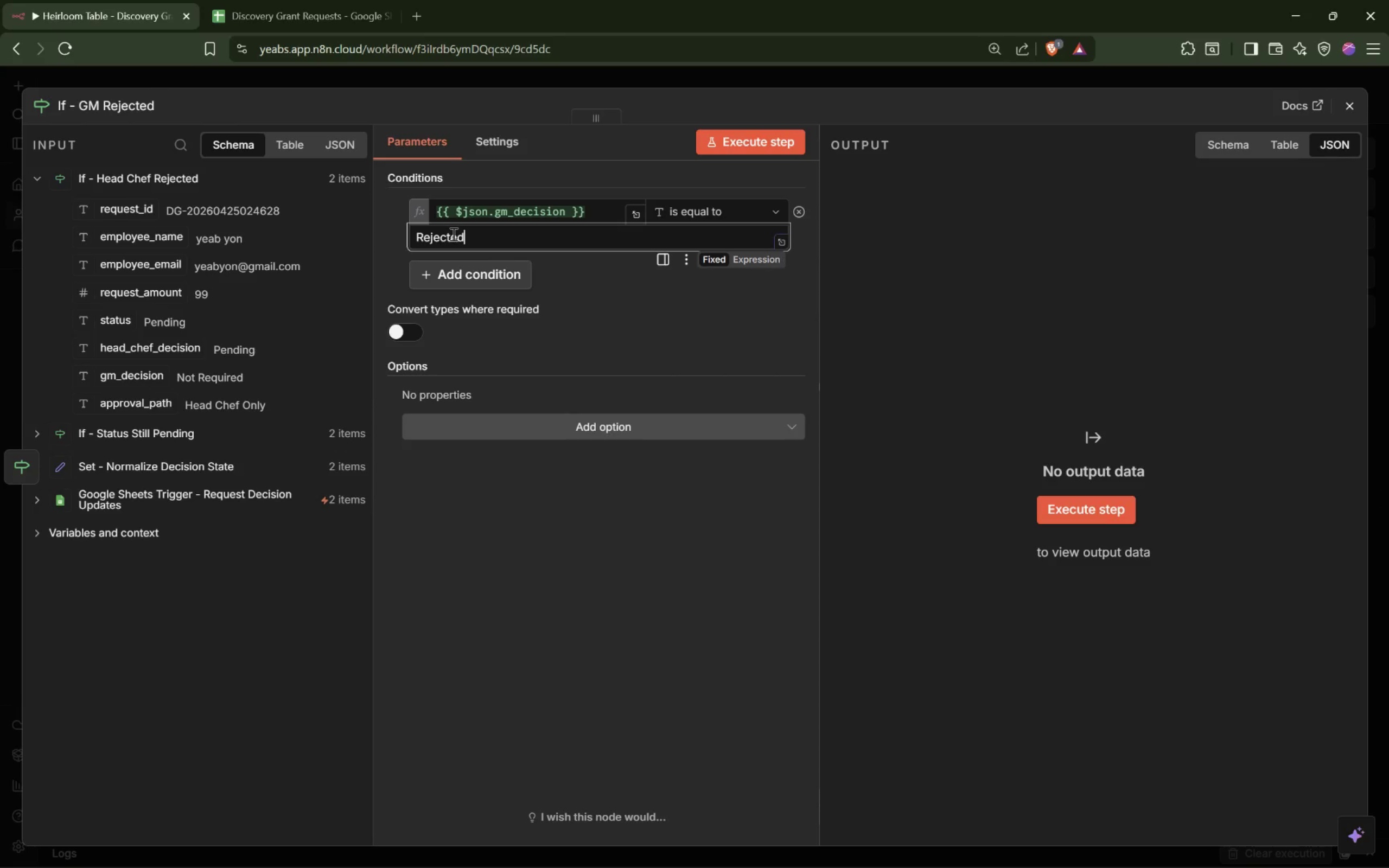 
hold_key(key=D, duration=0.31)
 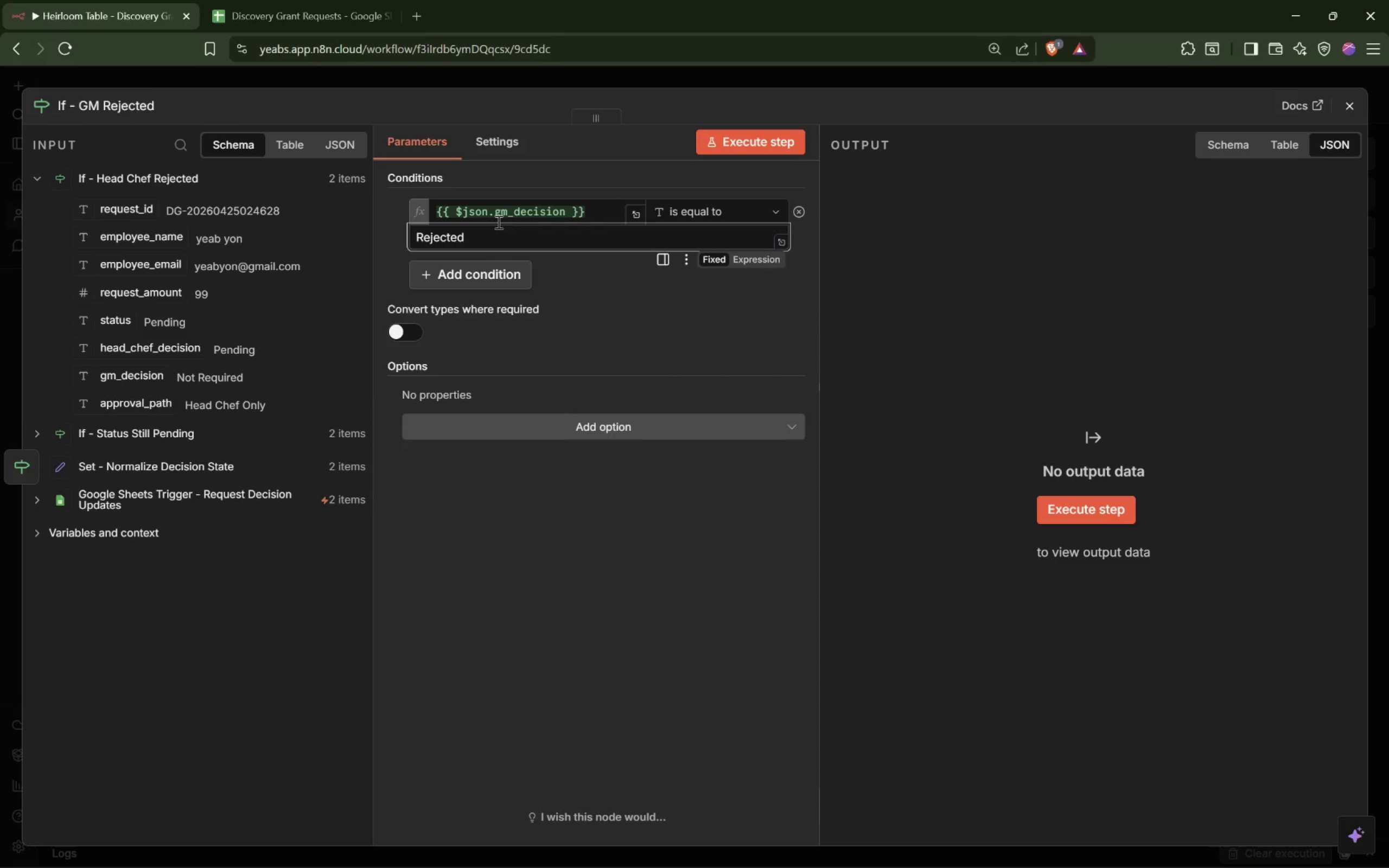 
scroll: coordinate [490, 225], scroll_direction: down, amount: 1.0
 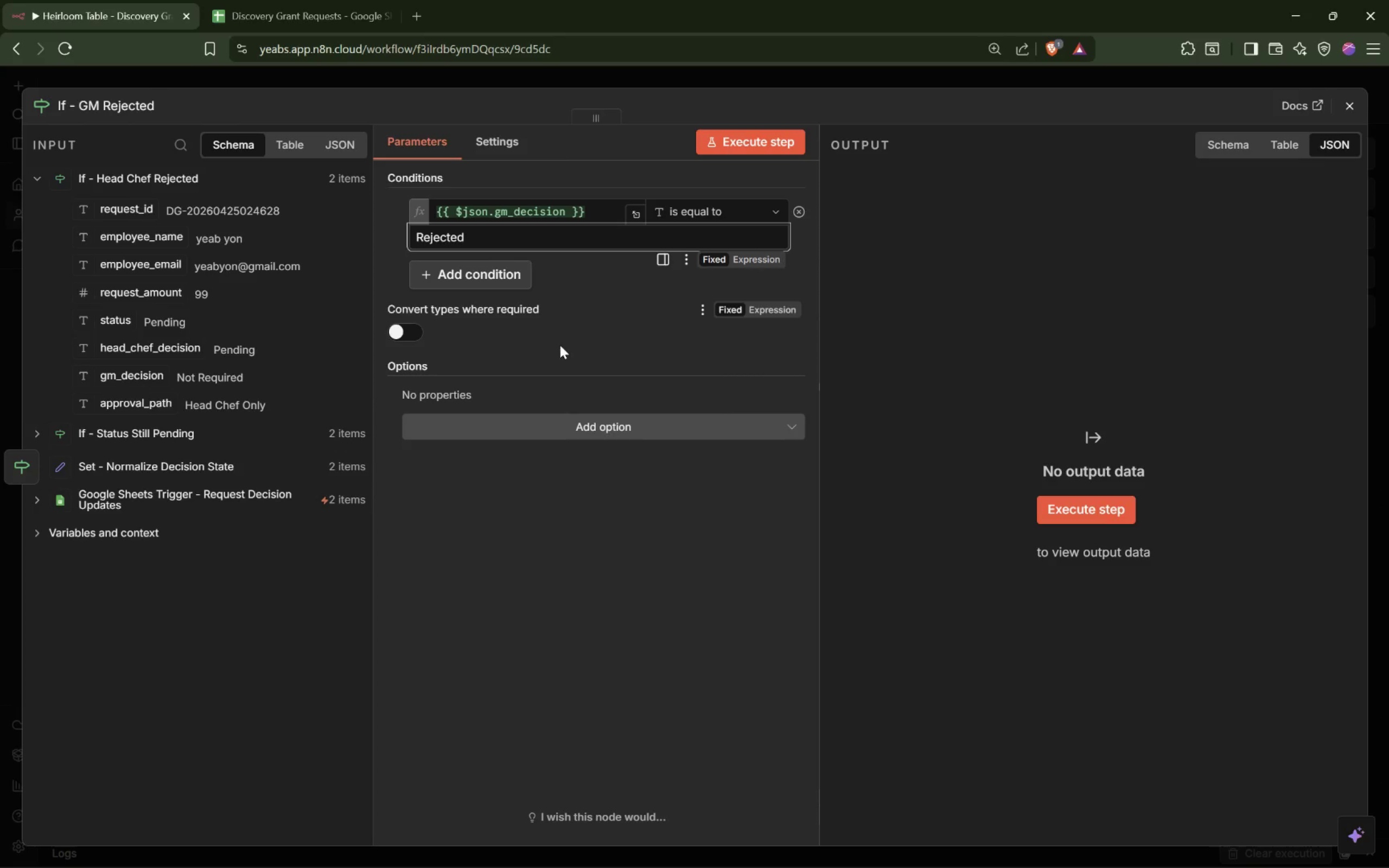 
left_click([508, 368])
 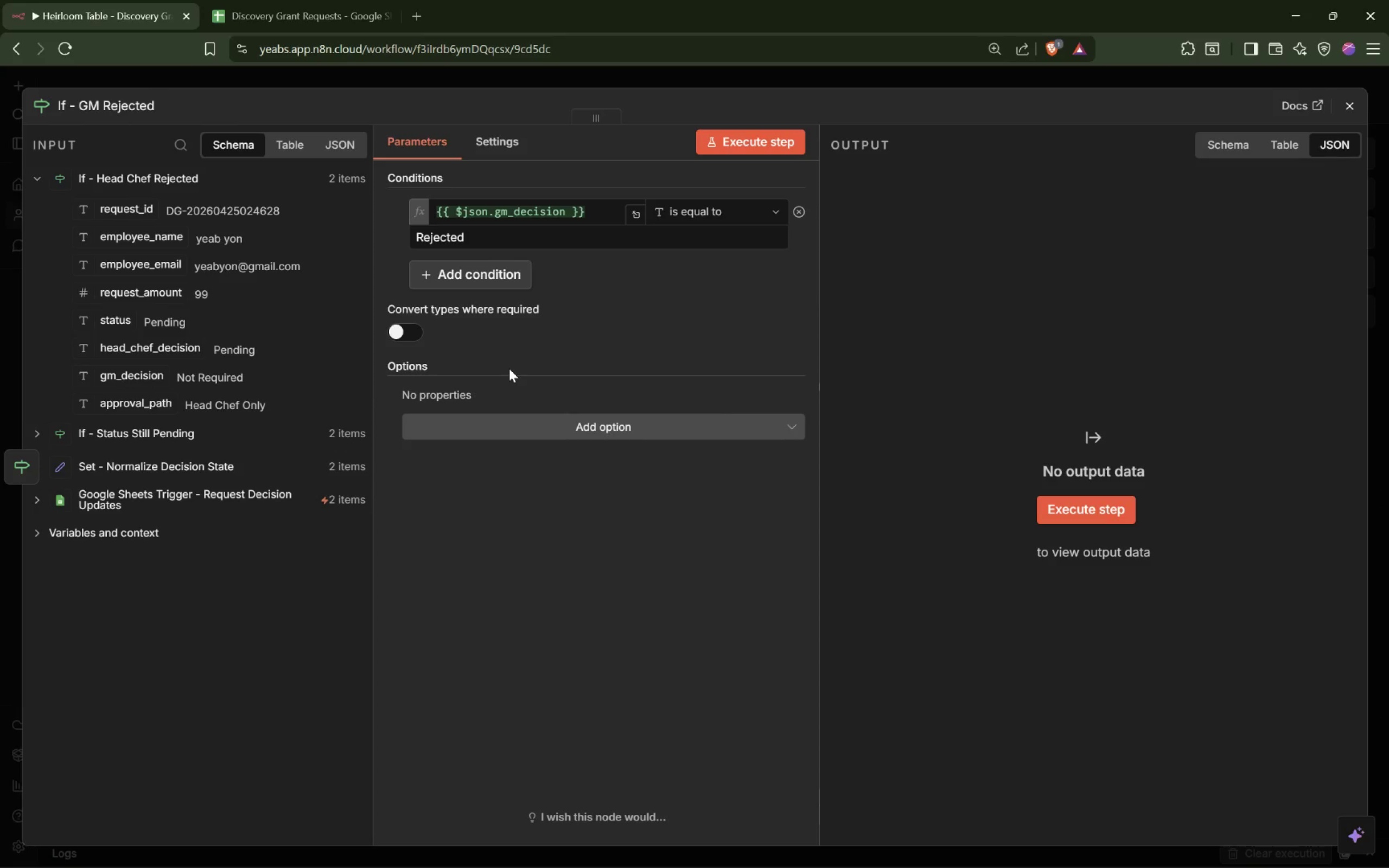 
wait(13.12)
 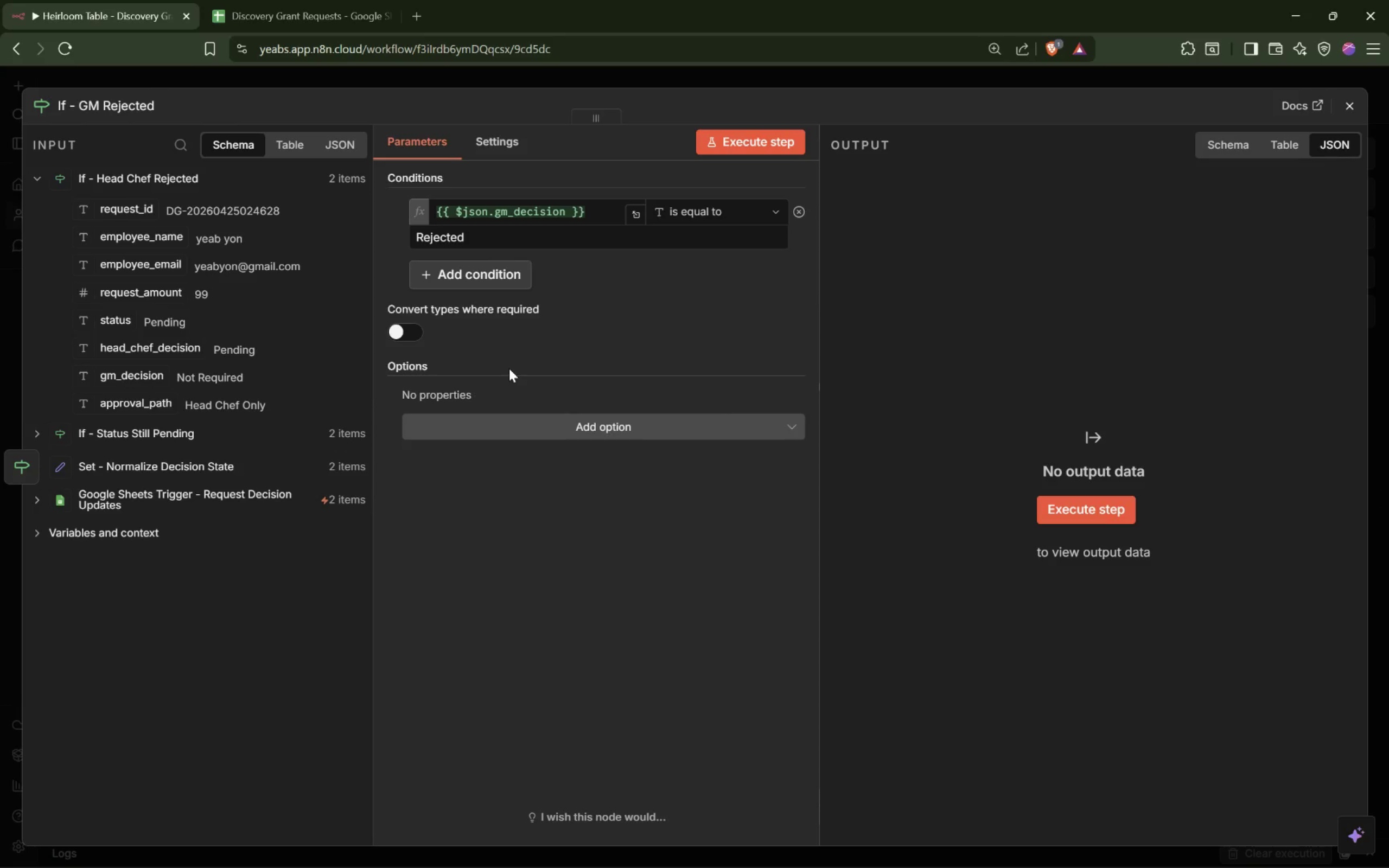 
double_click([509, 142])
 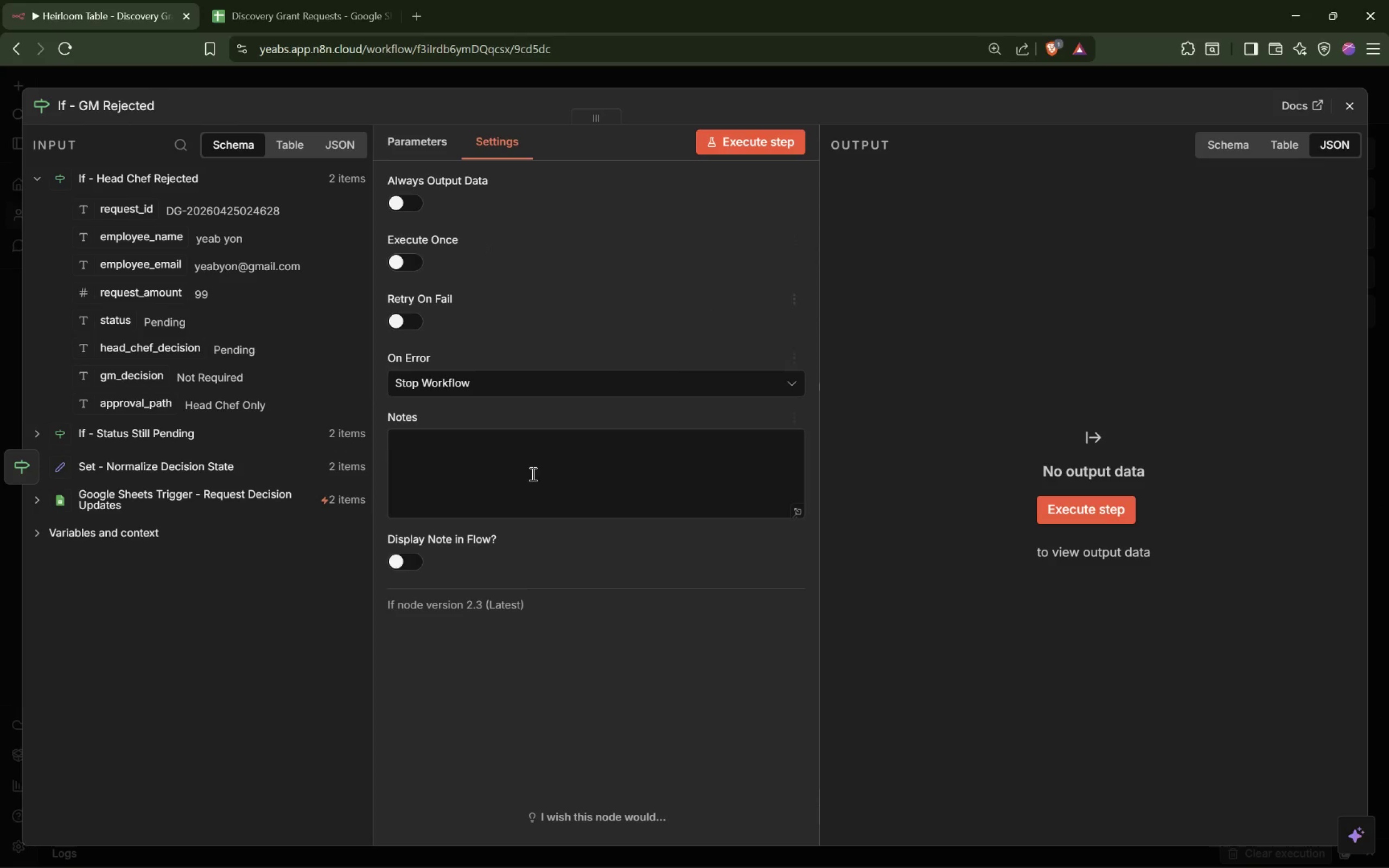 
left_click([531, 486])
 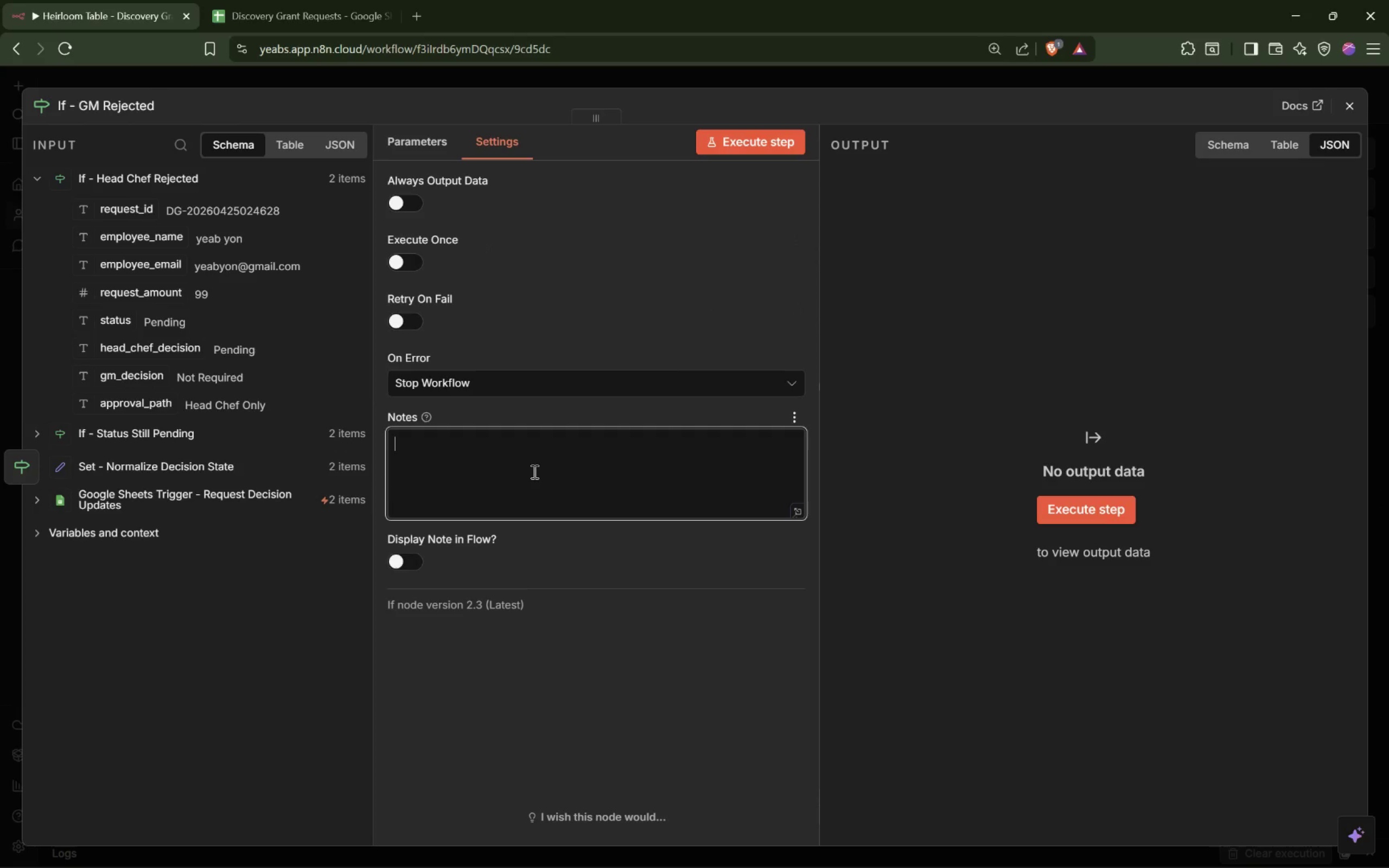 
type(If the Head Chef did not reject it, Check we)
key(Backspace)
type(hetehr)
key(Backspace)
key(Backspace)
key(Backspace)
key(Backspace)
type(ther the General maan)
key(Backspace)
key(Backspace)
key(Backspace)
key(Backspace)
type(Manager rejected it.)
 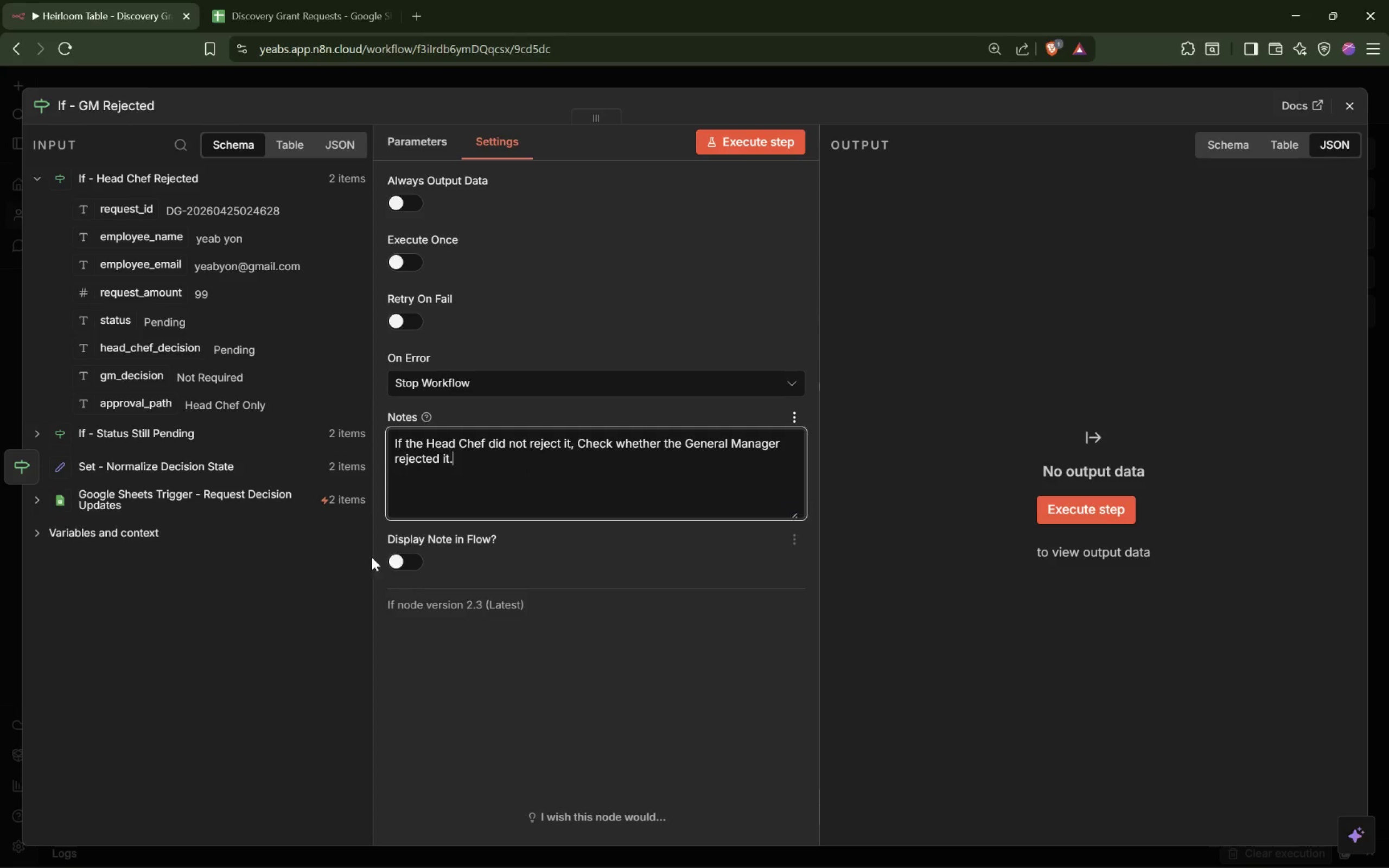 
left_click([404, 561])
 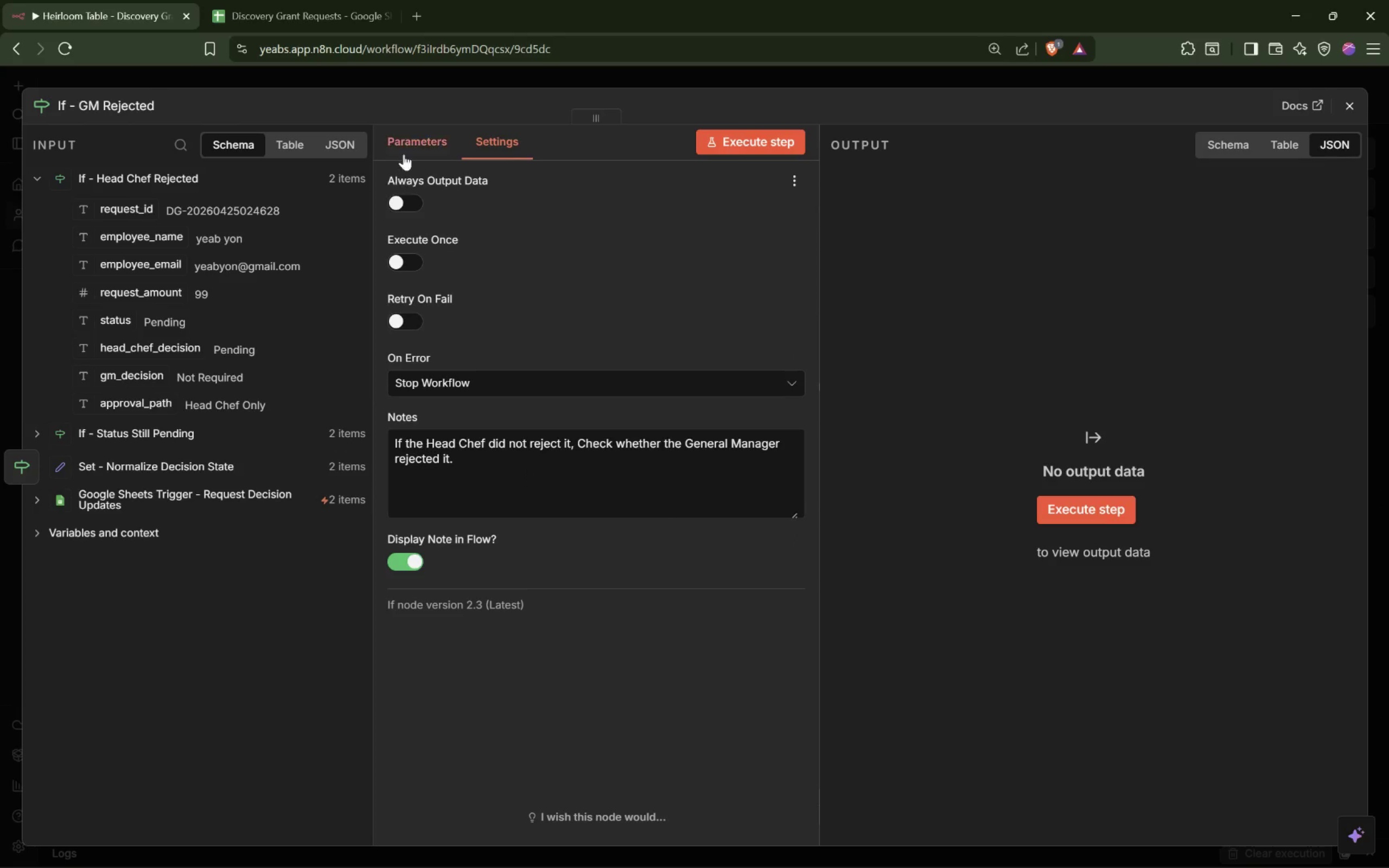 
left_click([417, 131])
 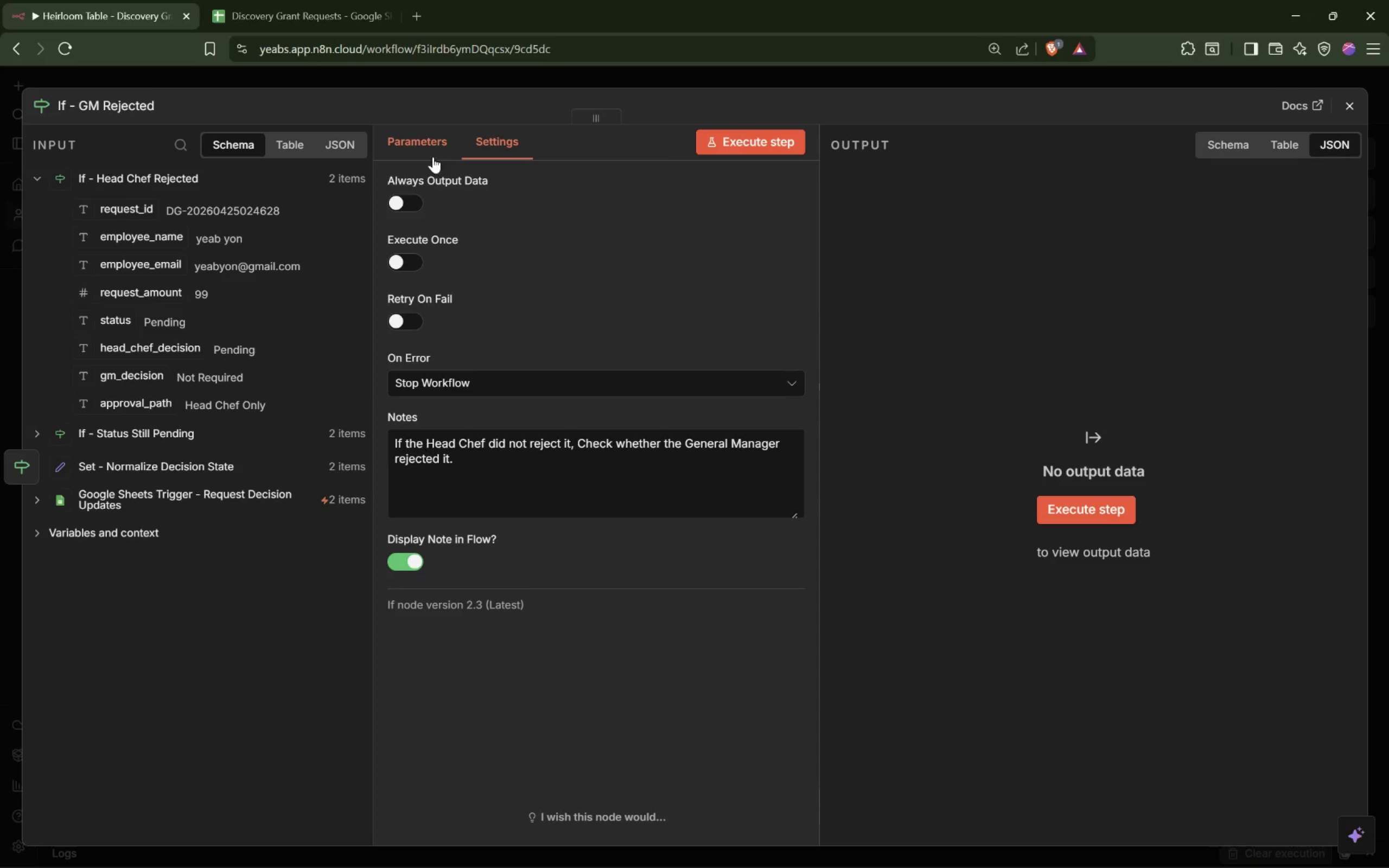 
left_click([429, 146])
 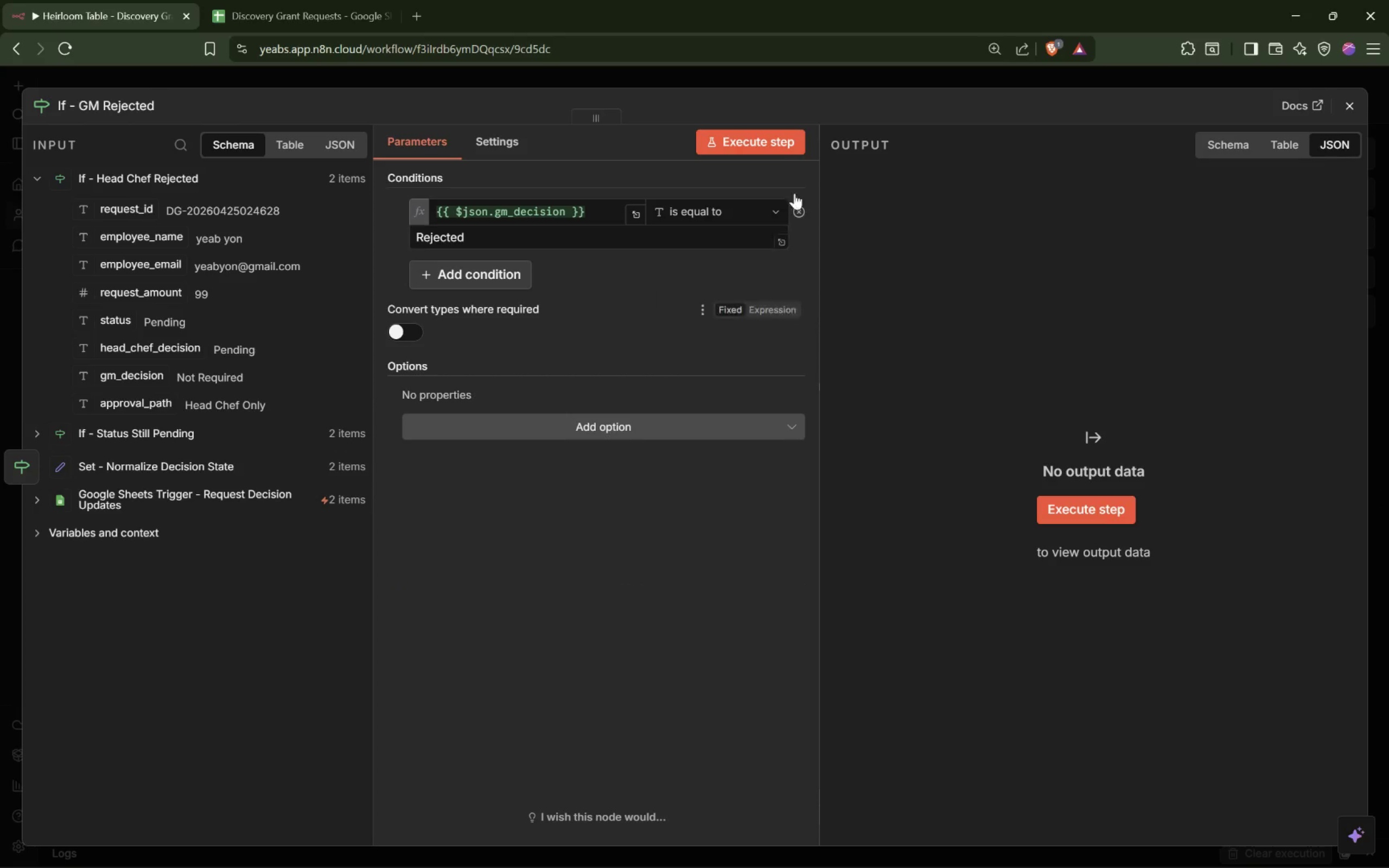 
left_click([782, 132])
 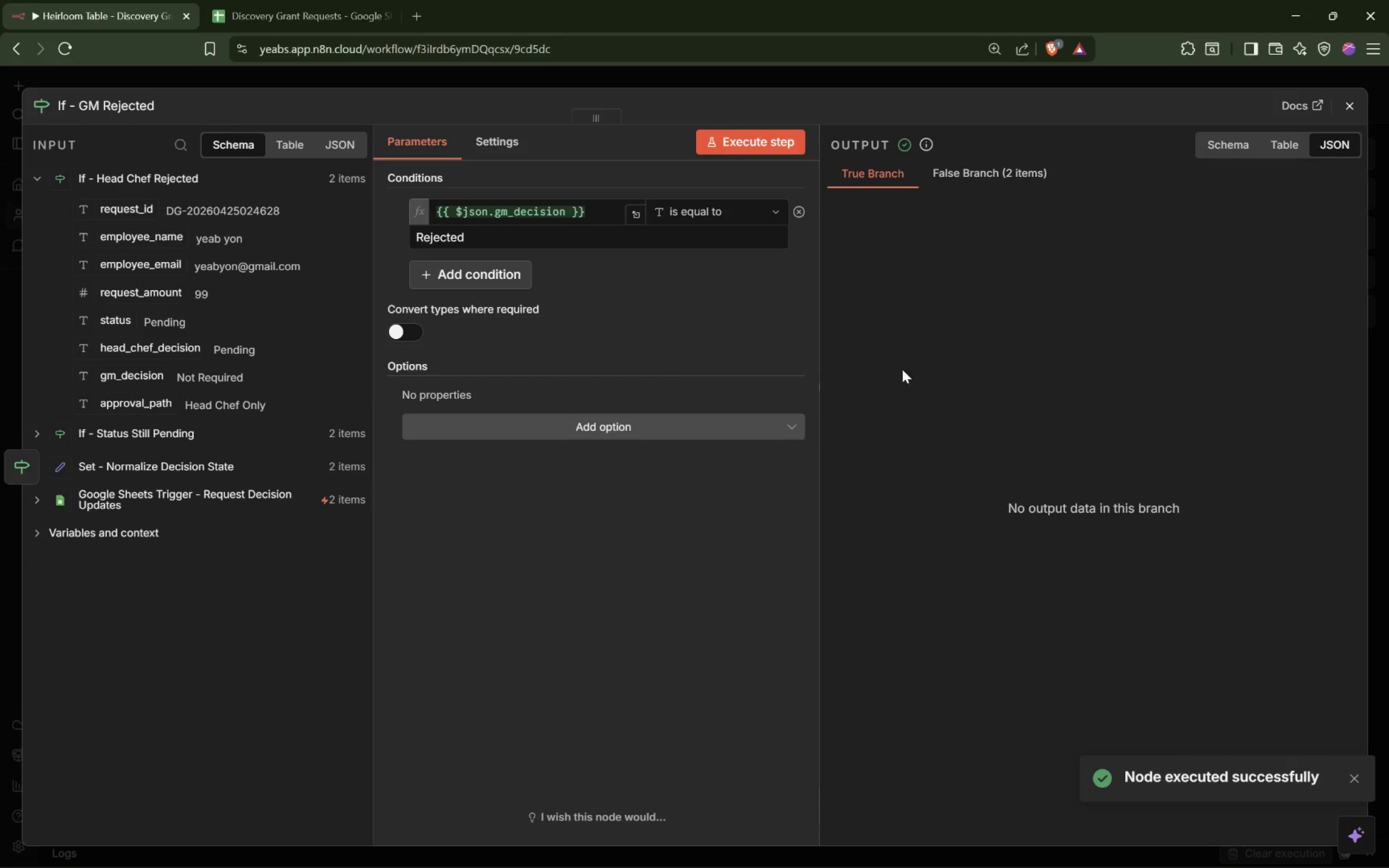 
left_click([991, 168])
 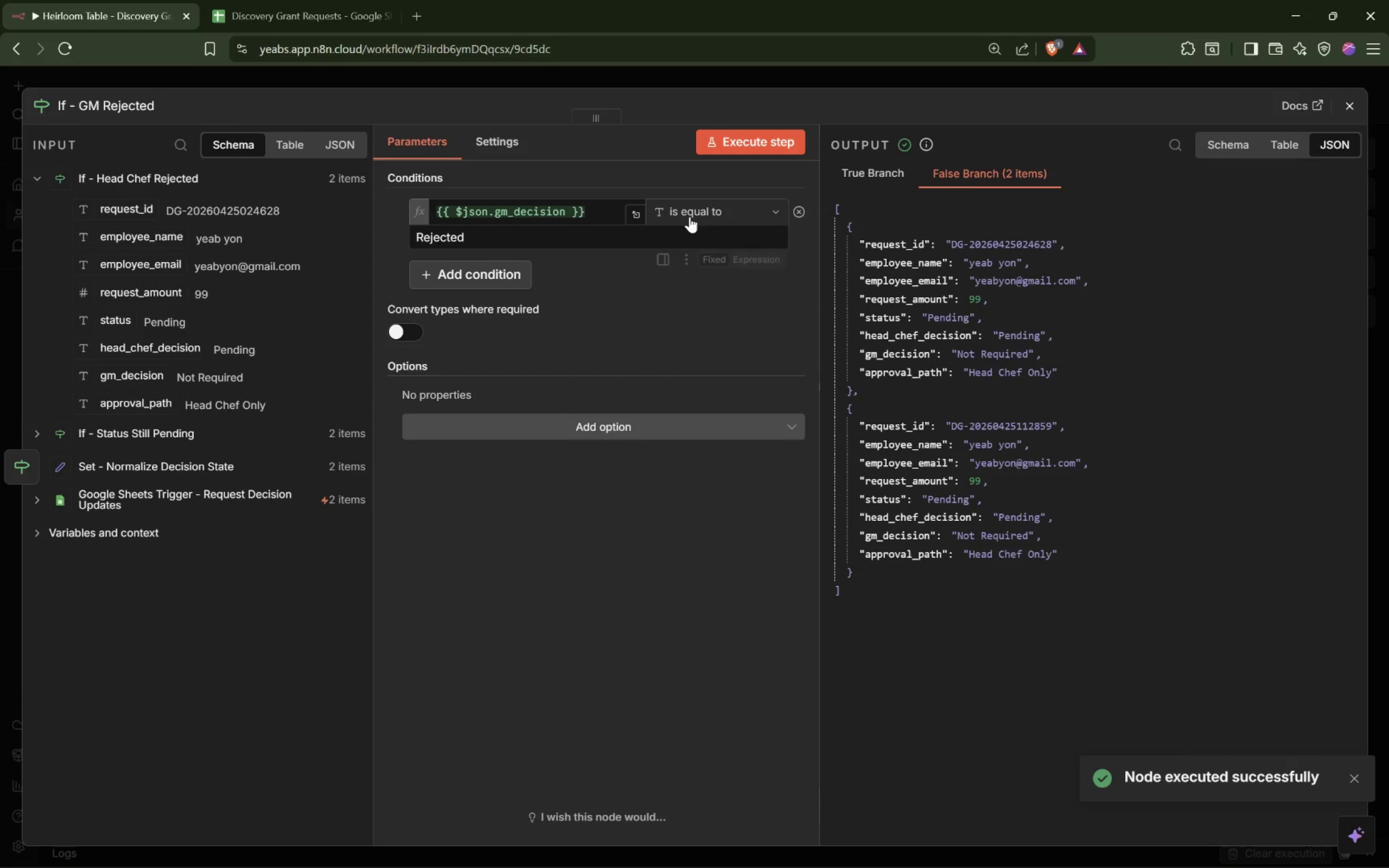 
left_click([698, 211])
 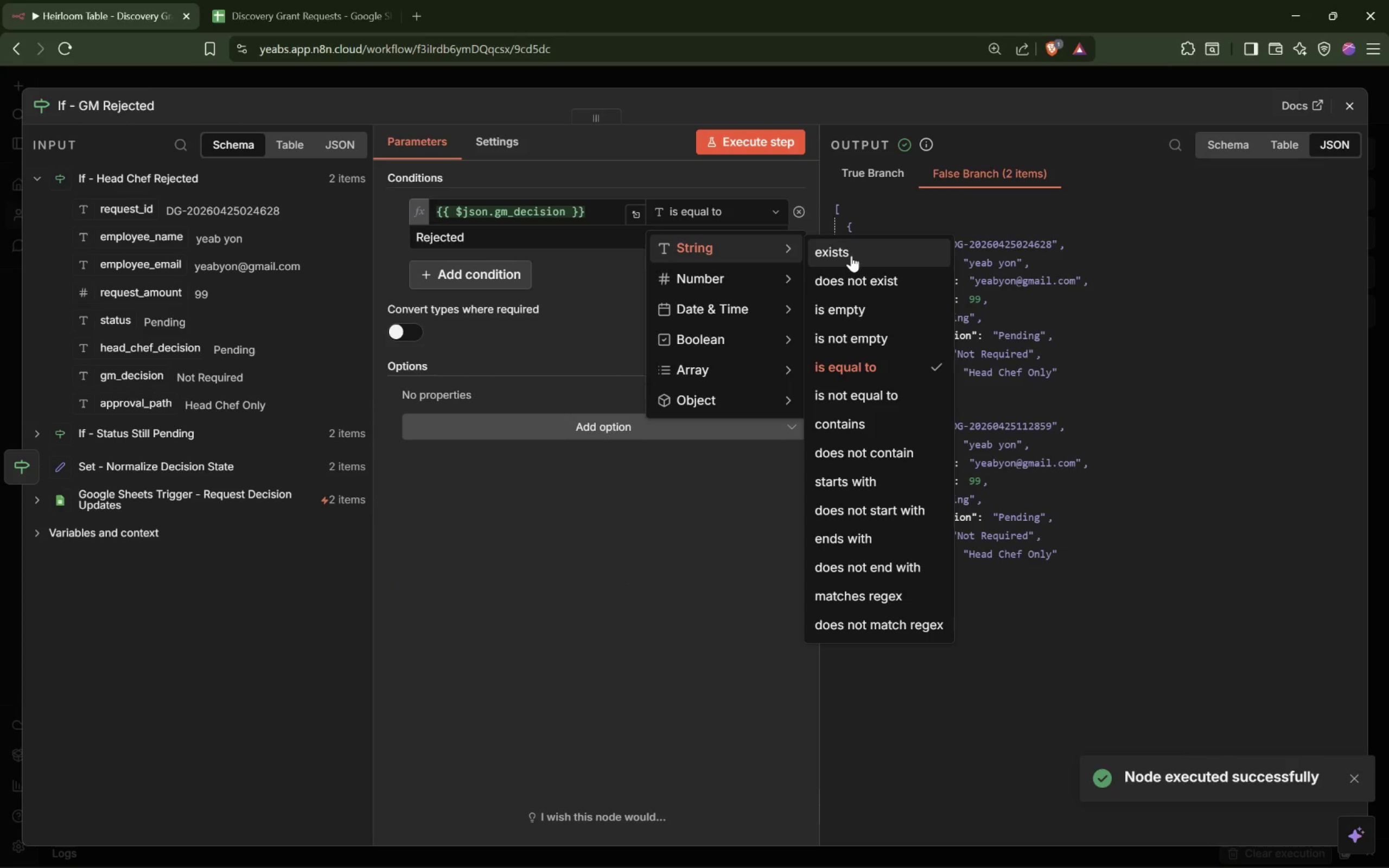 
left_click([861, 399])
 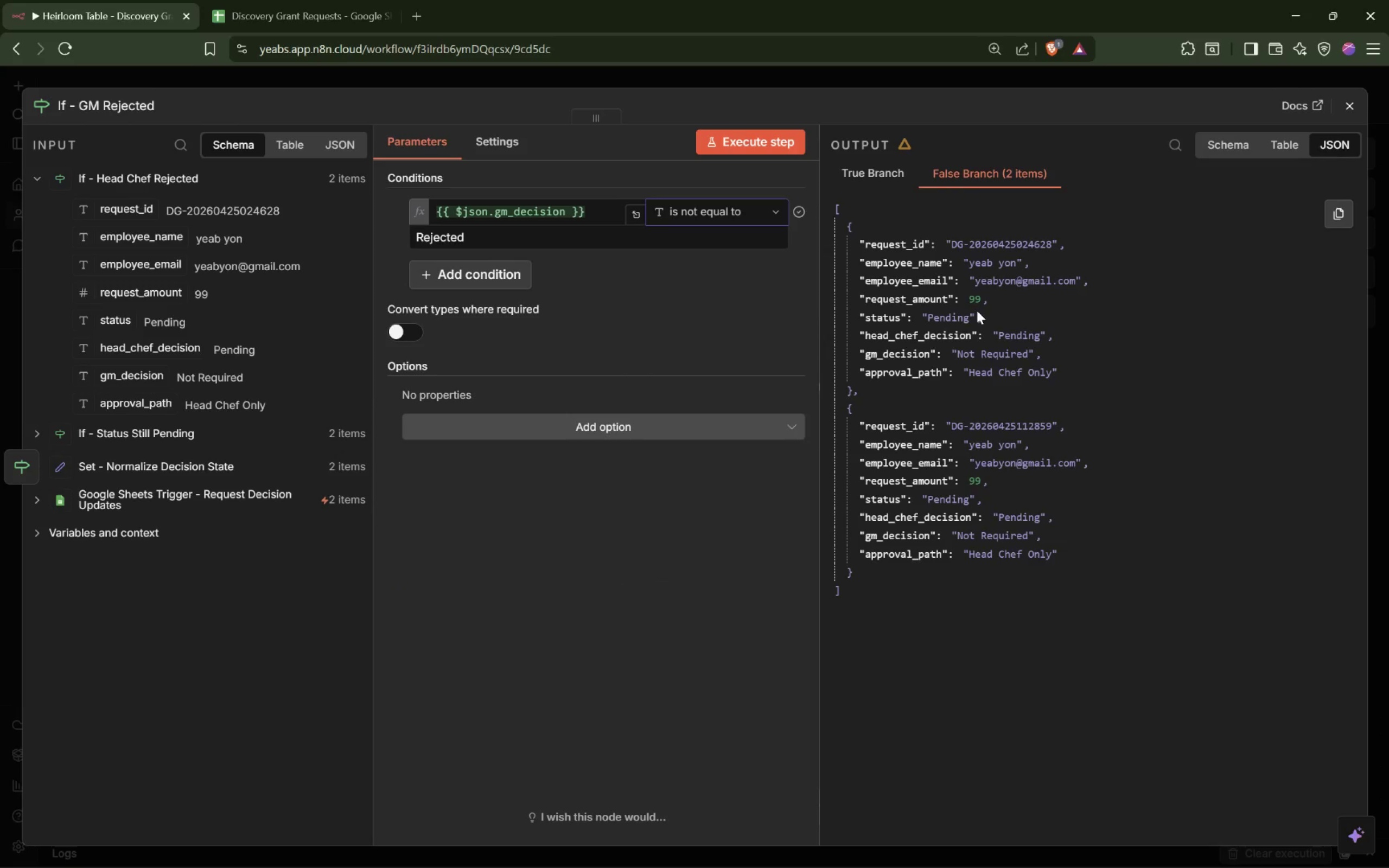 
wait(5.55)
 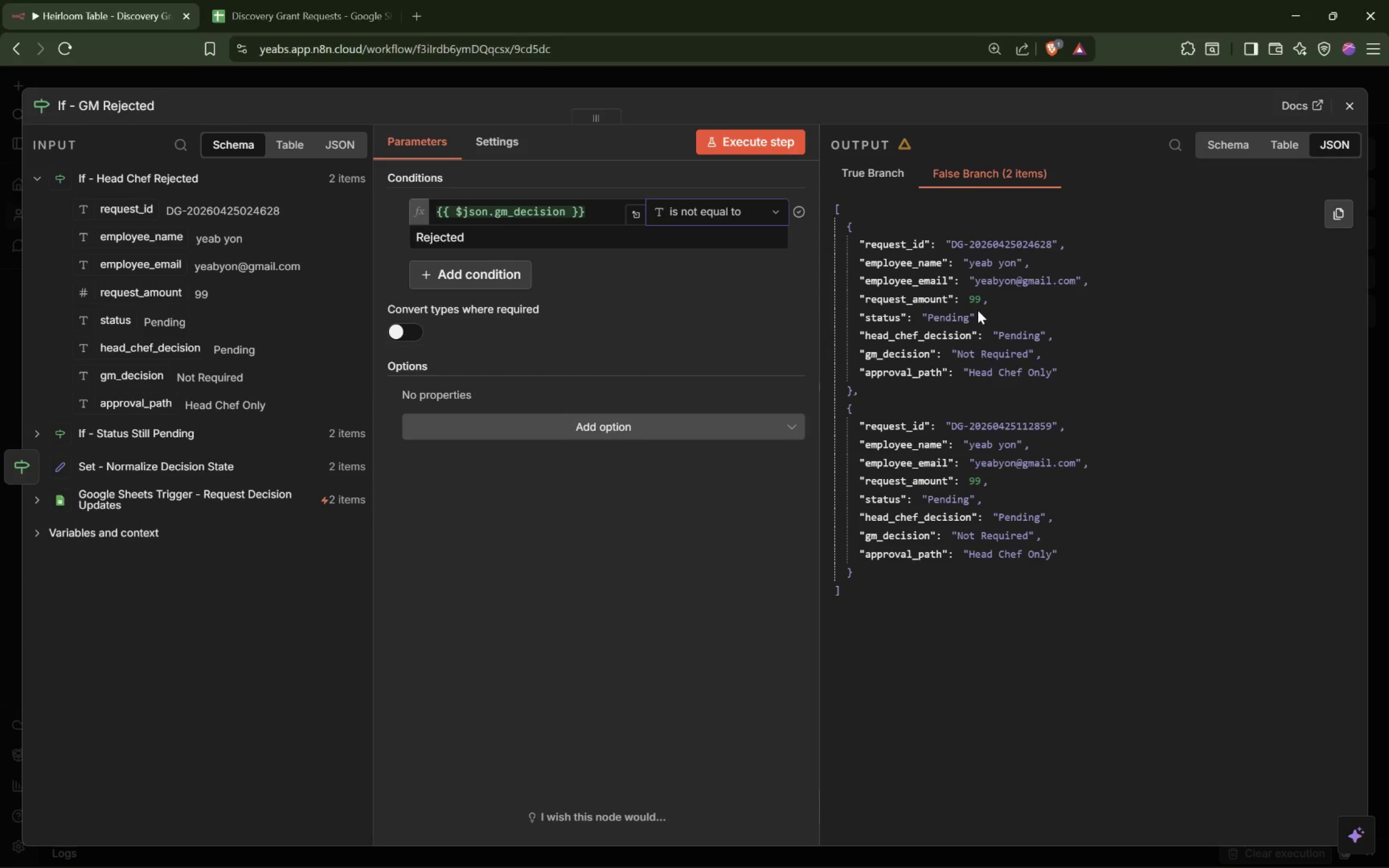 
left_click([763, 146])
 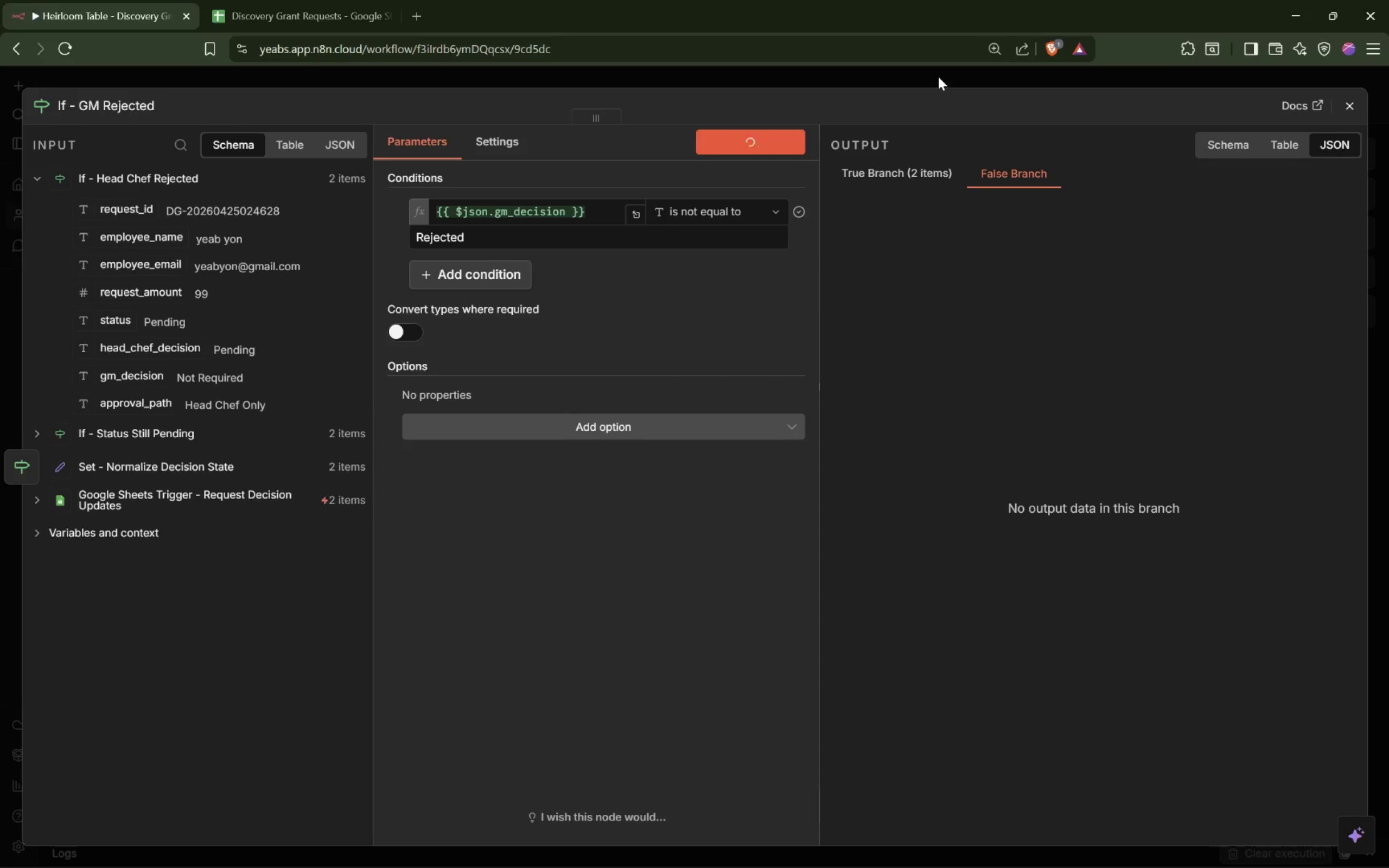 
left_click([938, 75])
 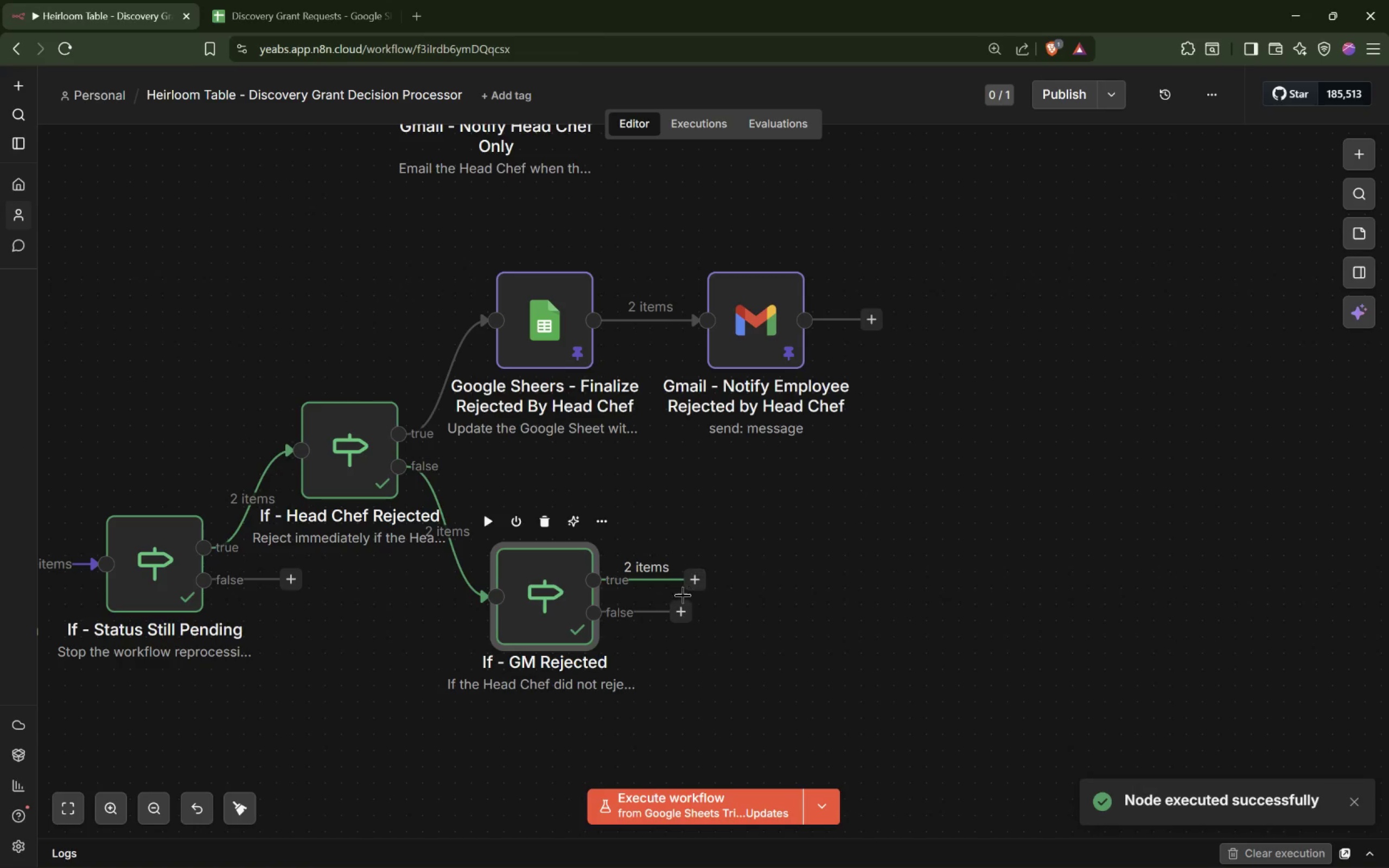 
left_click_drag(start_coordinate=[538, 607], to_coordinate=[549, 682])
 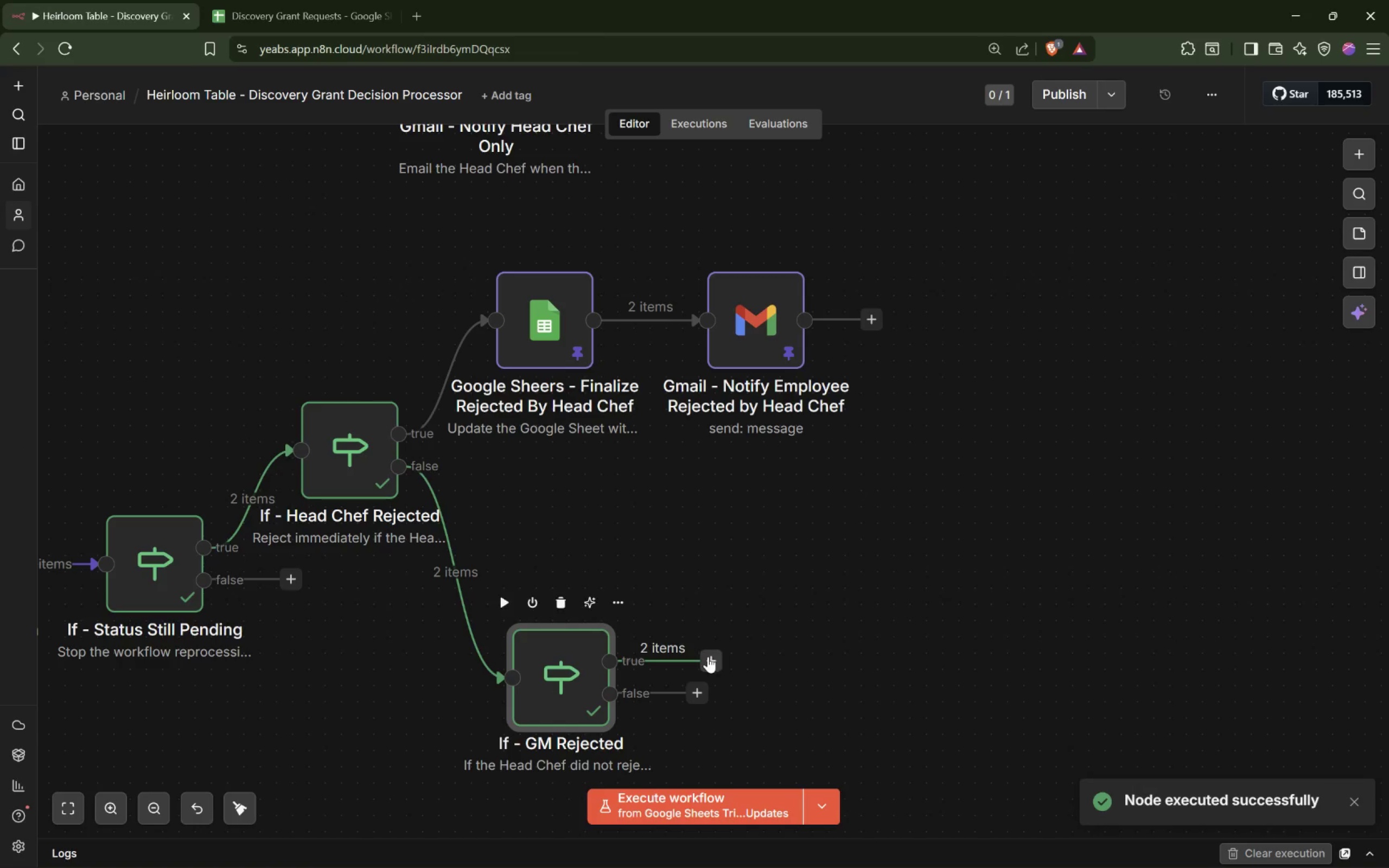 
left_click_drag(start_coordinate=[708, 656], to_coordinate=[728, 544])
 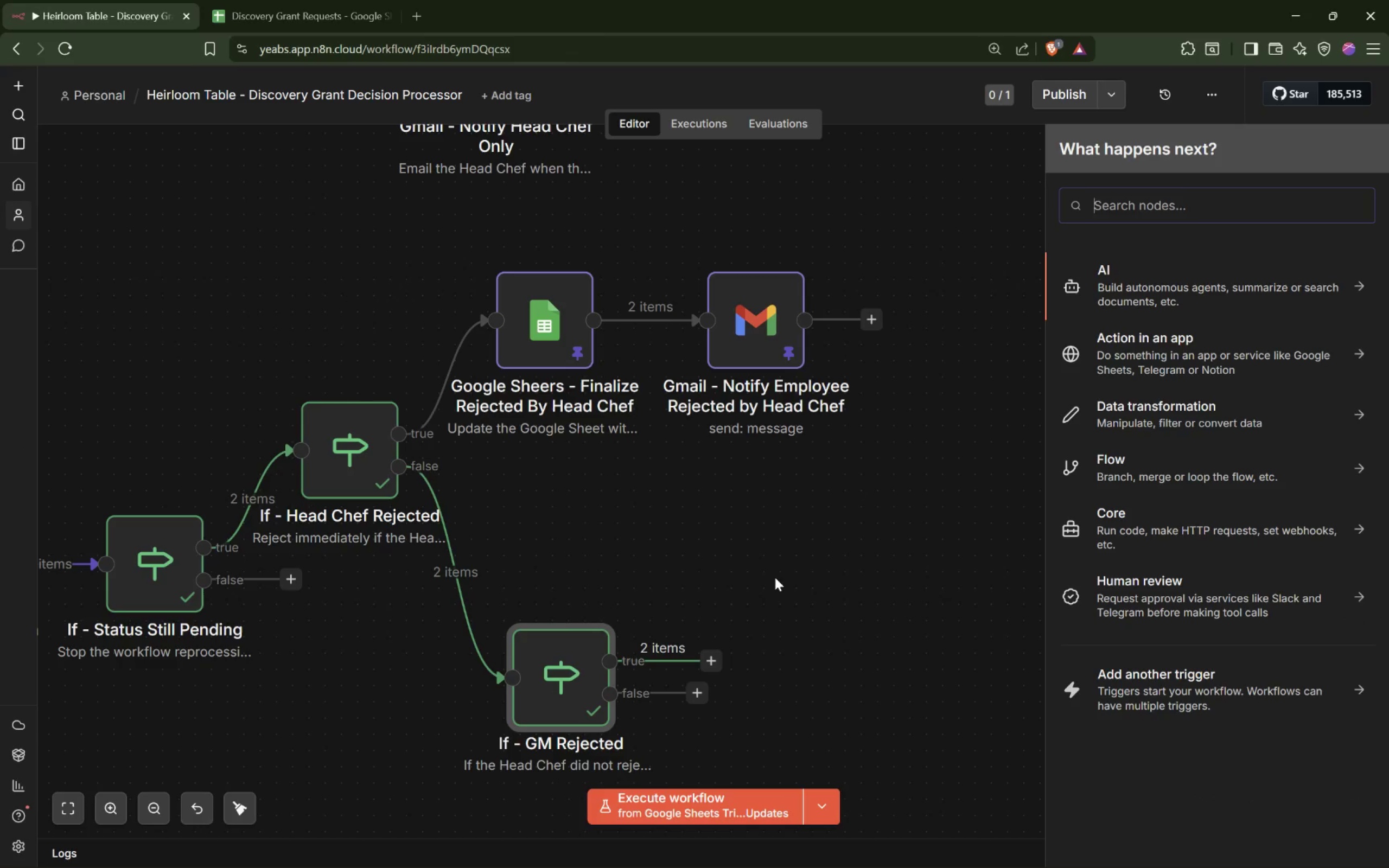 
type(Sheets)
 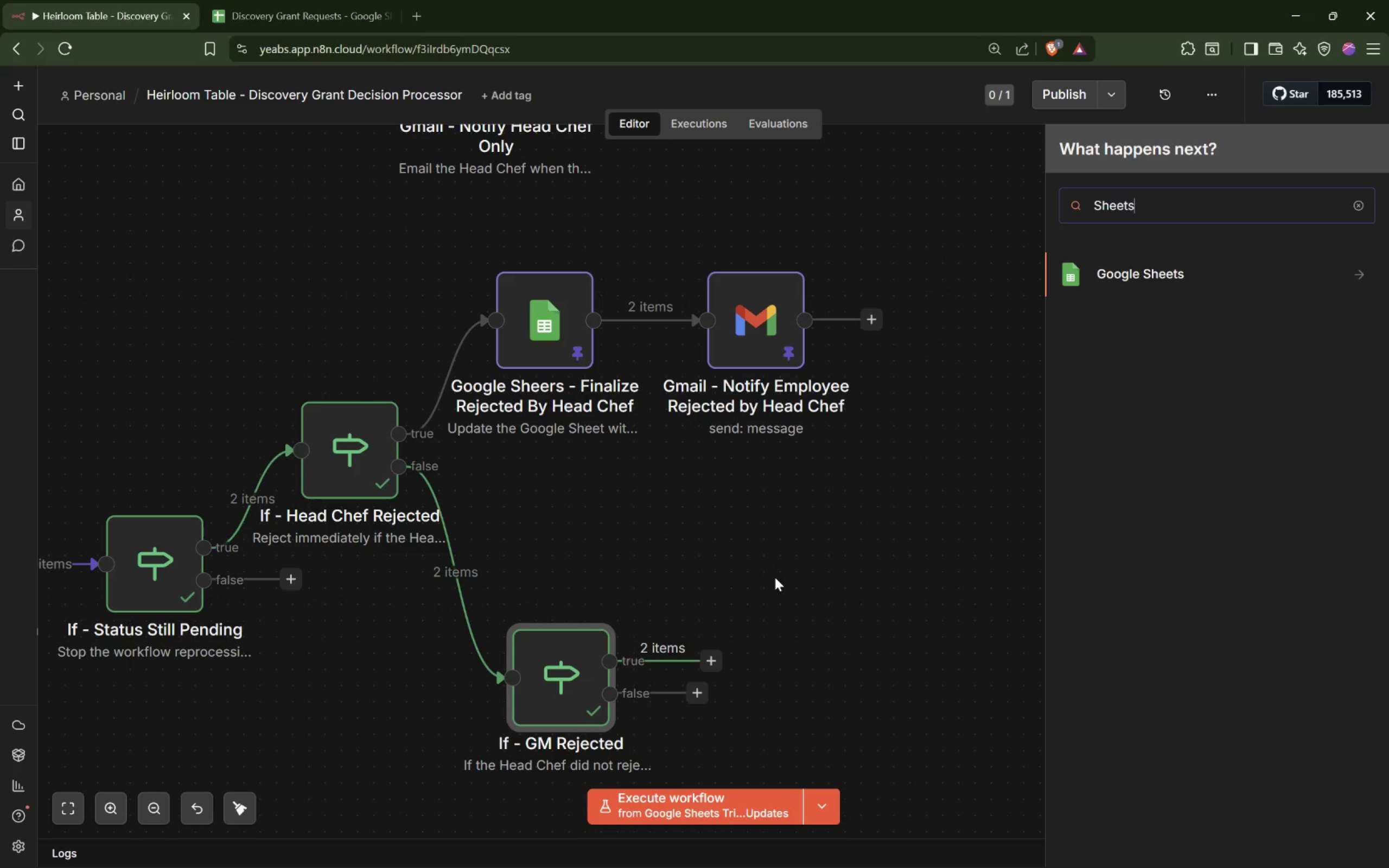 
key(Enter)
 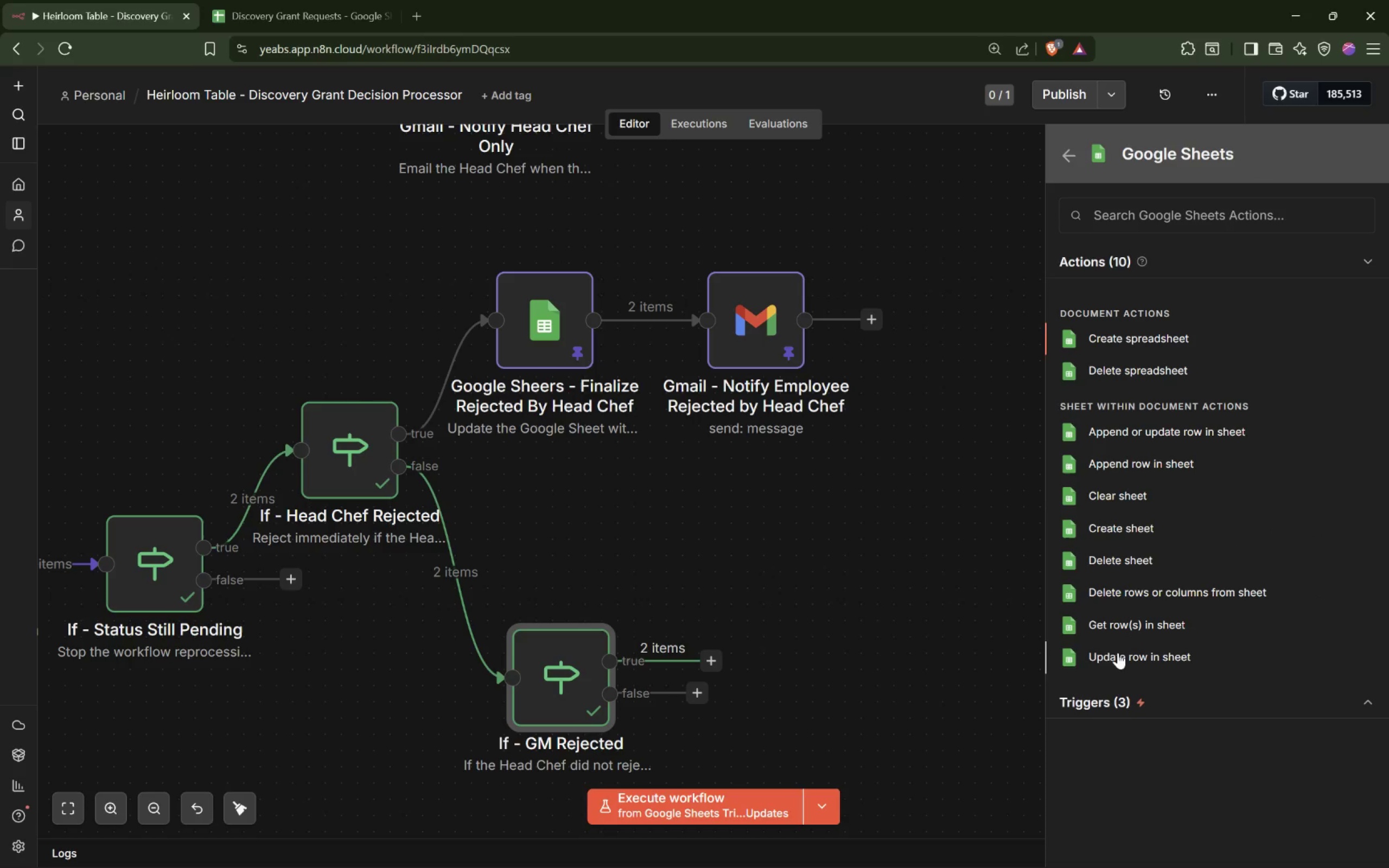 
wait(6.95)
 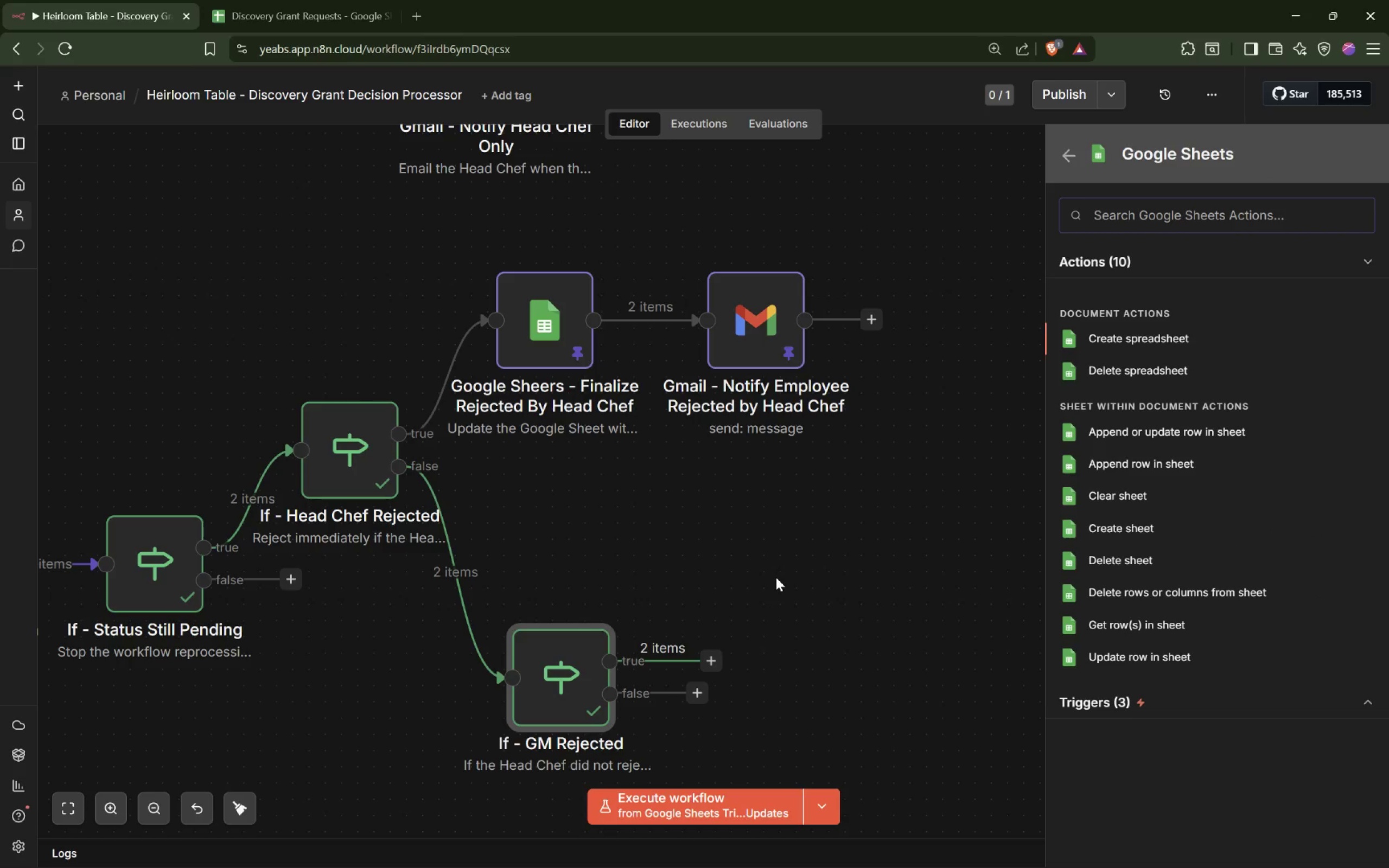 
left_click([594, 385])
 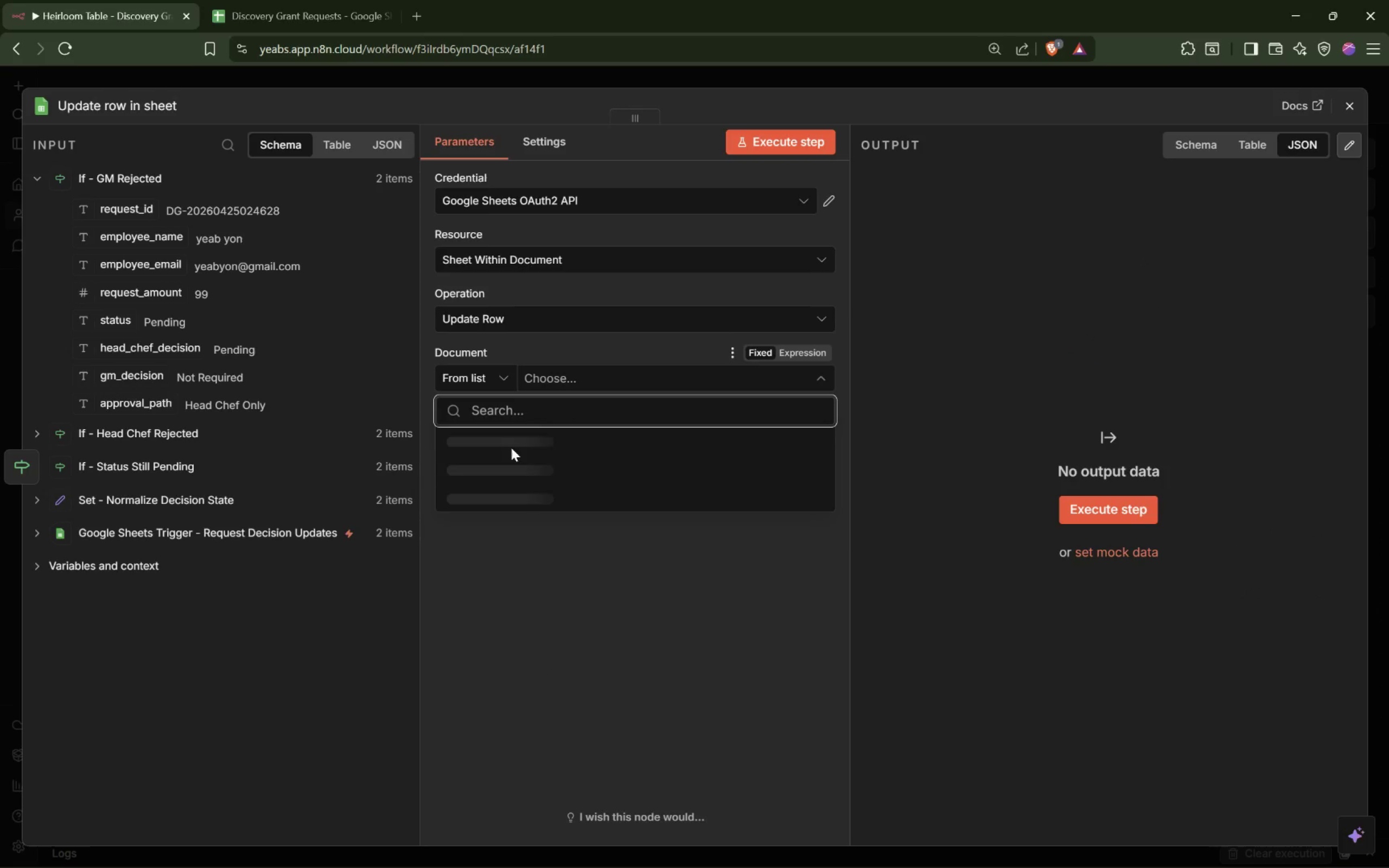 
left_click([515, 445])
 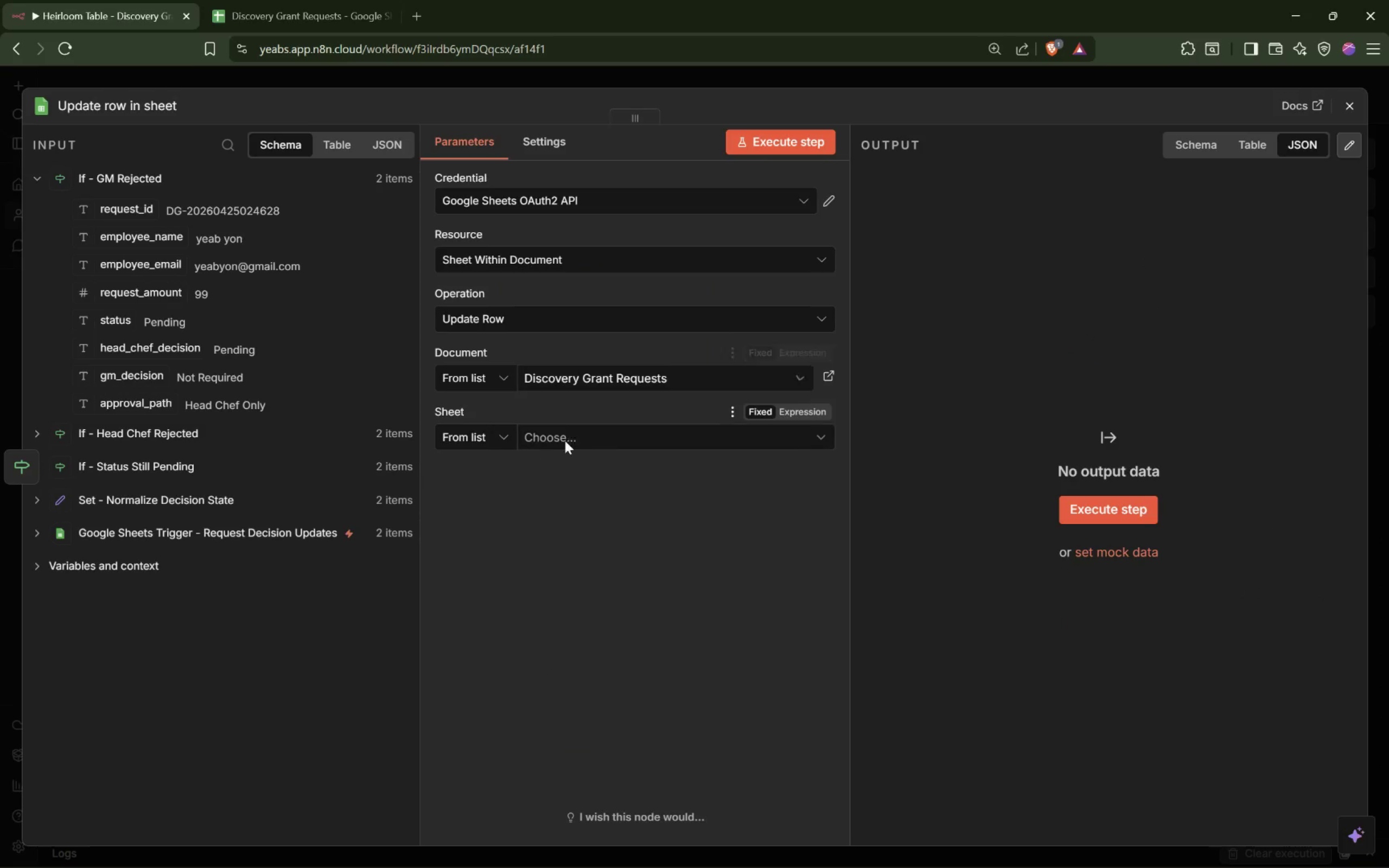 
left_click([606, 438])
 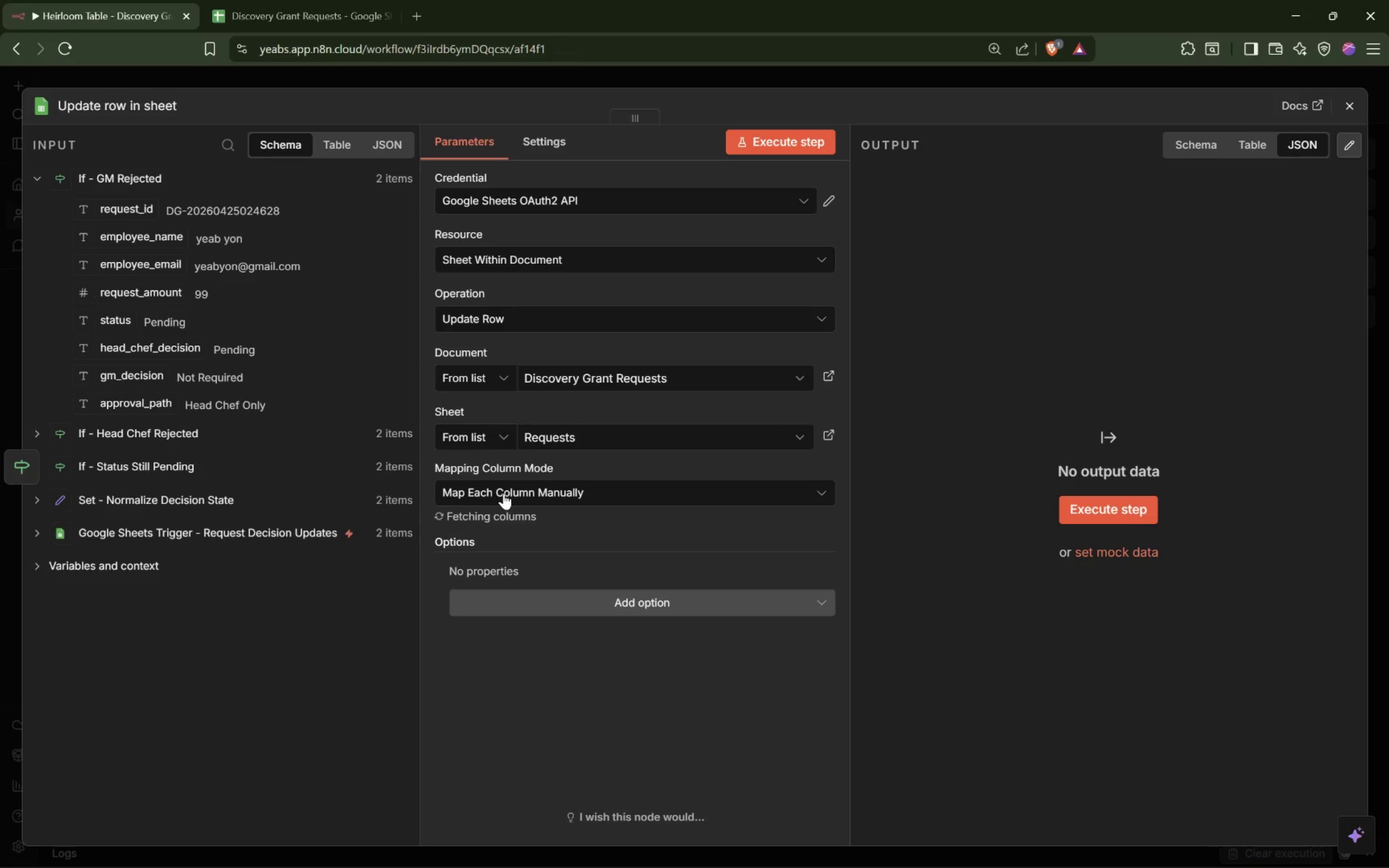 
left_click([504, 493])
 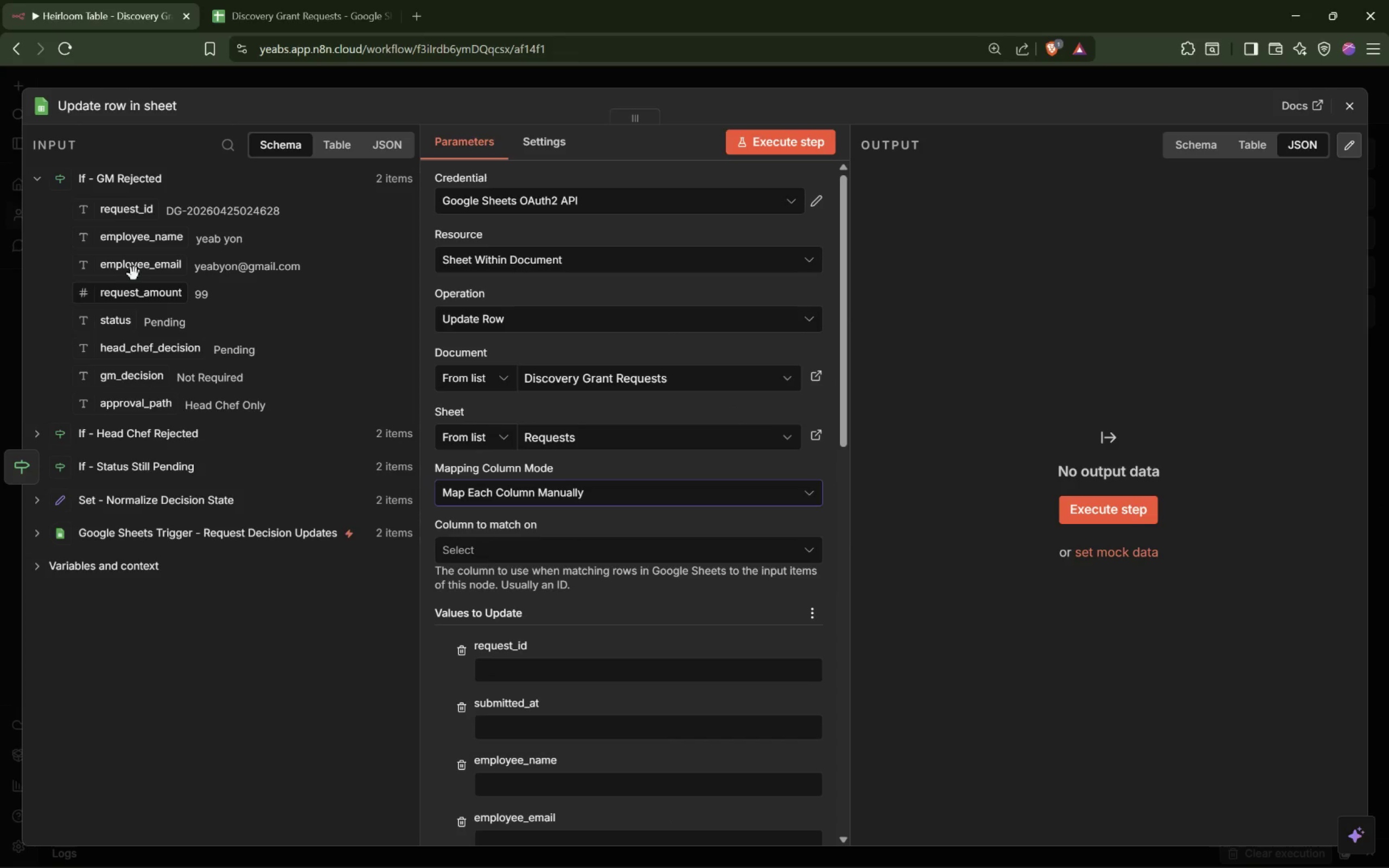 
left_click_drag(start_coordinate=[111, 208], to_coordinate=[526, 665])
 